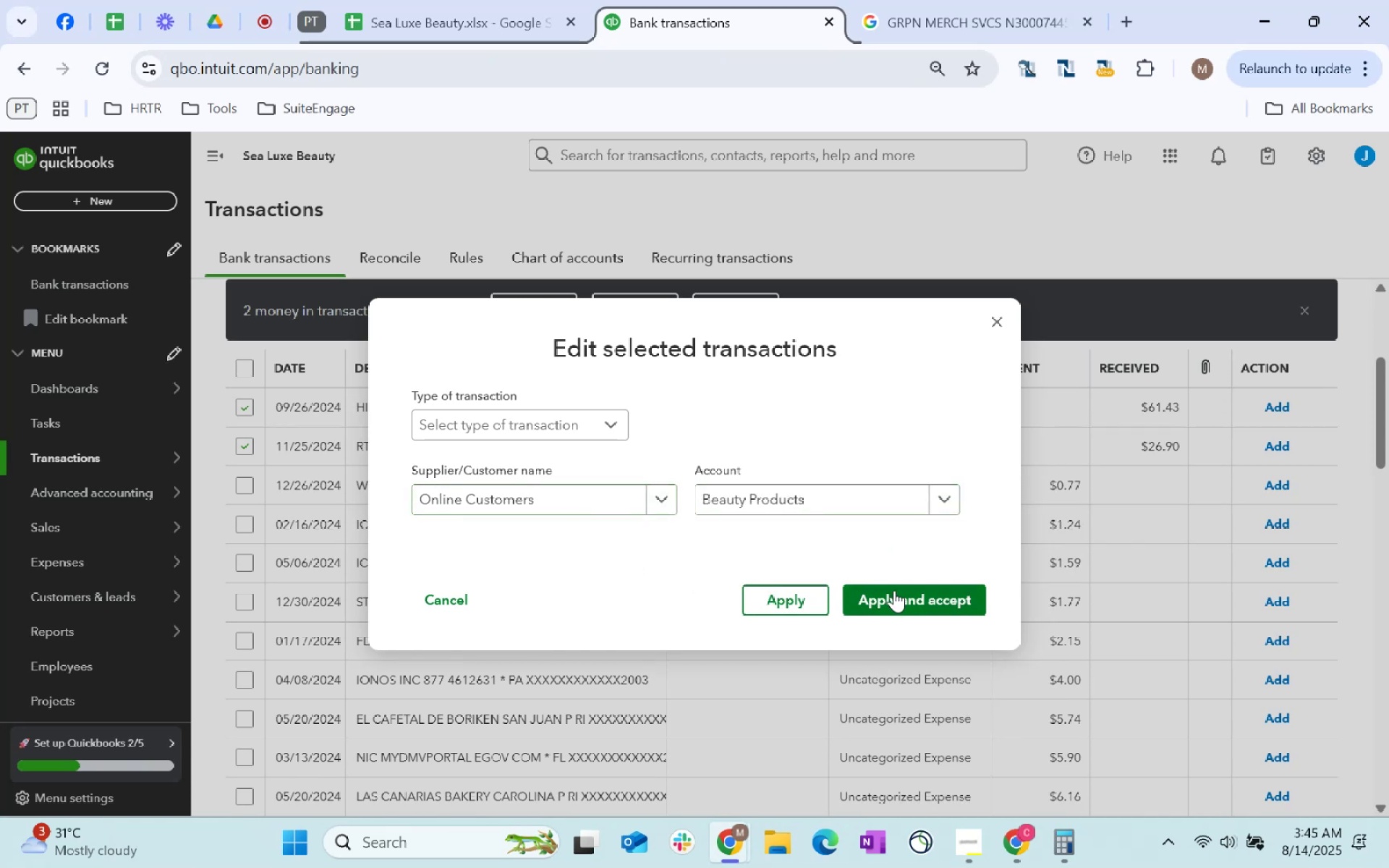 
left_click([904, 595])
 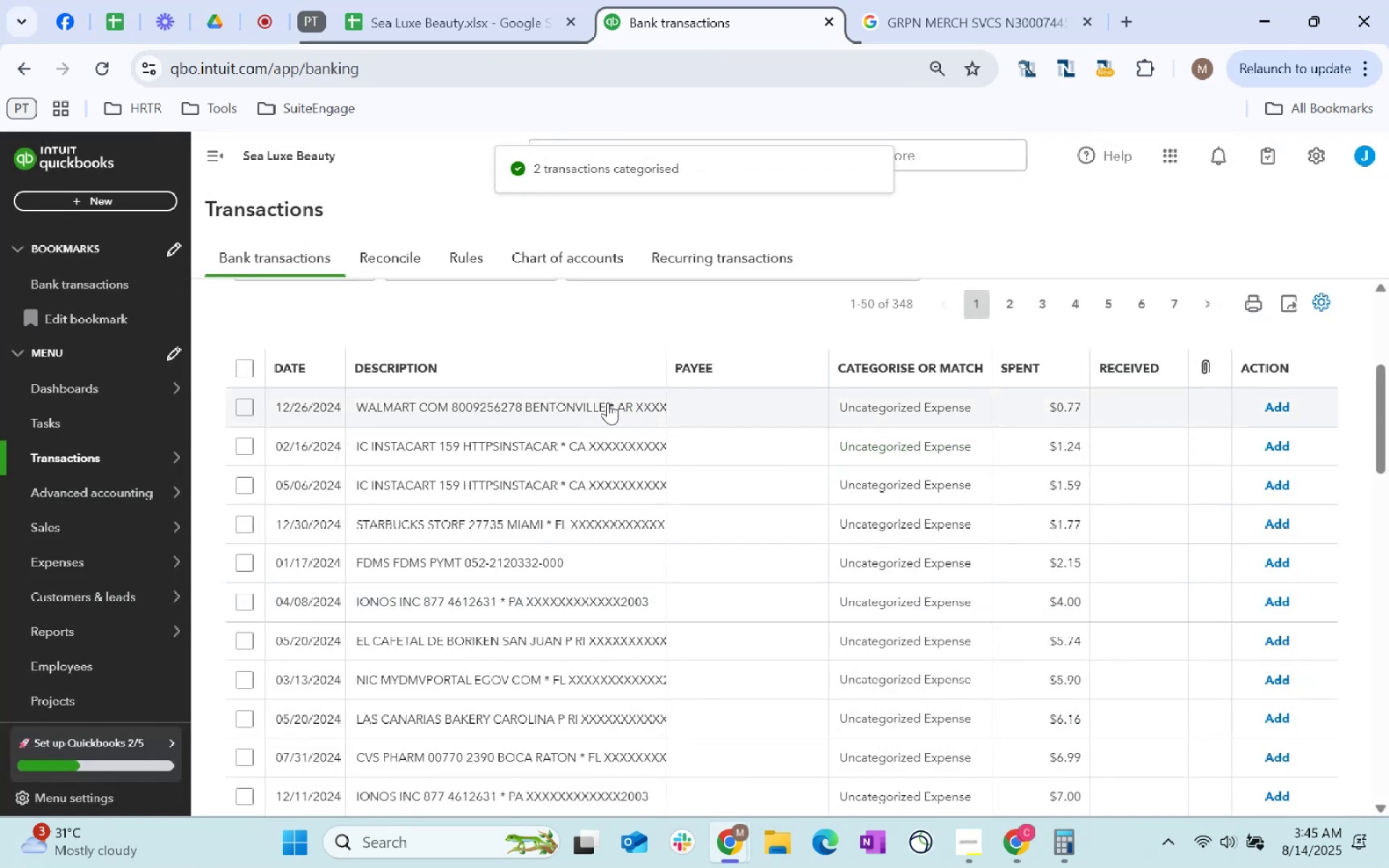 
wait(6.28)
 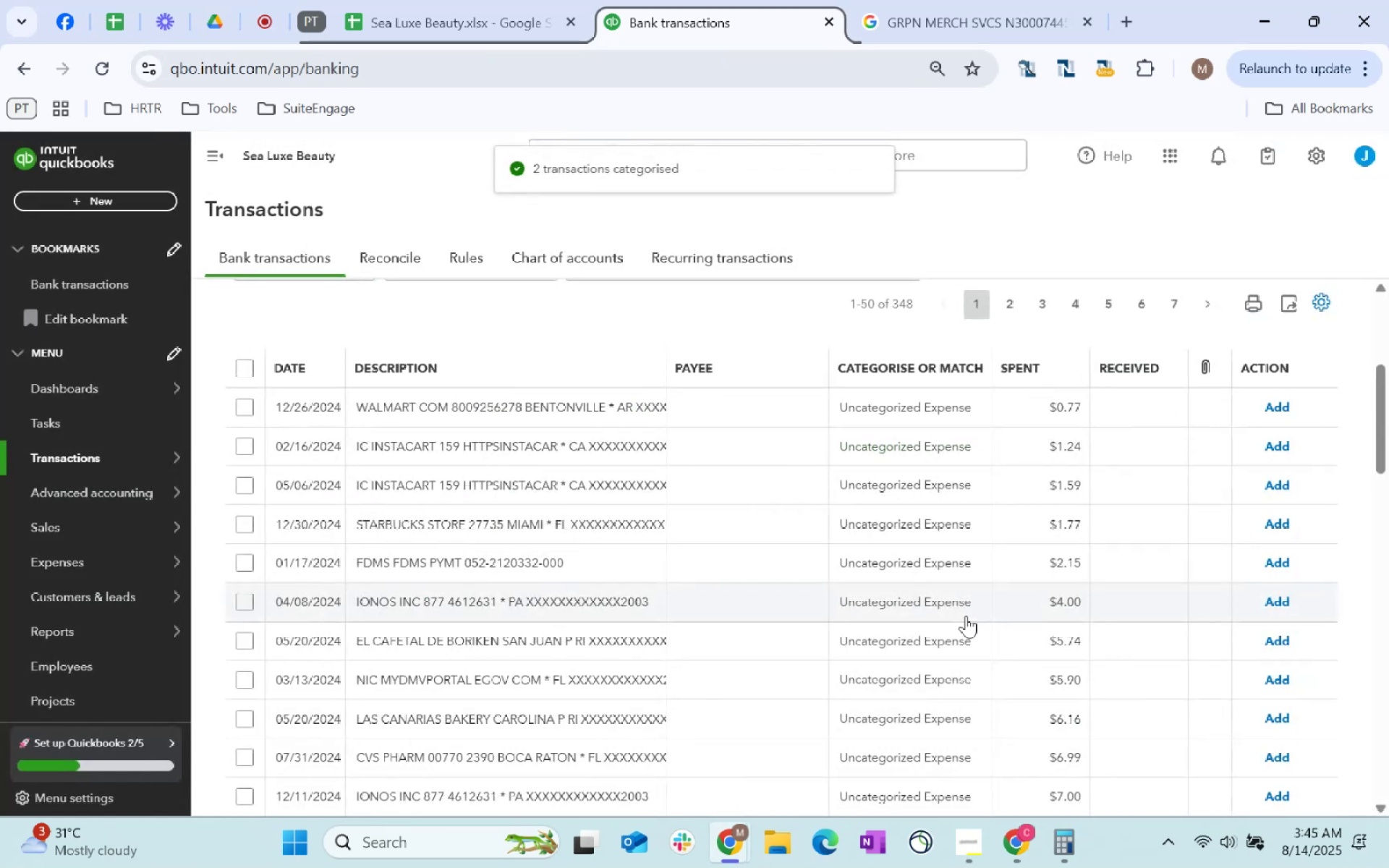 
scroll: coordinate [688, 479], scroll_direction: up, amount: 5.0
 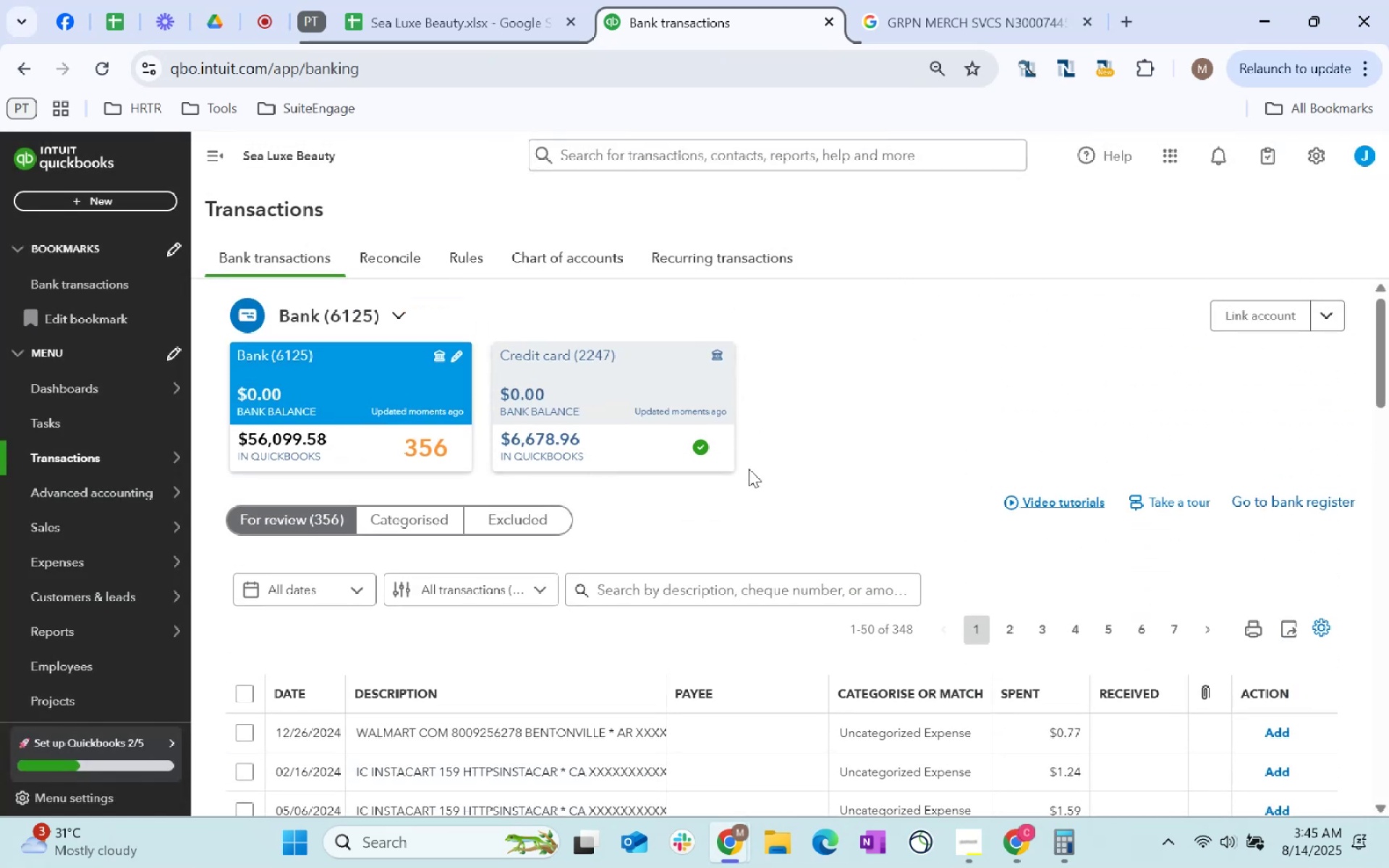 
scroll: coordinate [857, 693], scroll_direction: down, amount: 47.0
 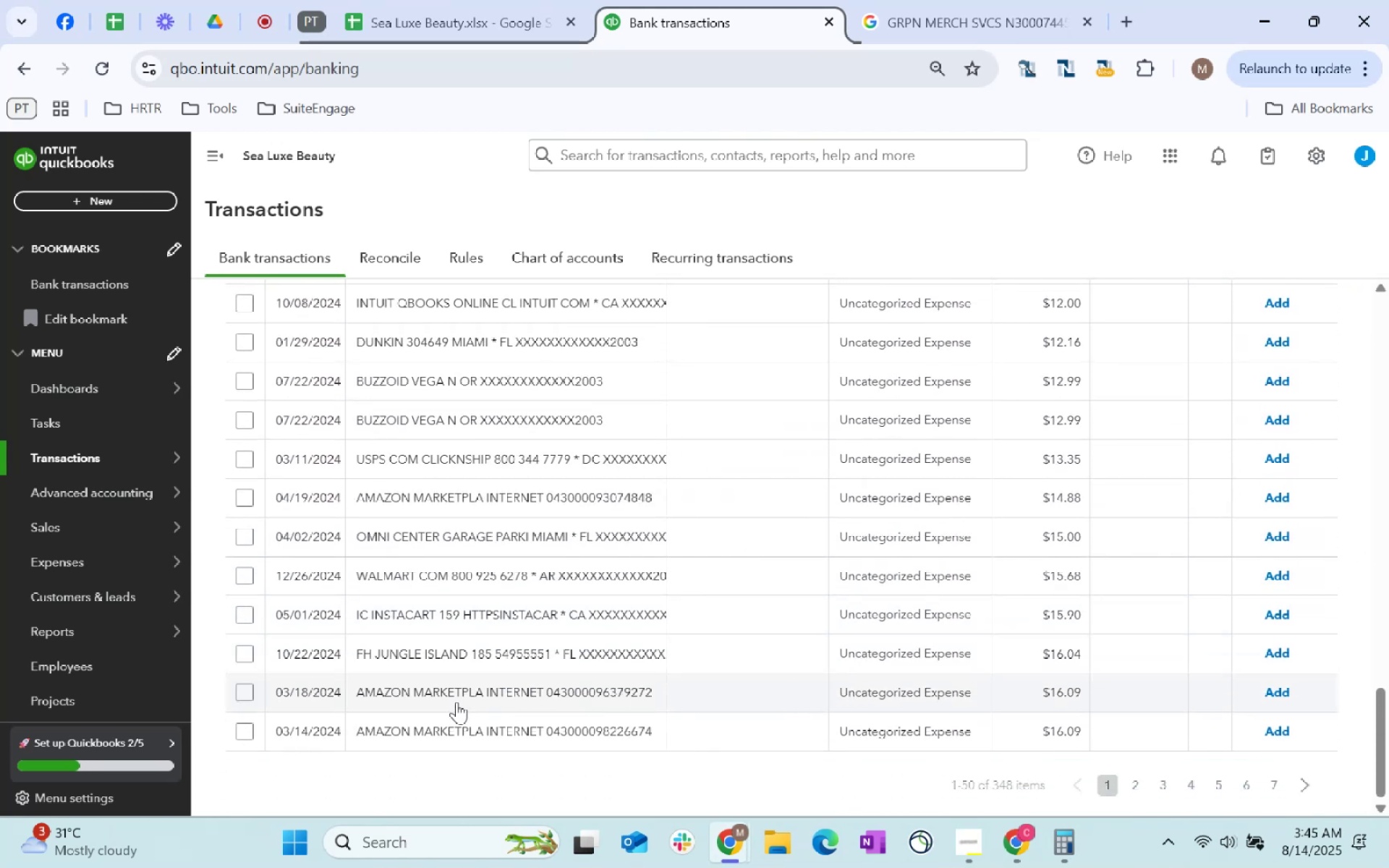 
scroll: coordinate [744, 569], scroll_direction: up, amount: 27.0
 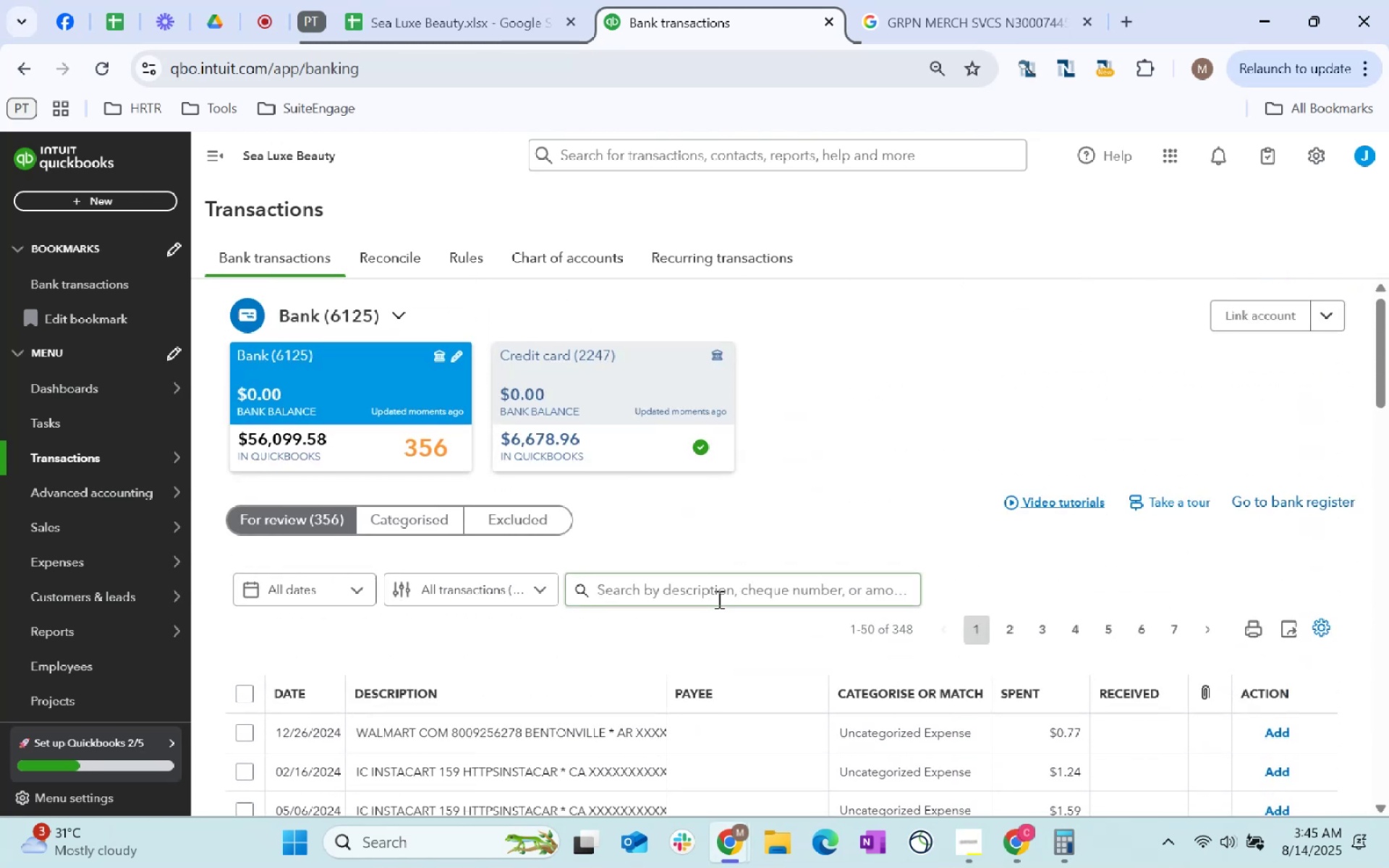 
left_click([718, 599])
 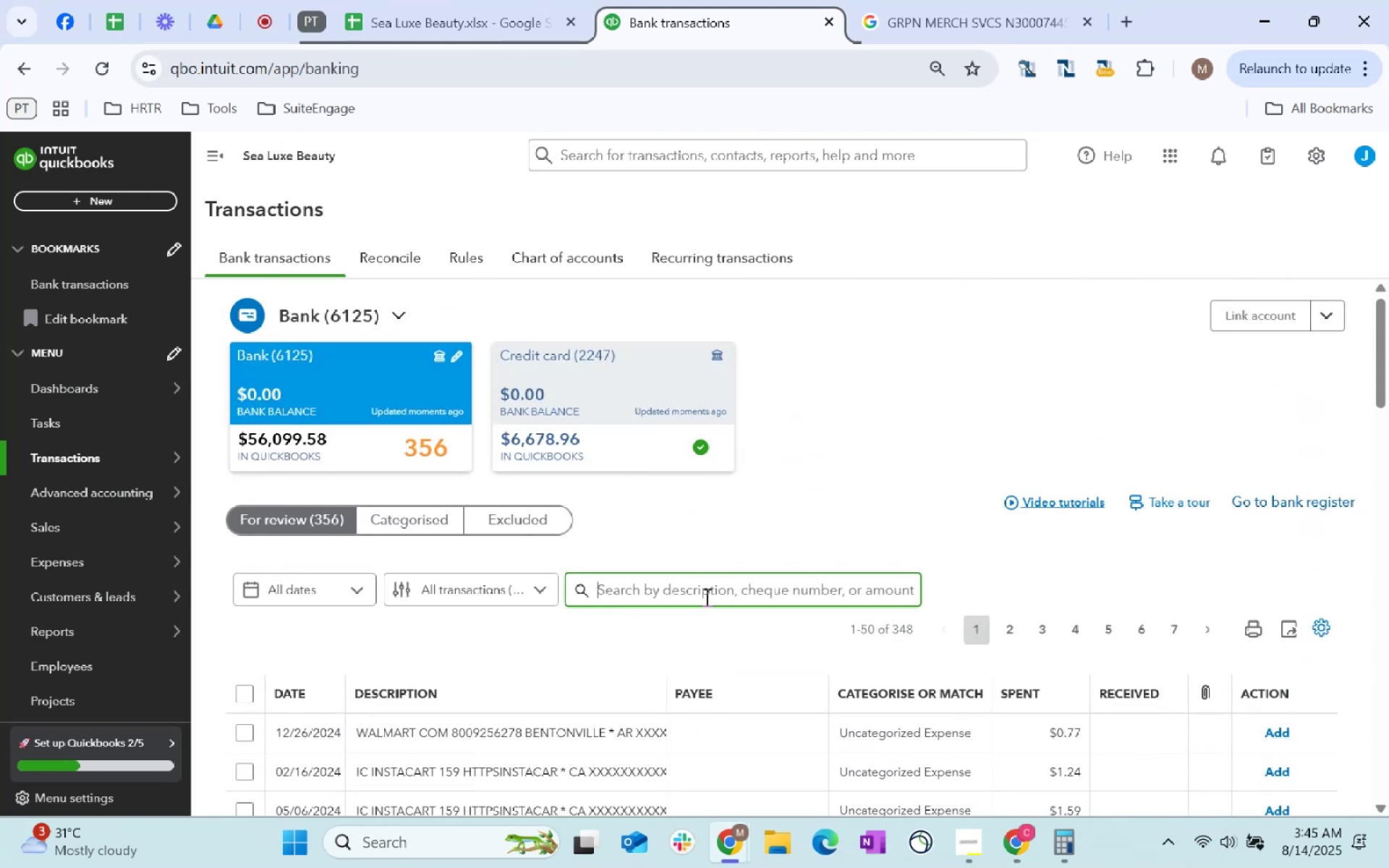 
type(walmart)
 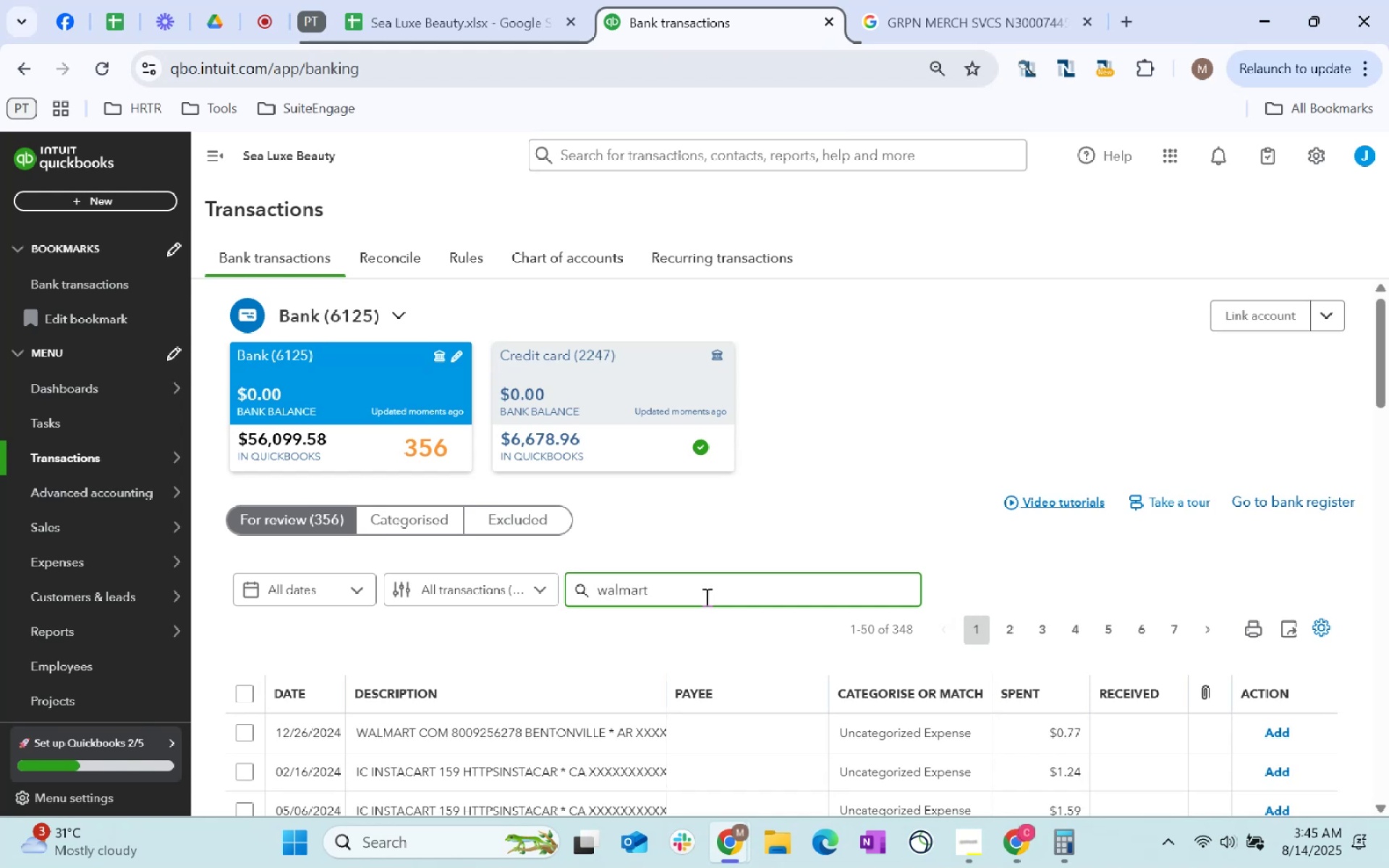 
key(Enter)
 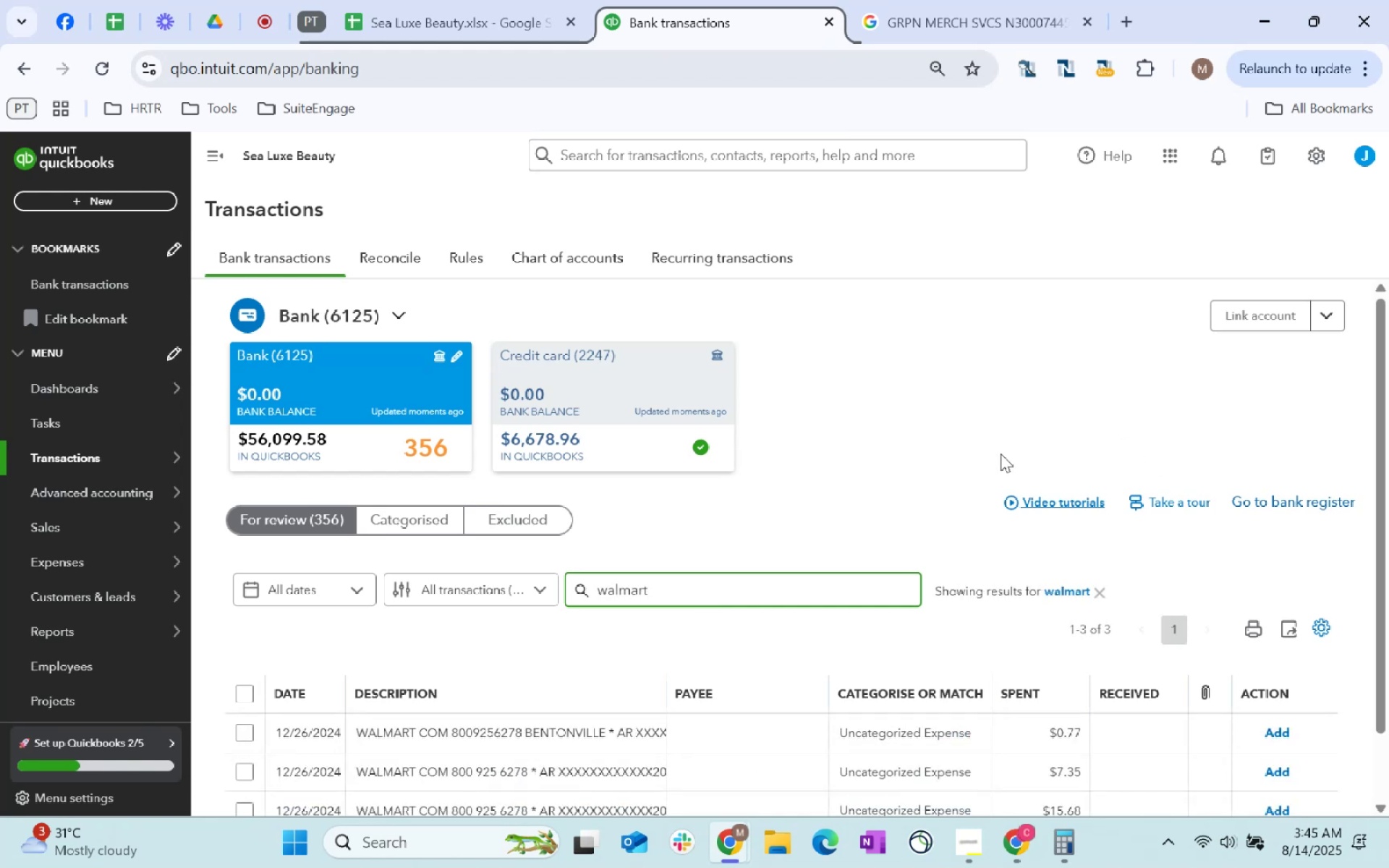 
scroll: coordinate [647, 592], scroll_direction: down, amount: 14.0
 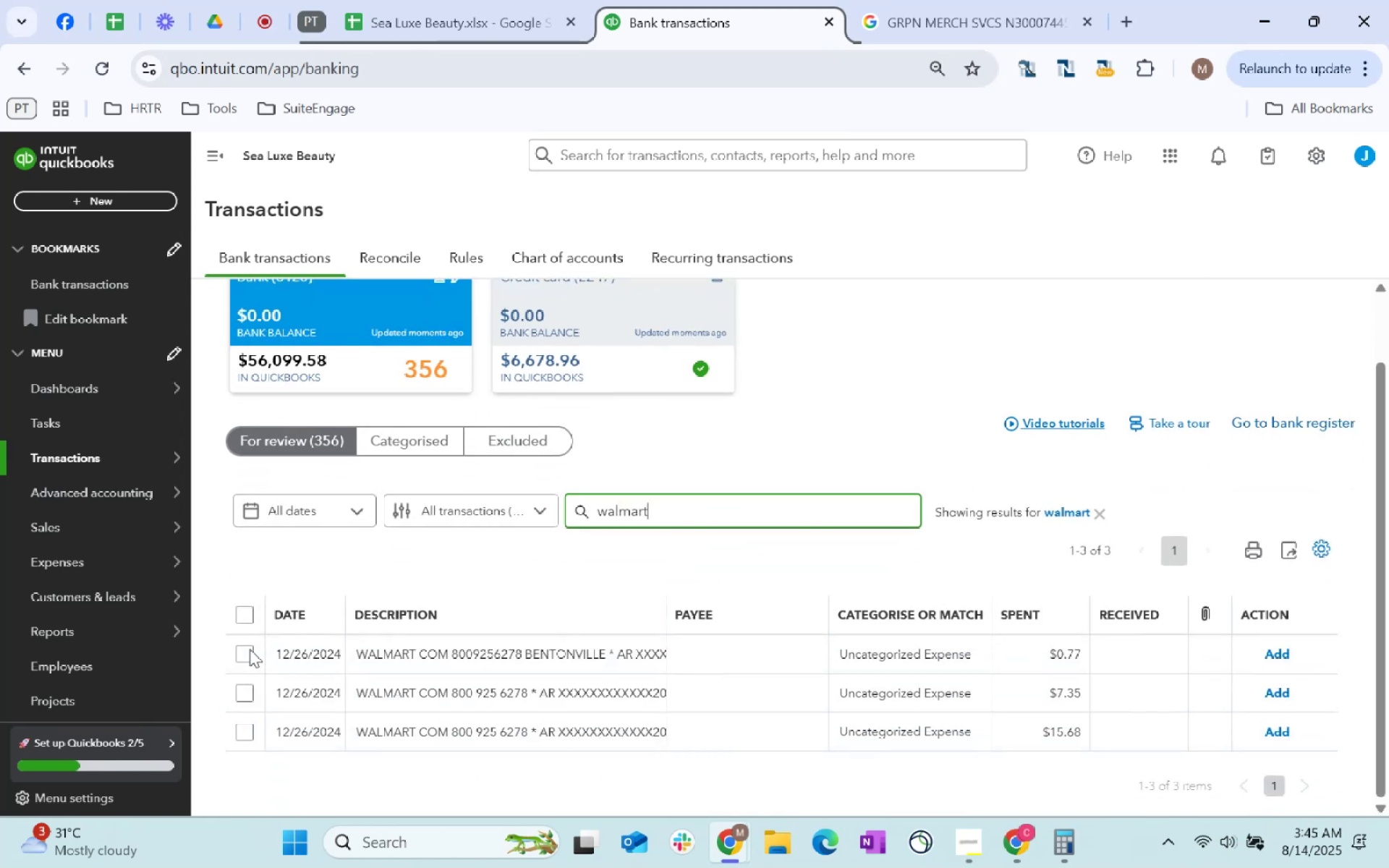 
left_click([239, 615])
 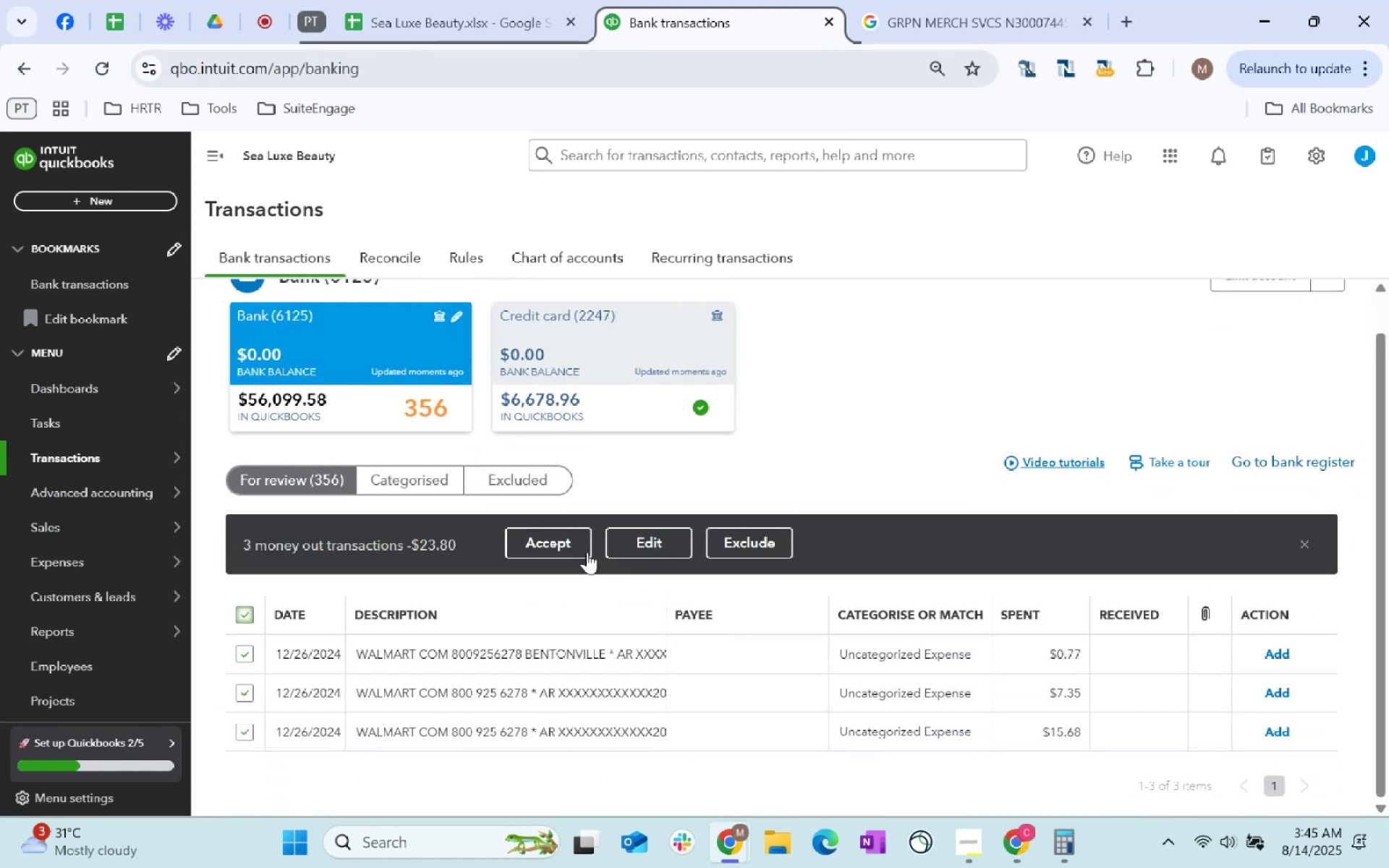 
left_click([626, 534])
 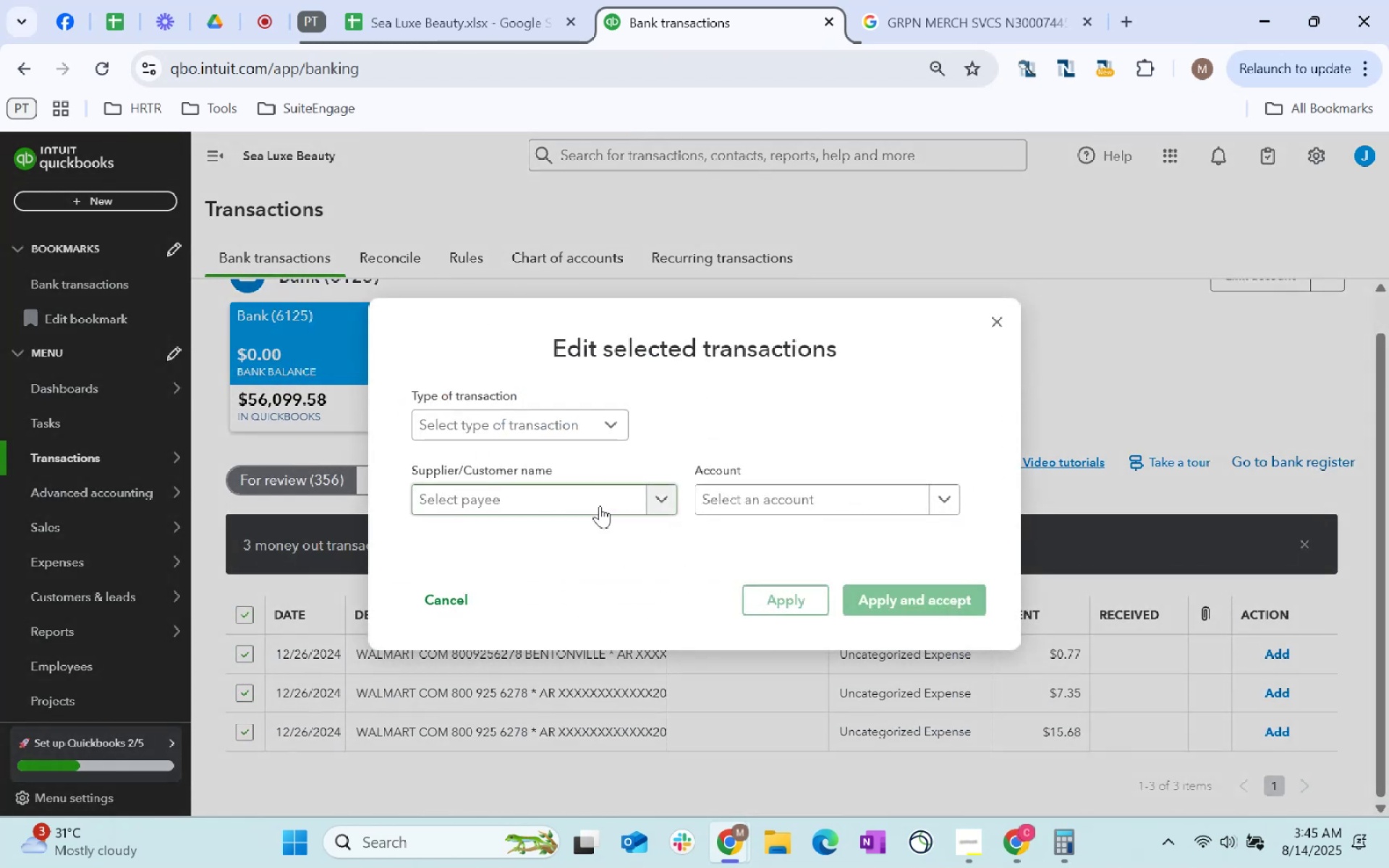 
left_click([598, 506])
 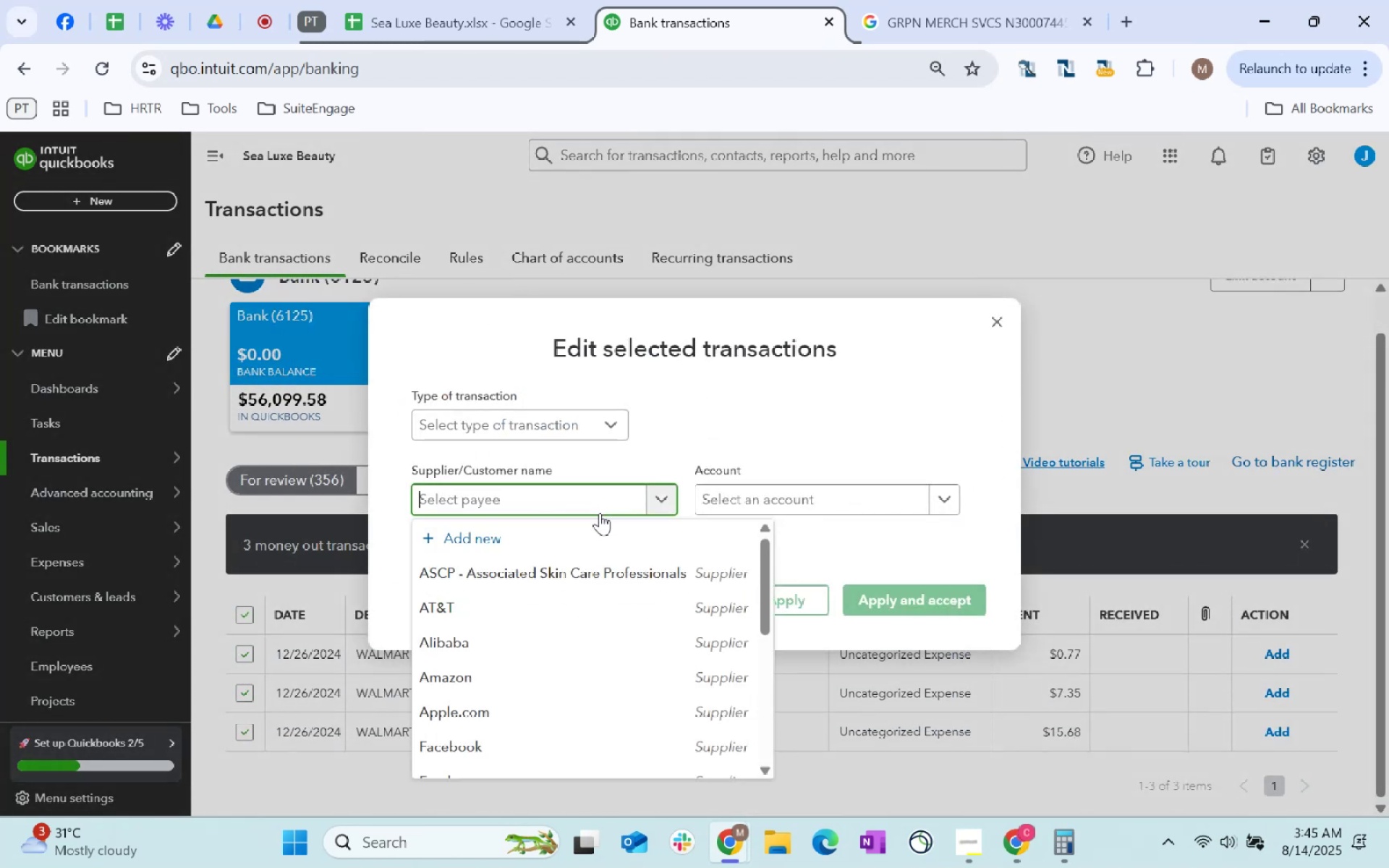 
type(Walmart)
key(Tab)
 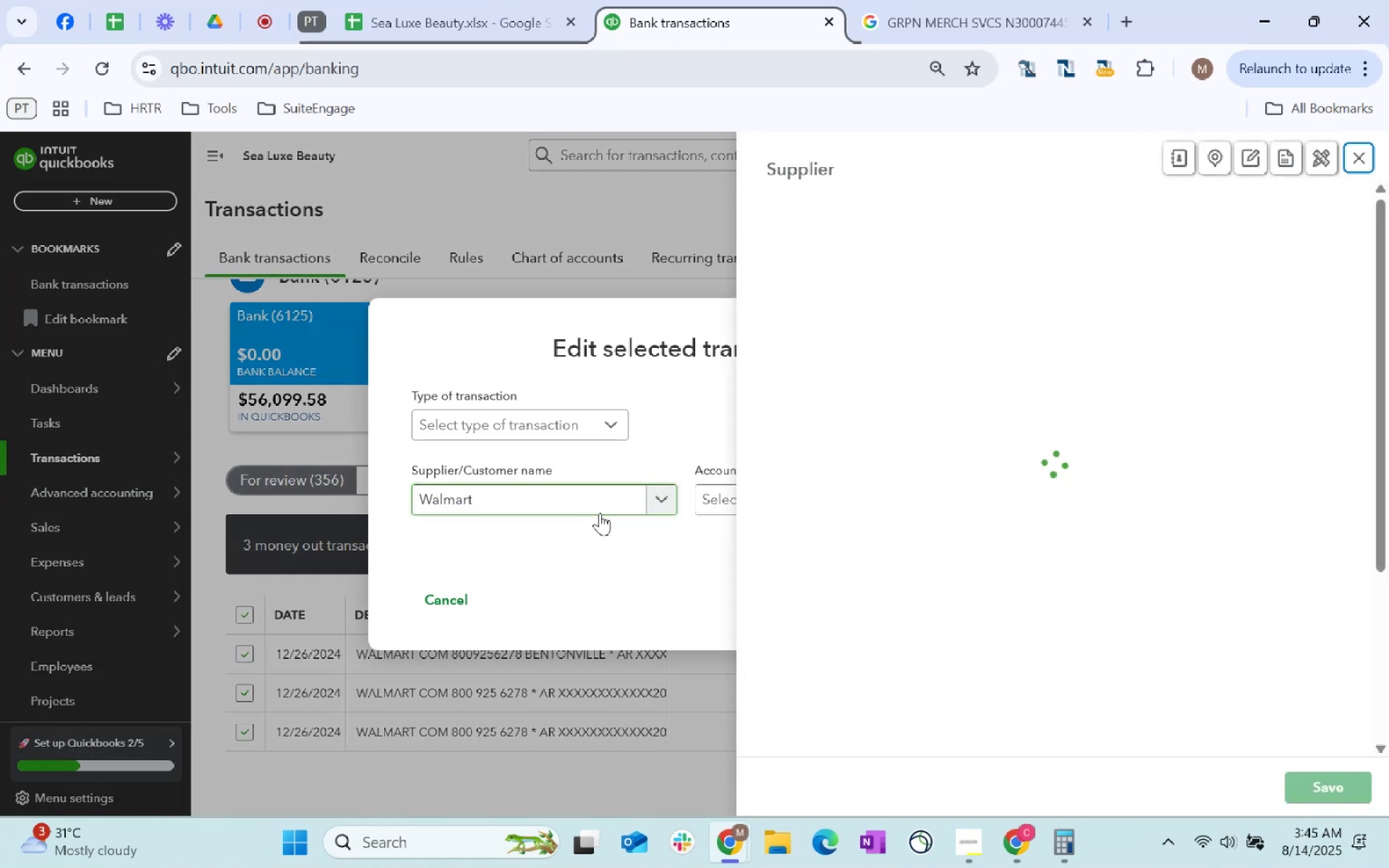 
scroll: coordinate [985, 362], scroll_direction: down, amount: 141.0
 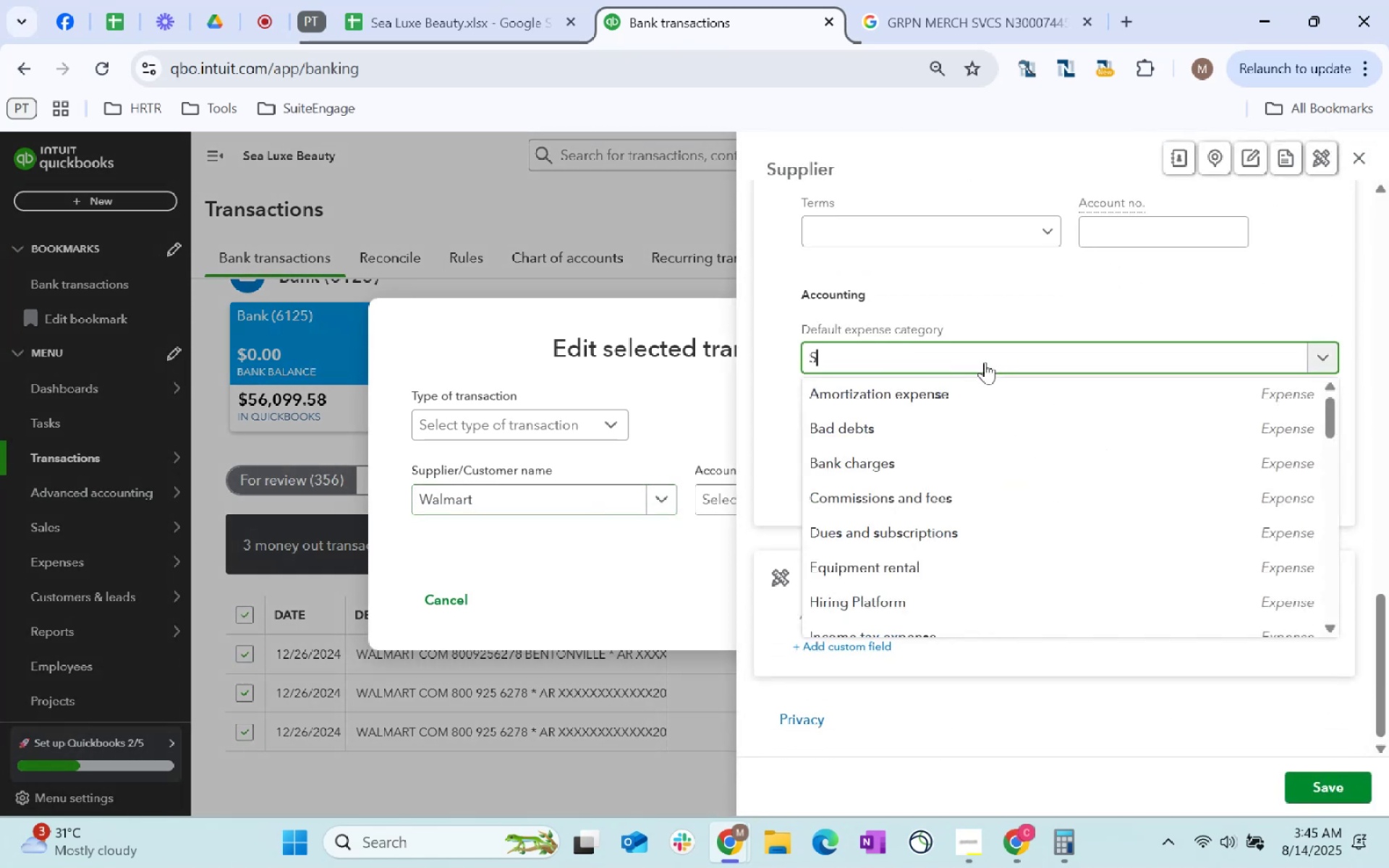 
type(Supplies)
 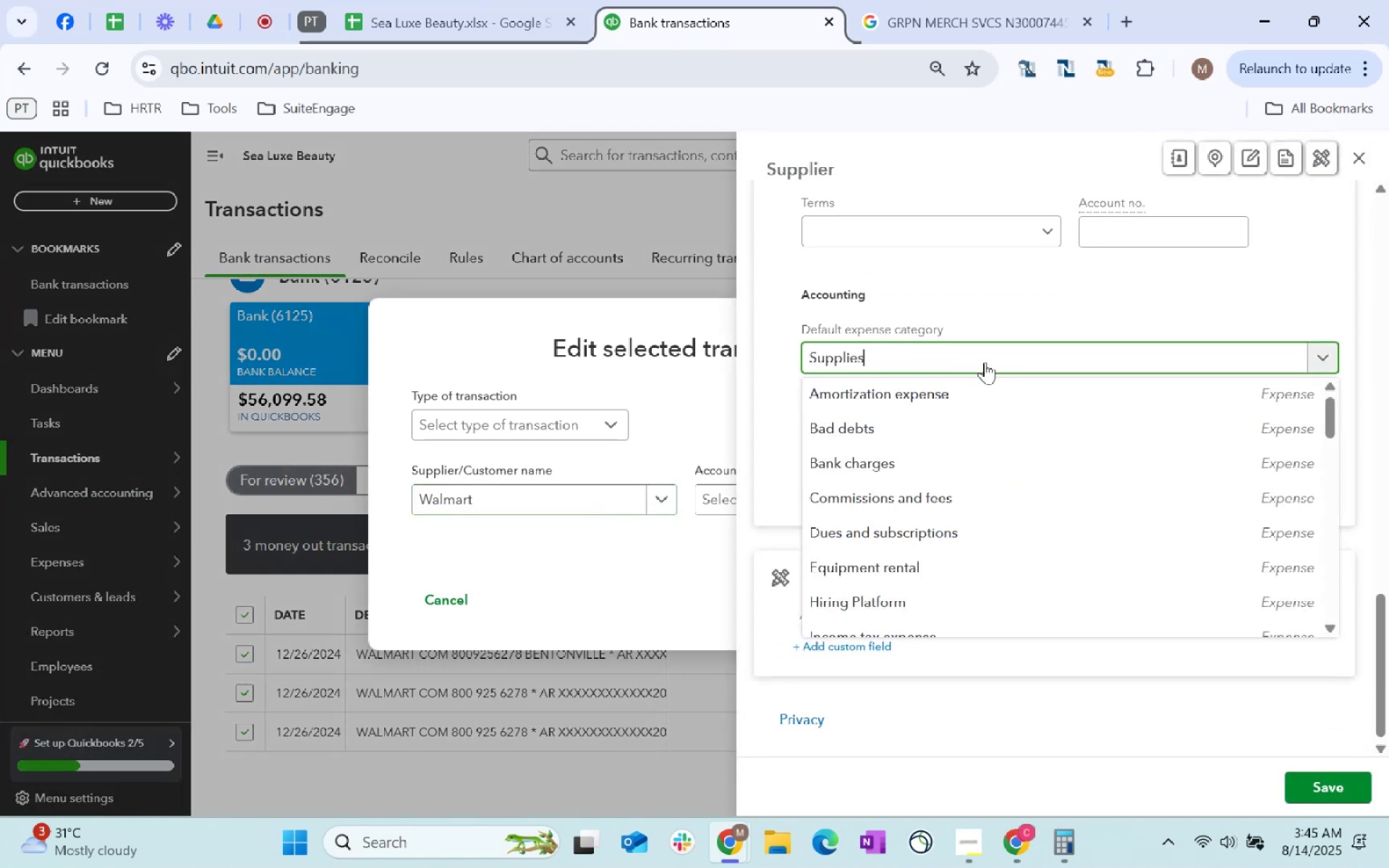 
scroll: coordinate [985, 362], scroll_direction: up, amount: 1.0
 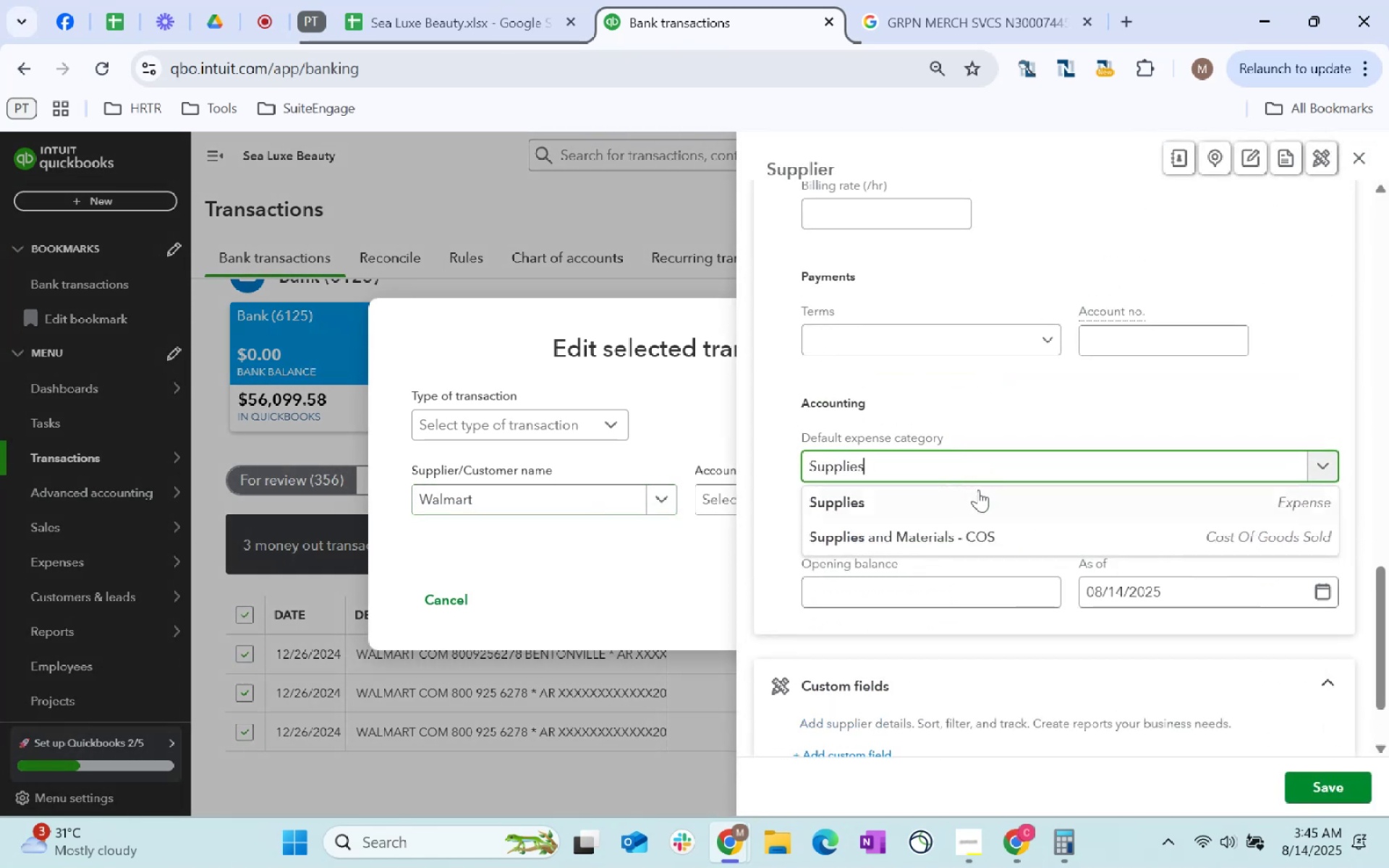 
left_click([969, 495])
 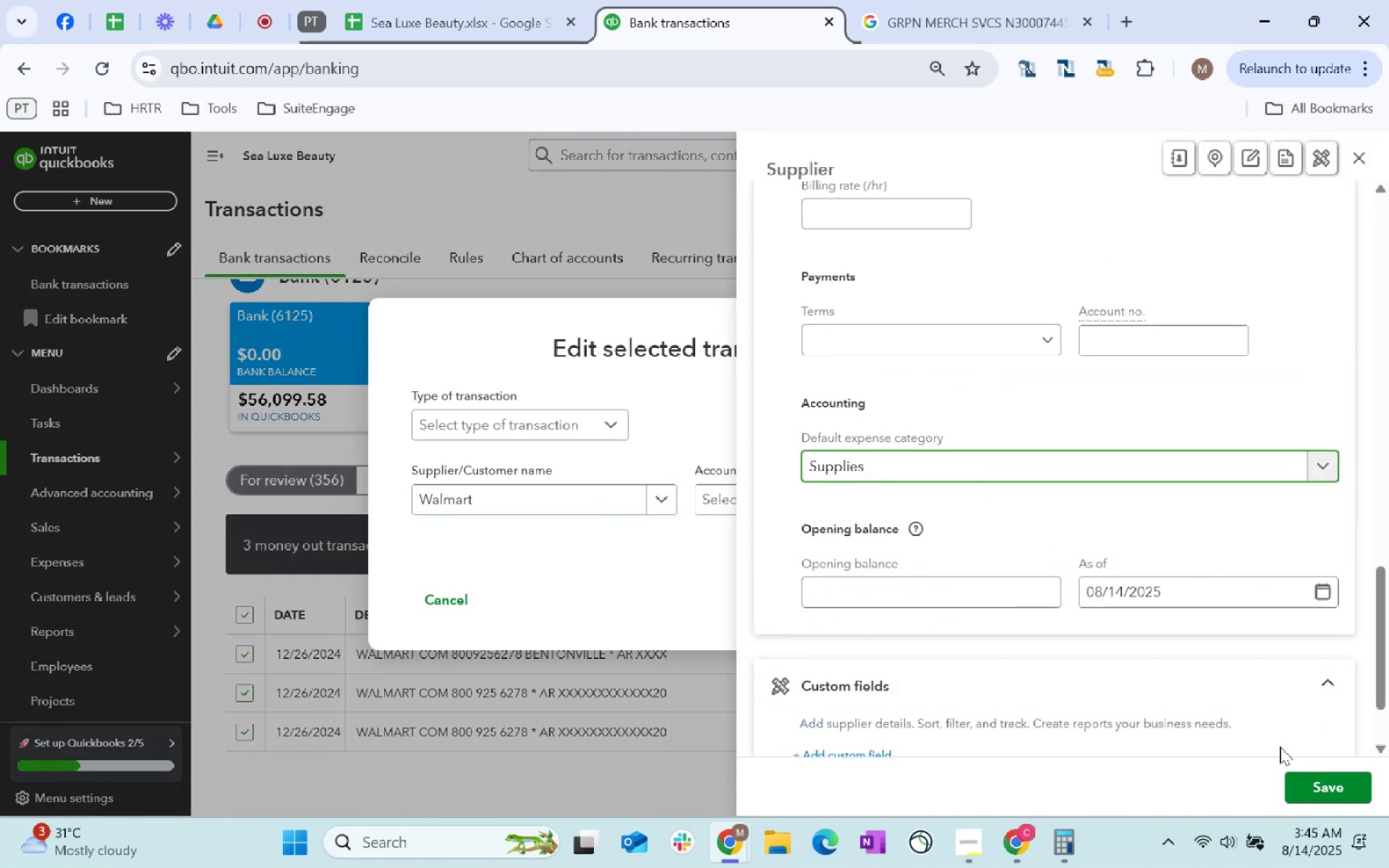 
left_click([1319, 794])
 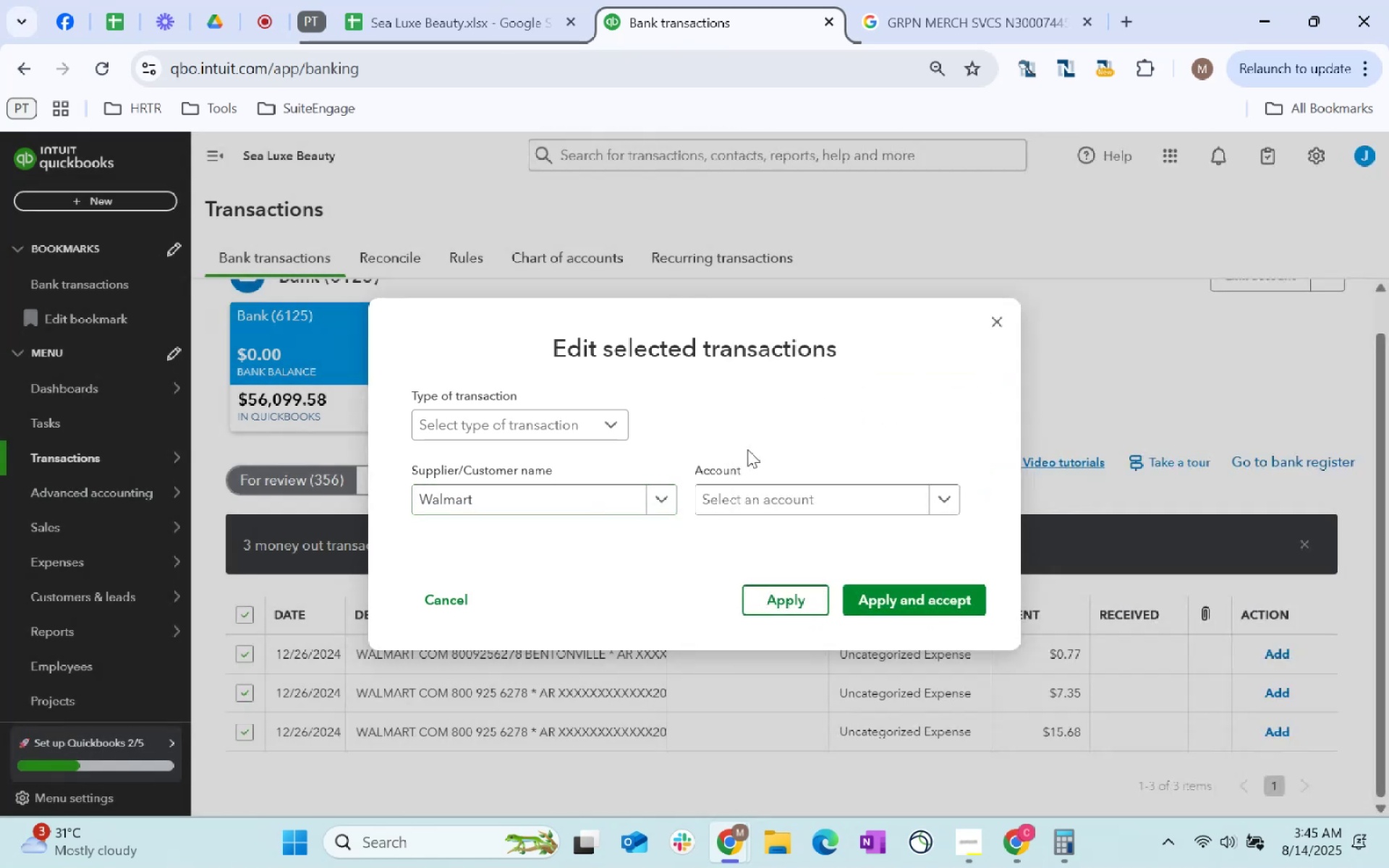 
left_click([749, 494])
 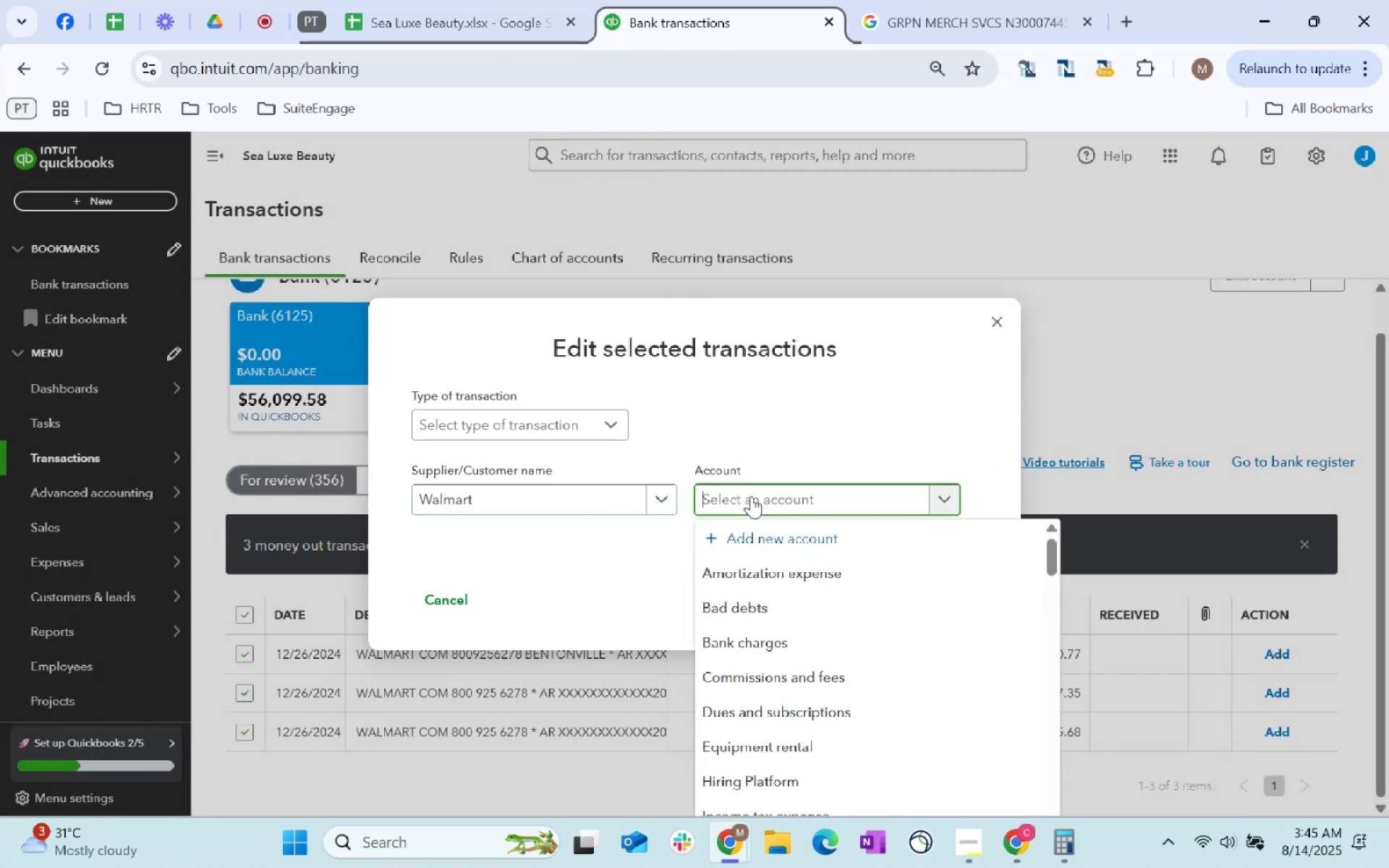 
type(supp)
 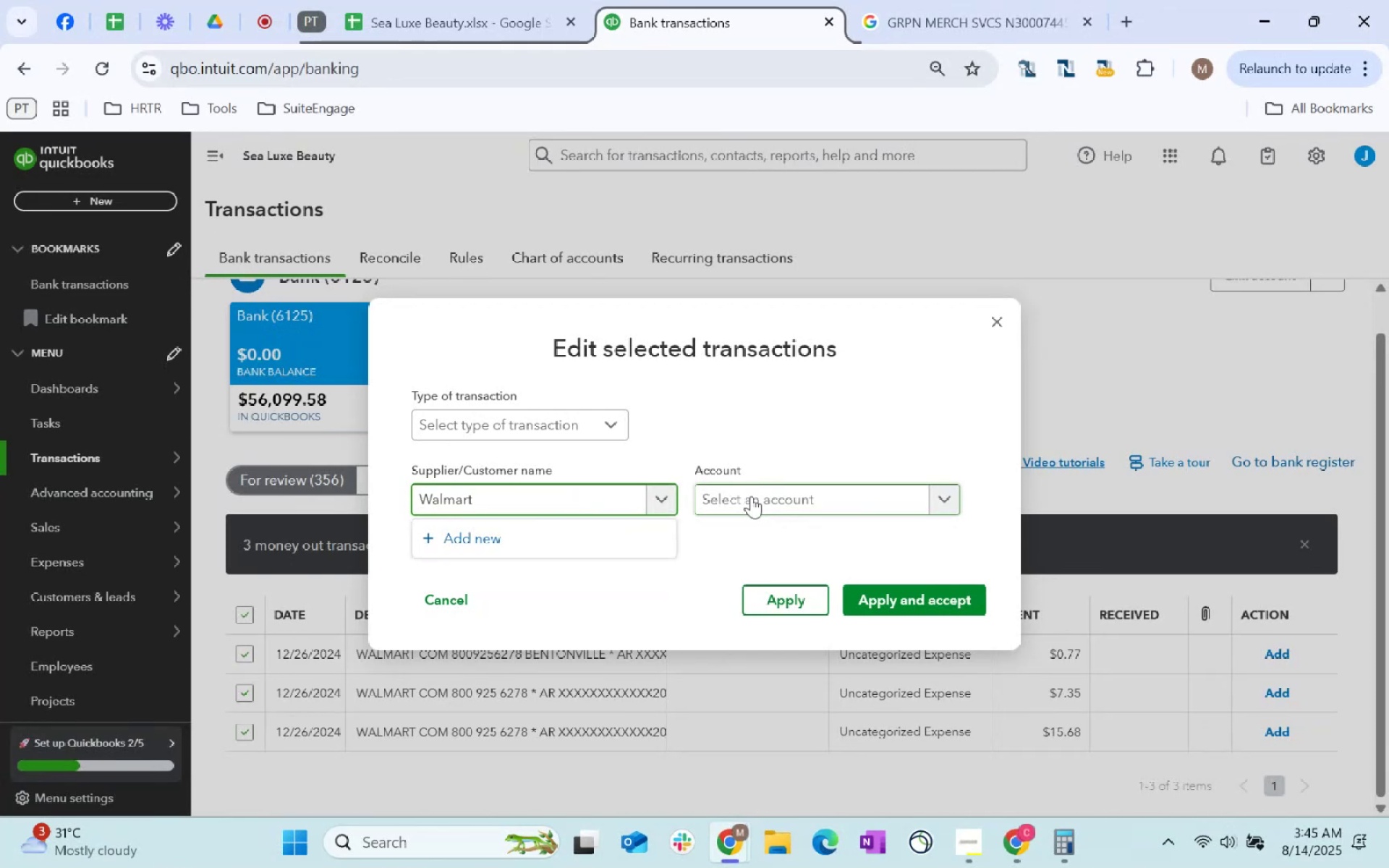 
left_click([751, 496])
 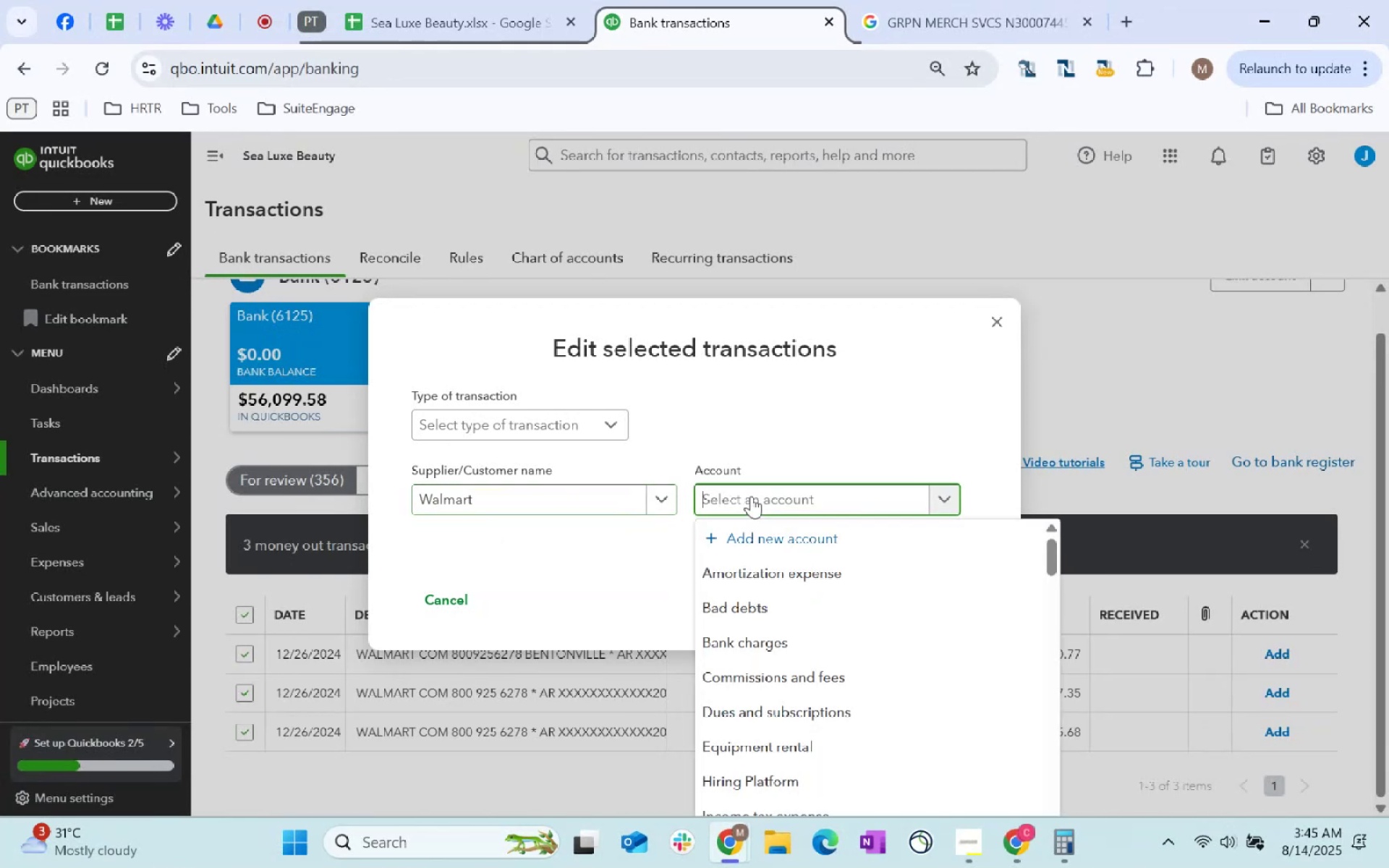 
type(supplies)
key(Tab)
 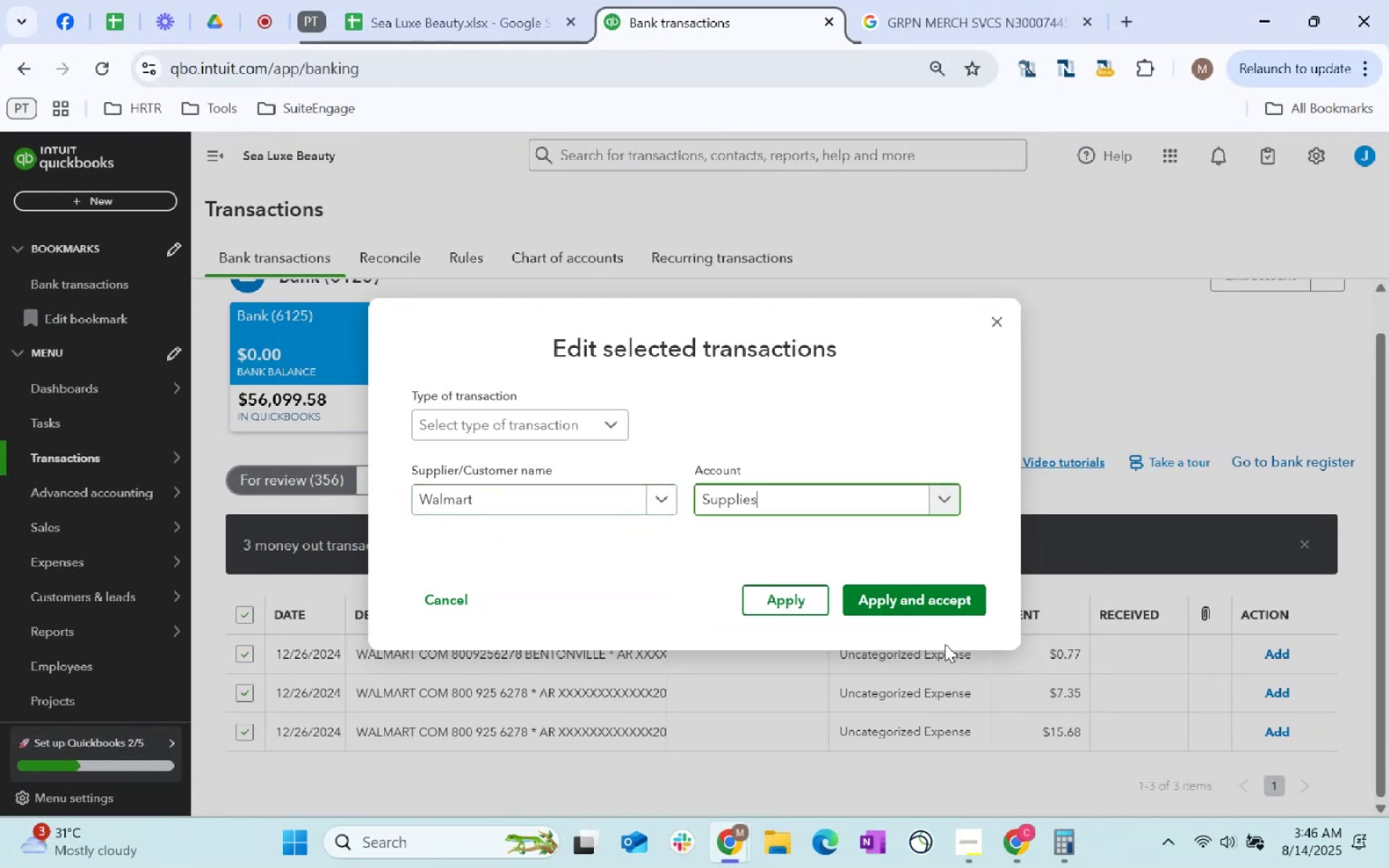 
left_click([931, 596])
 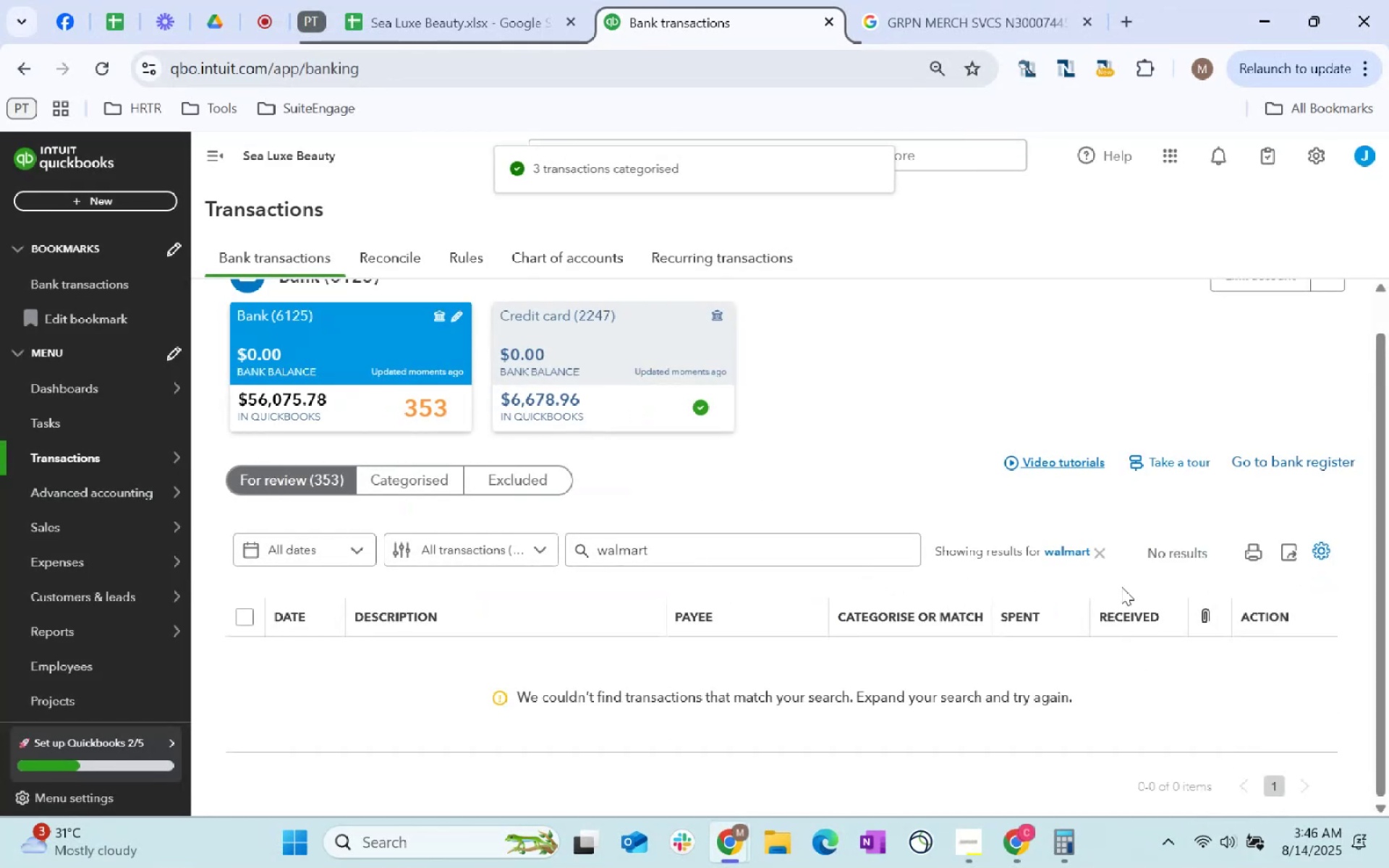 
left_click([1096, 553])
 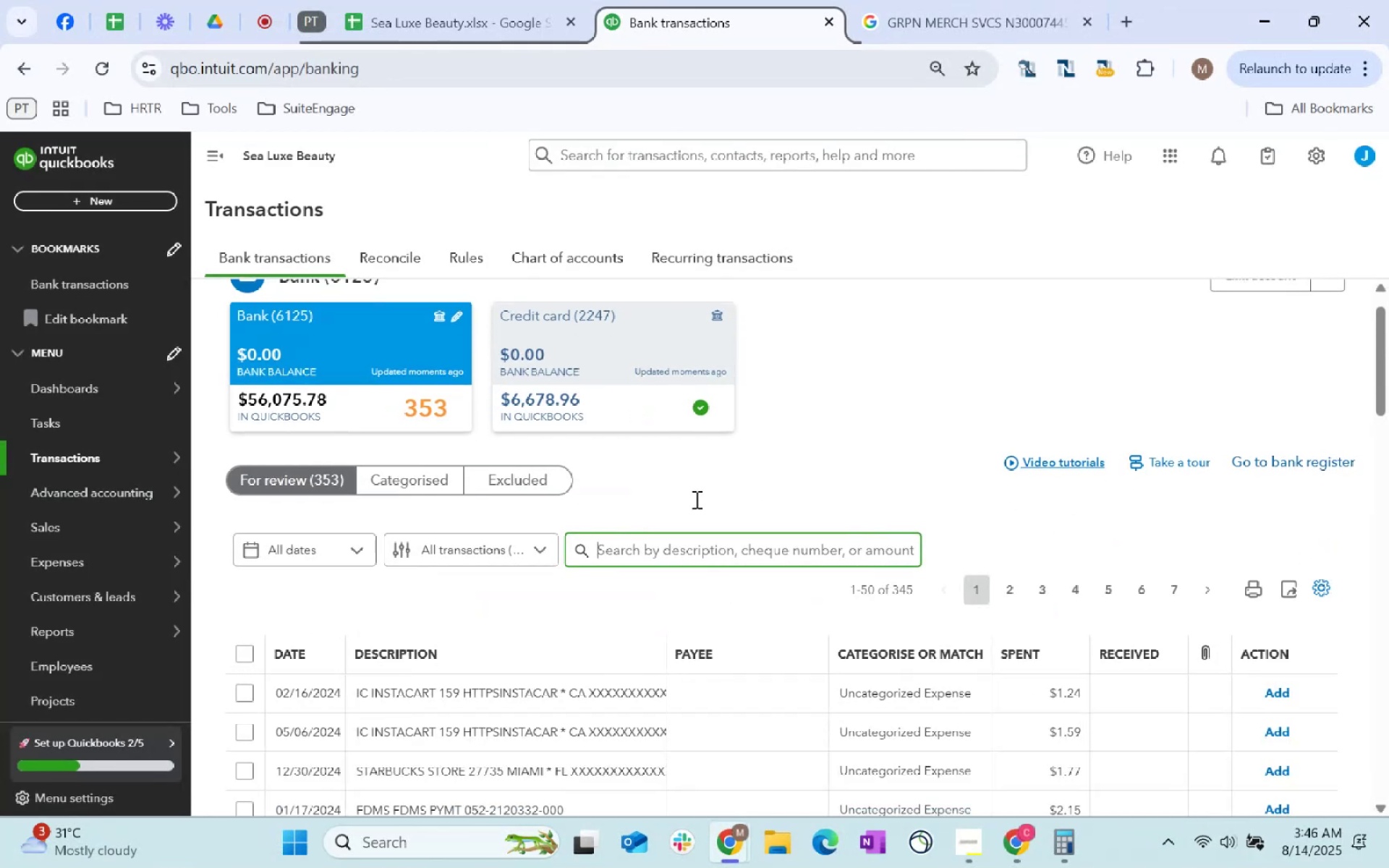 
scroll: coordinate [560, 493], scroll_direction: down, amount: 1.0
 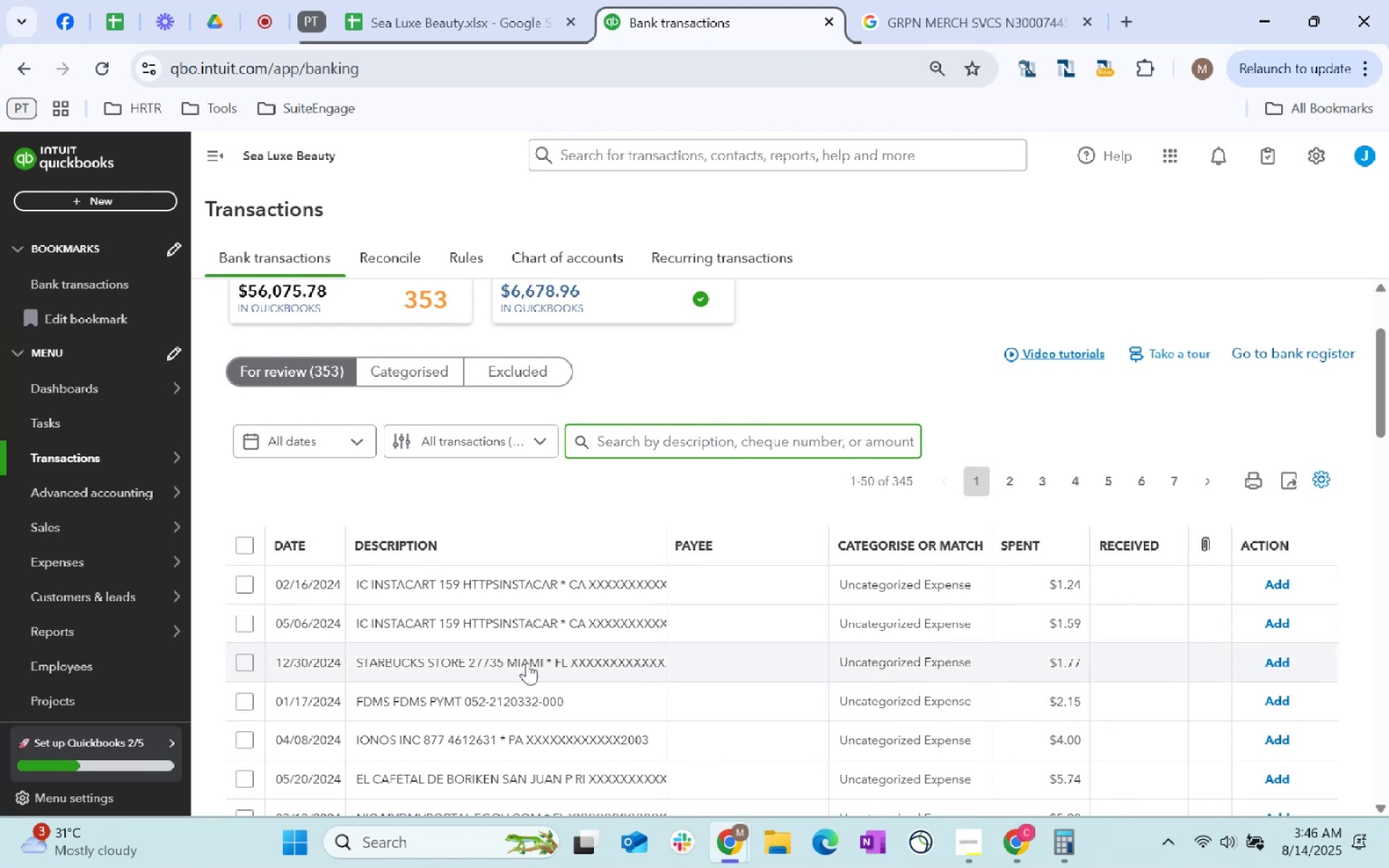 
wait(5.1)
 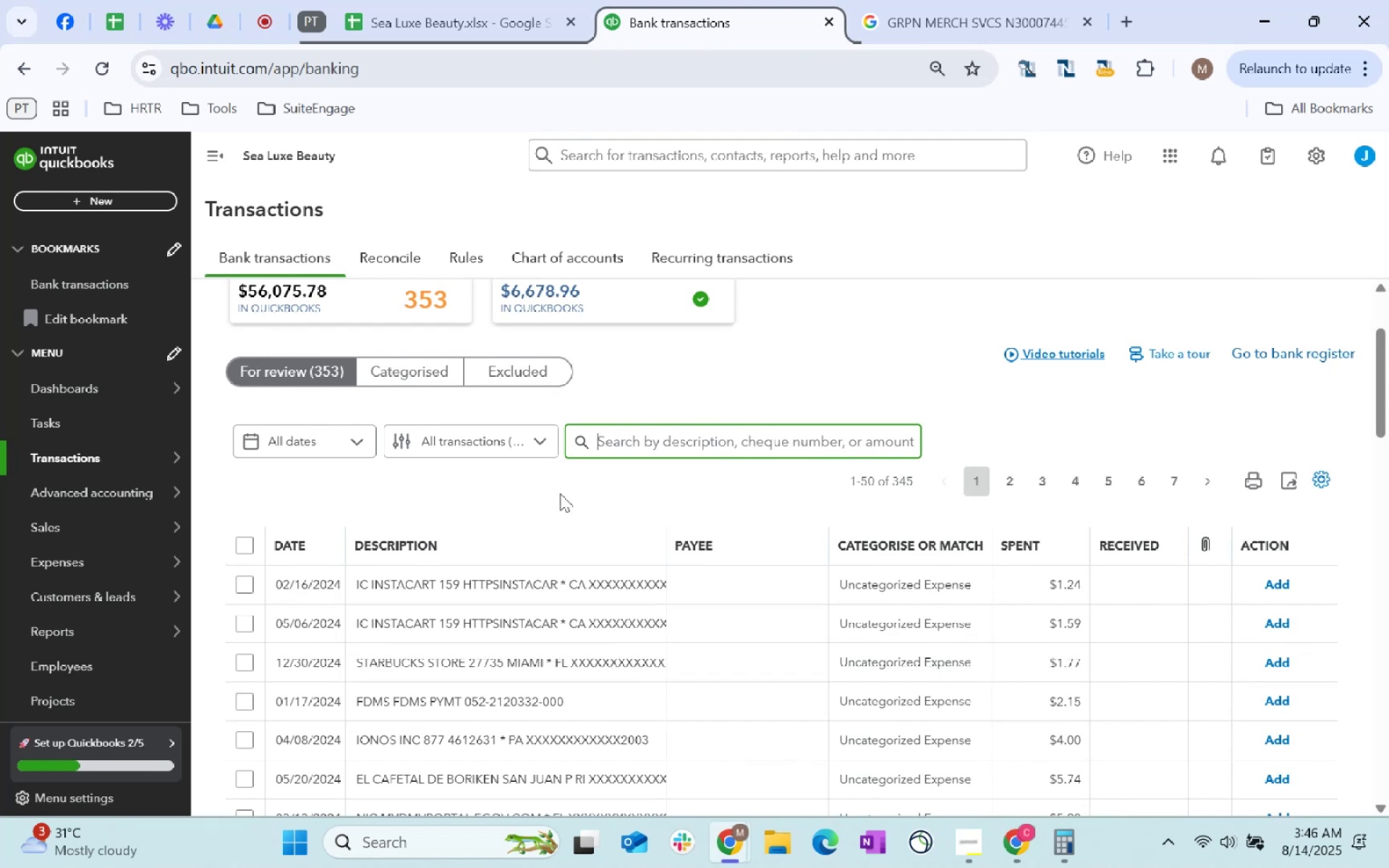 
left_click([250, 620])
 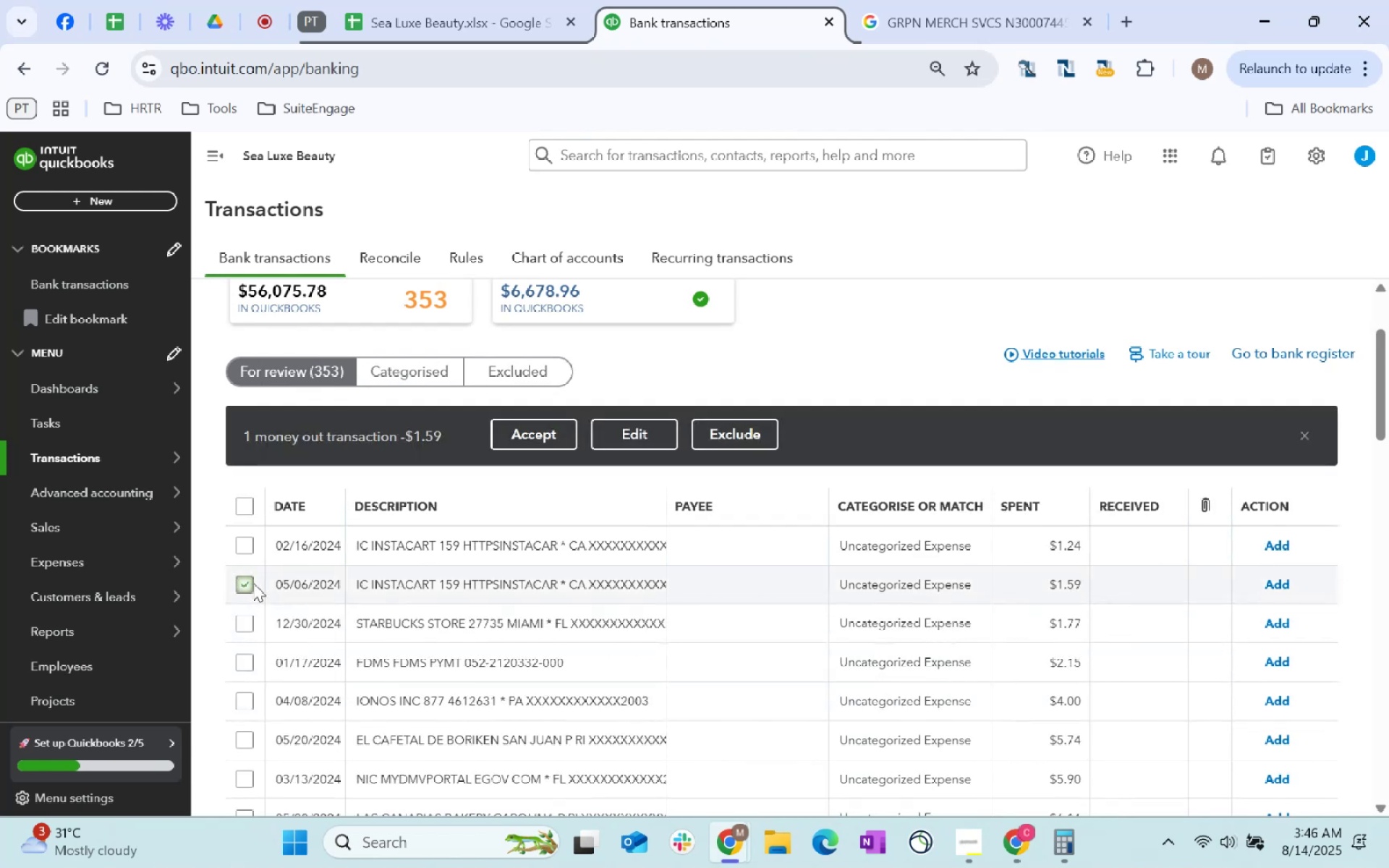 
left_click([253, 583])
 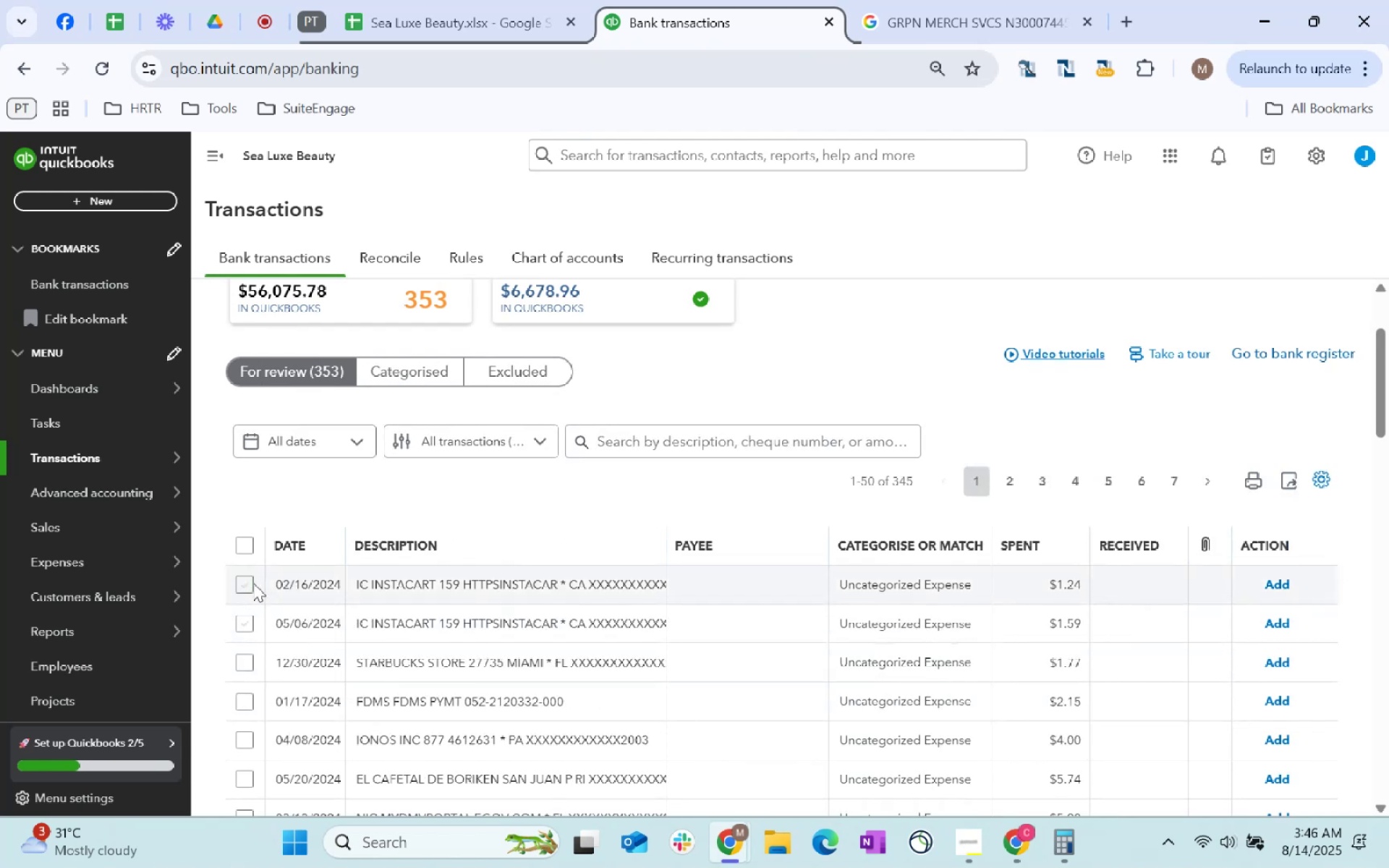 
left_click([253, 583])
 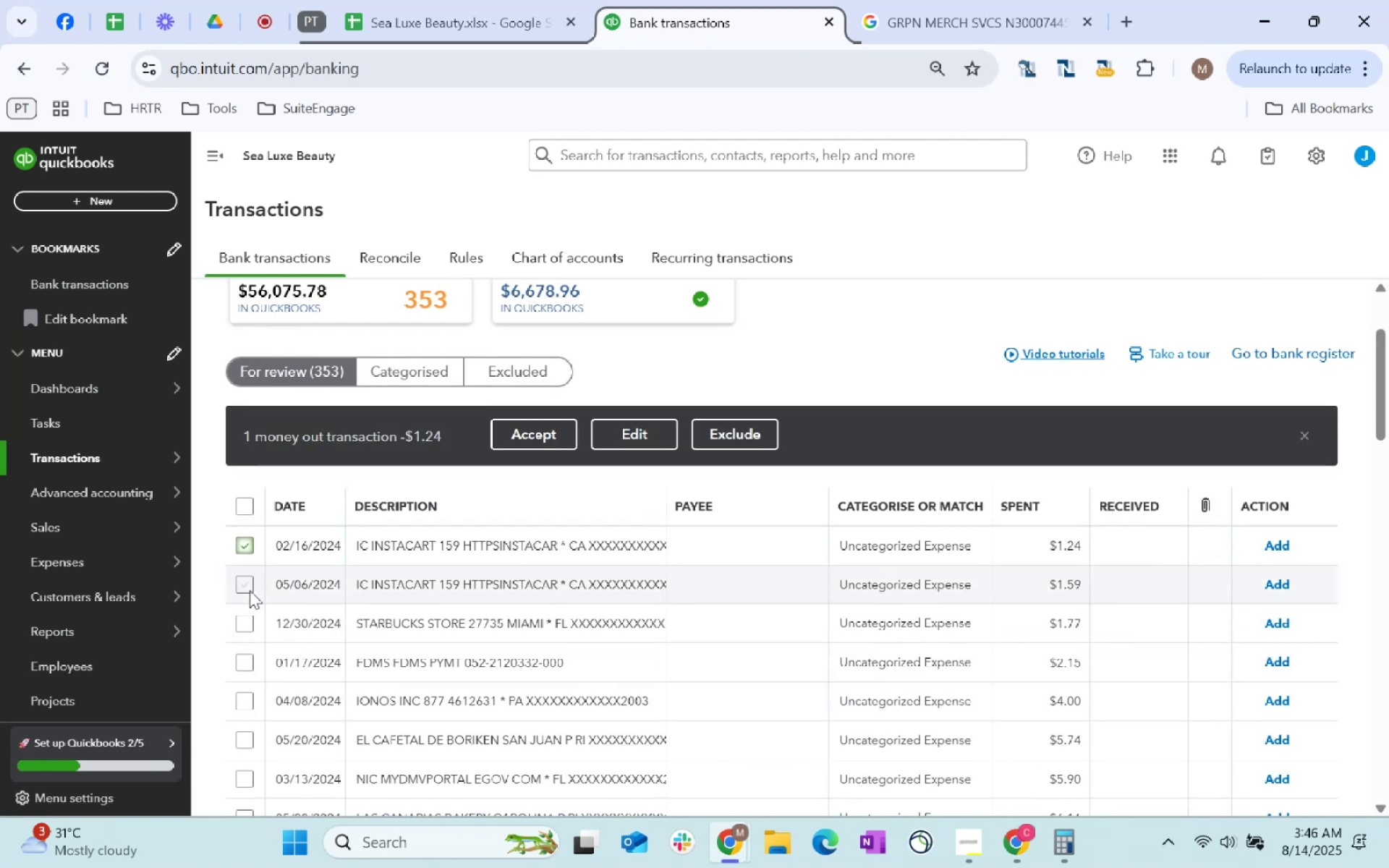 
left_click([250, 589])
 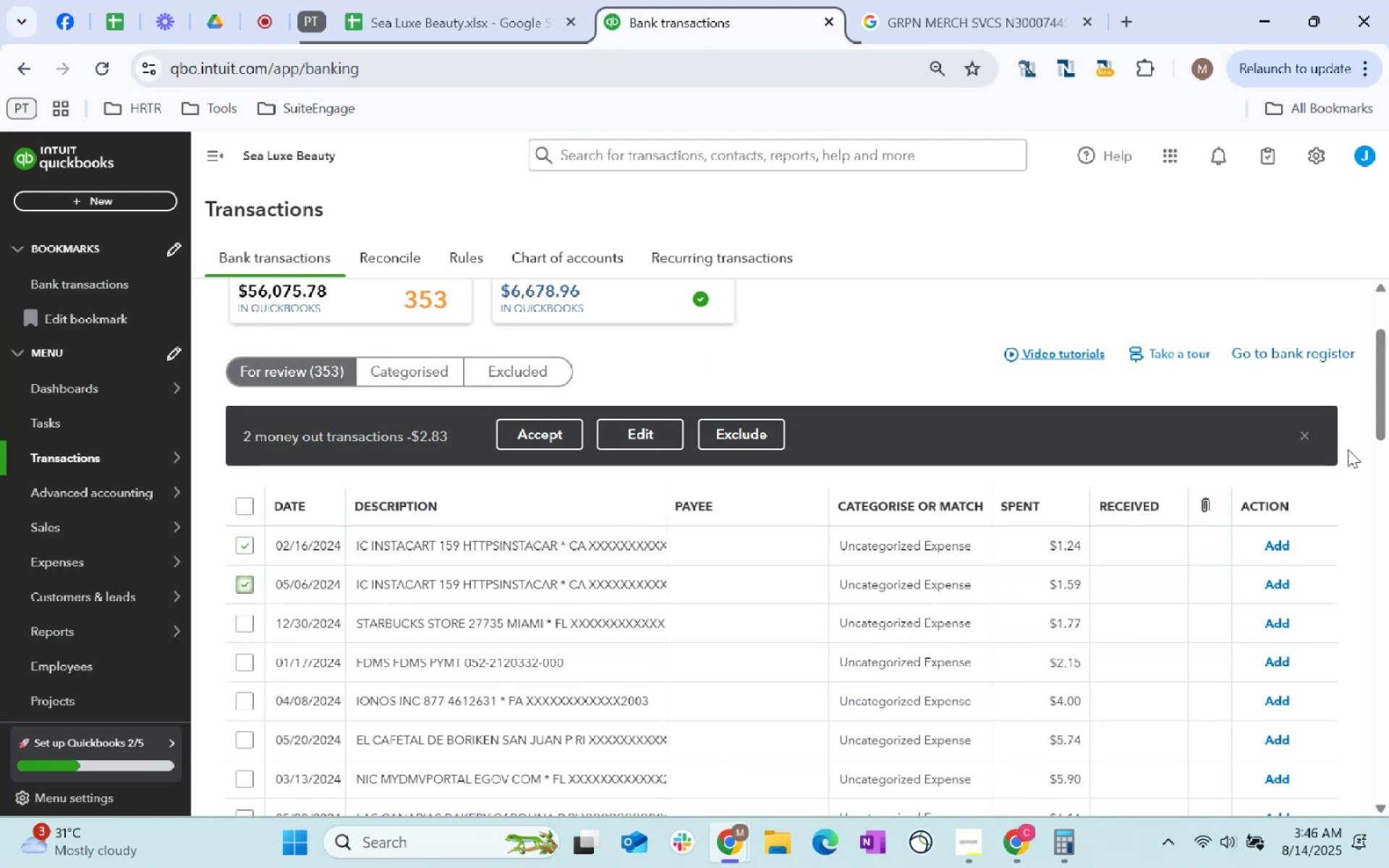 
left_click([1312, 435])
 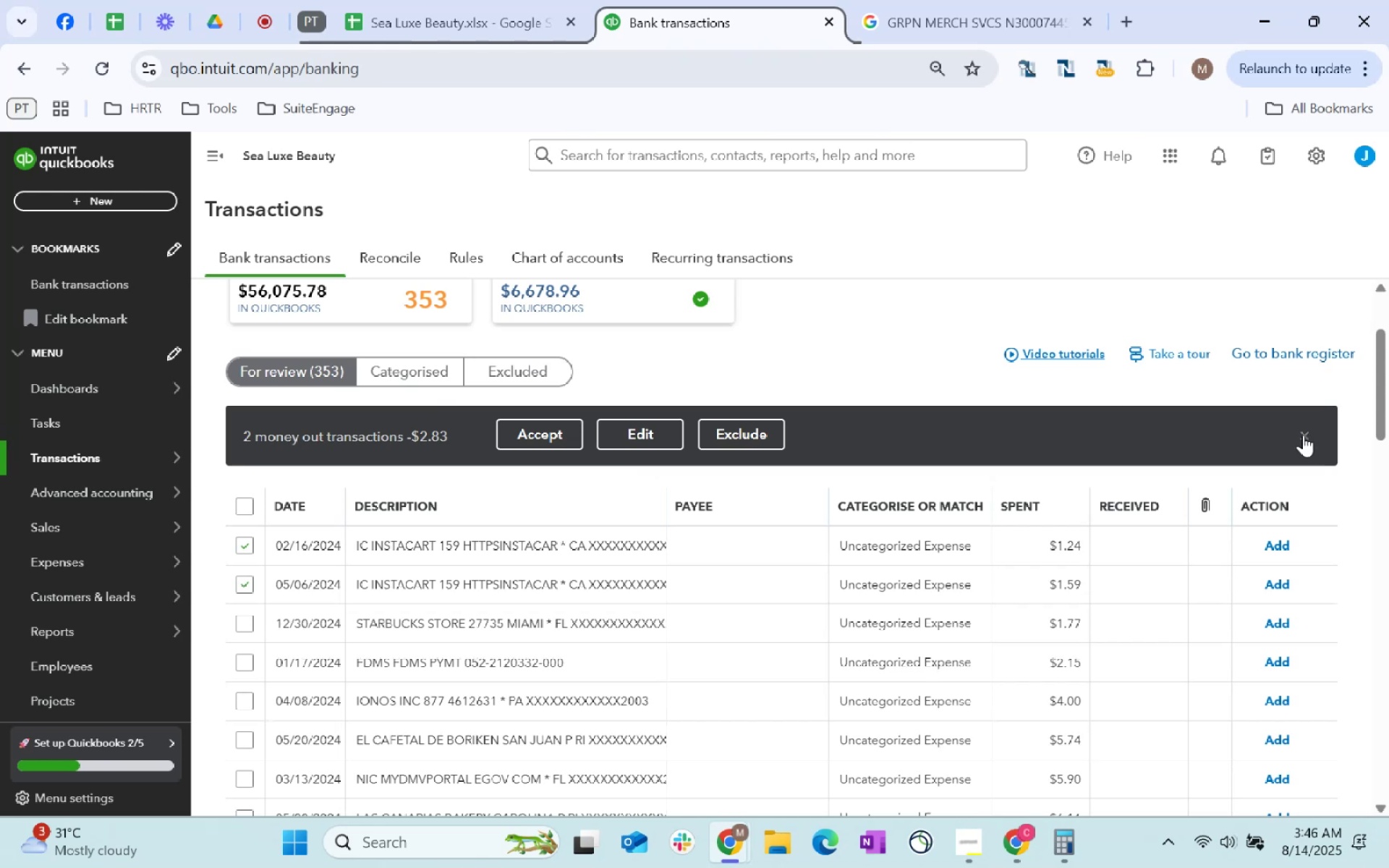 
left_click([1303, 435])
 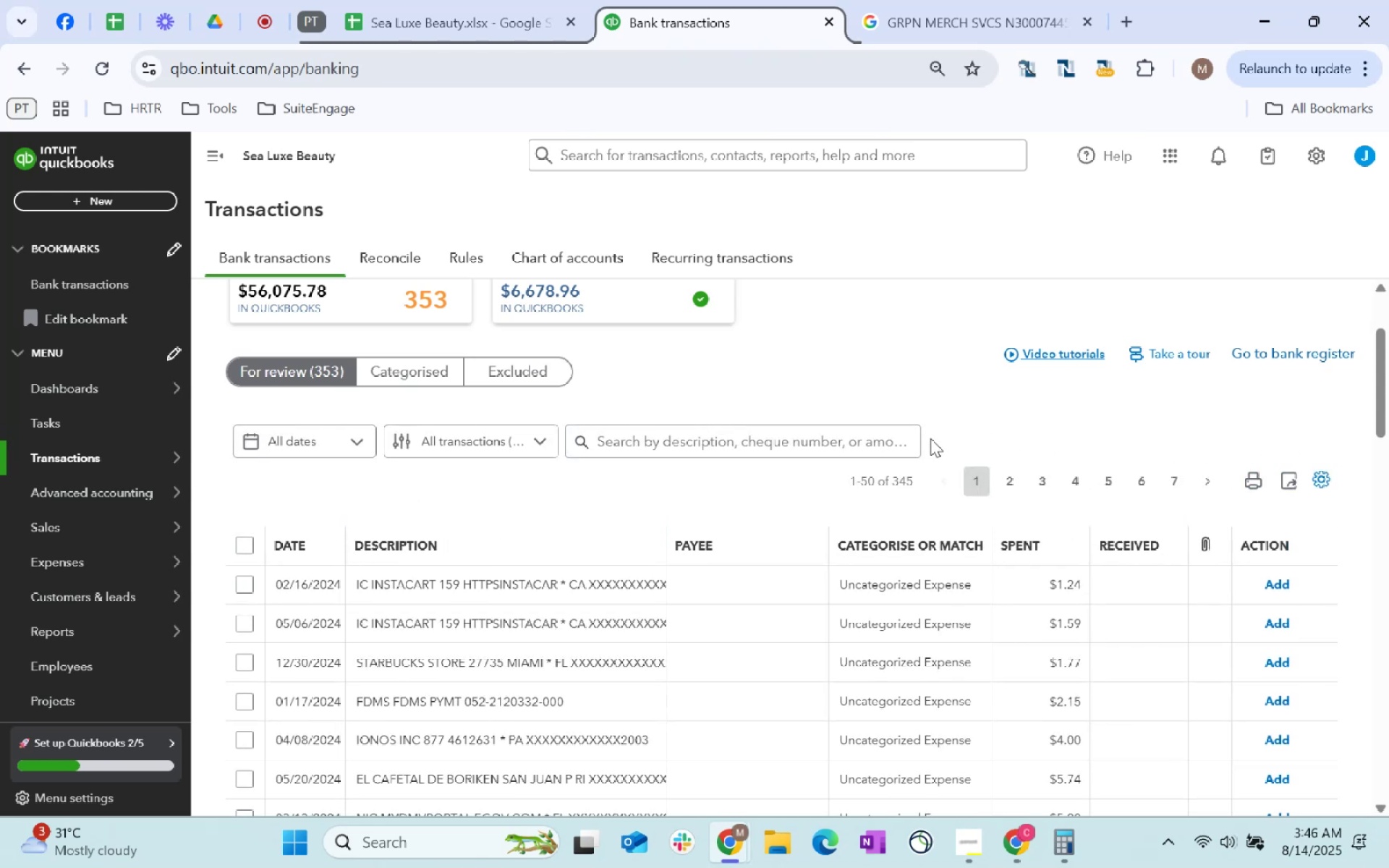 
left_click([878, 438])
 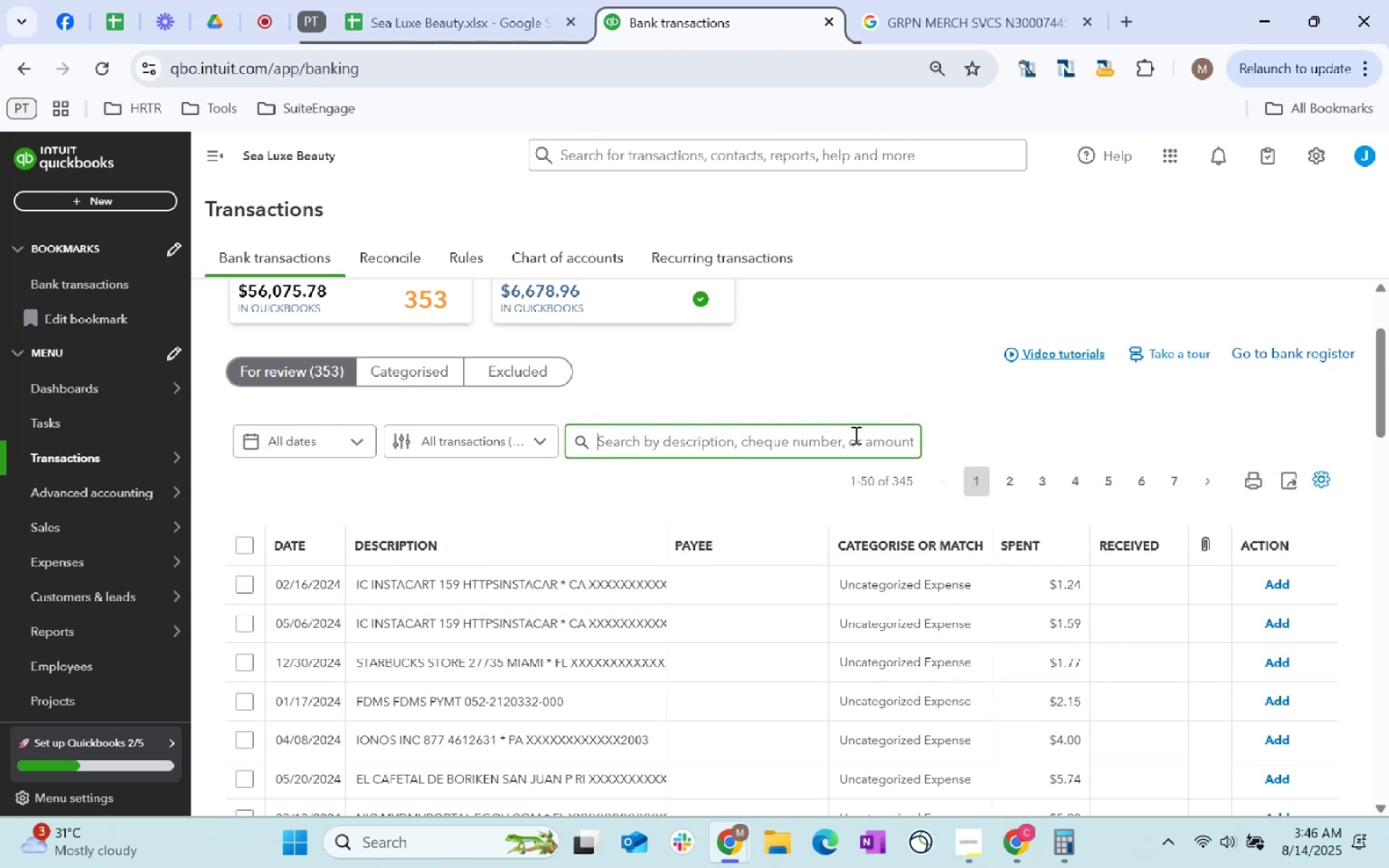 
type(instacart)
 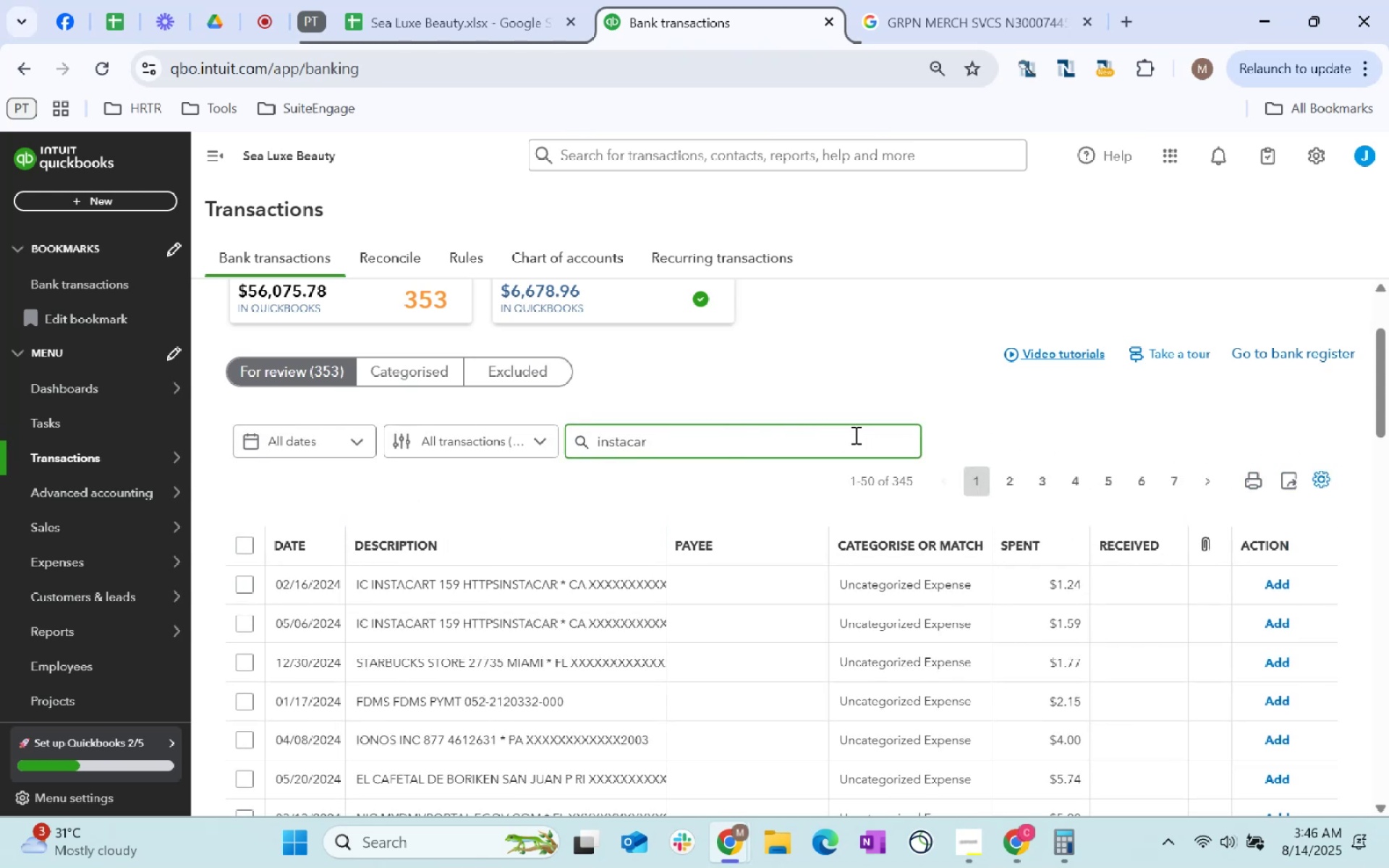 
key(Enter)
 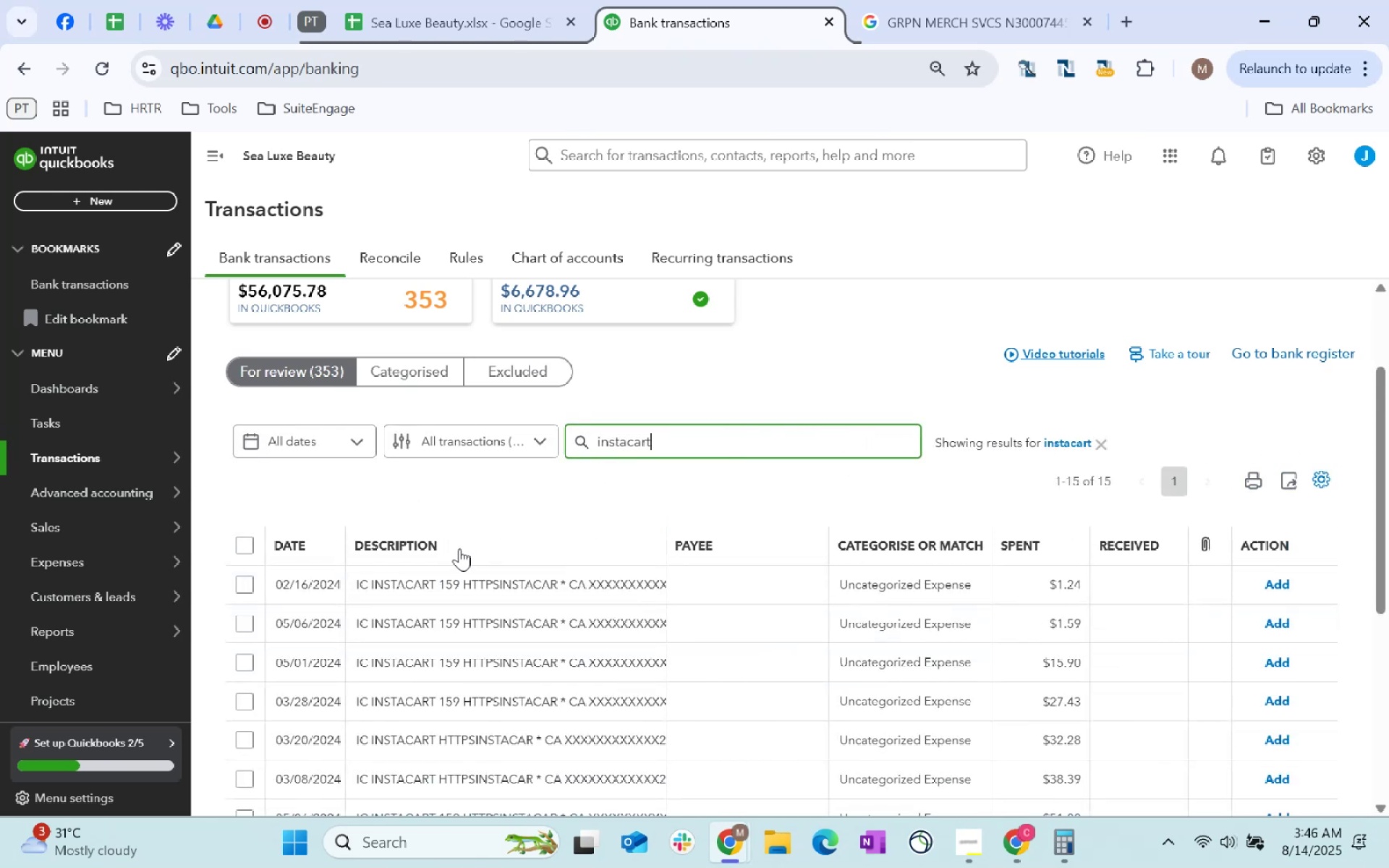 
left_click([241, 546])
 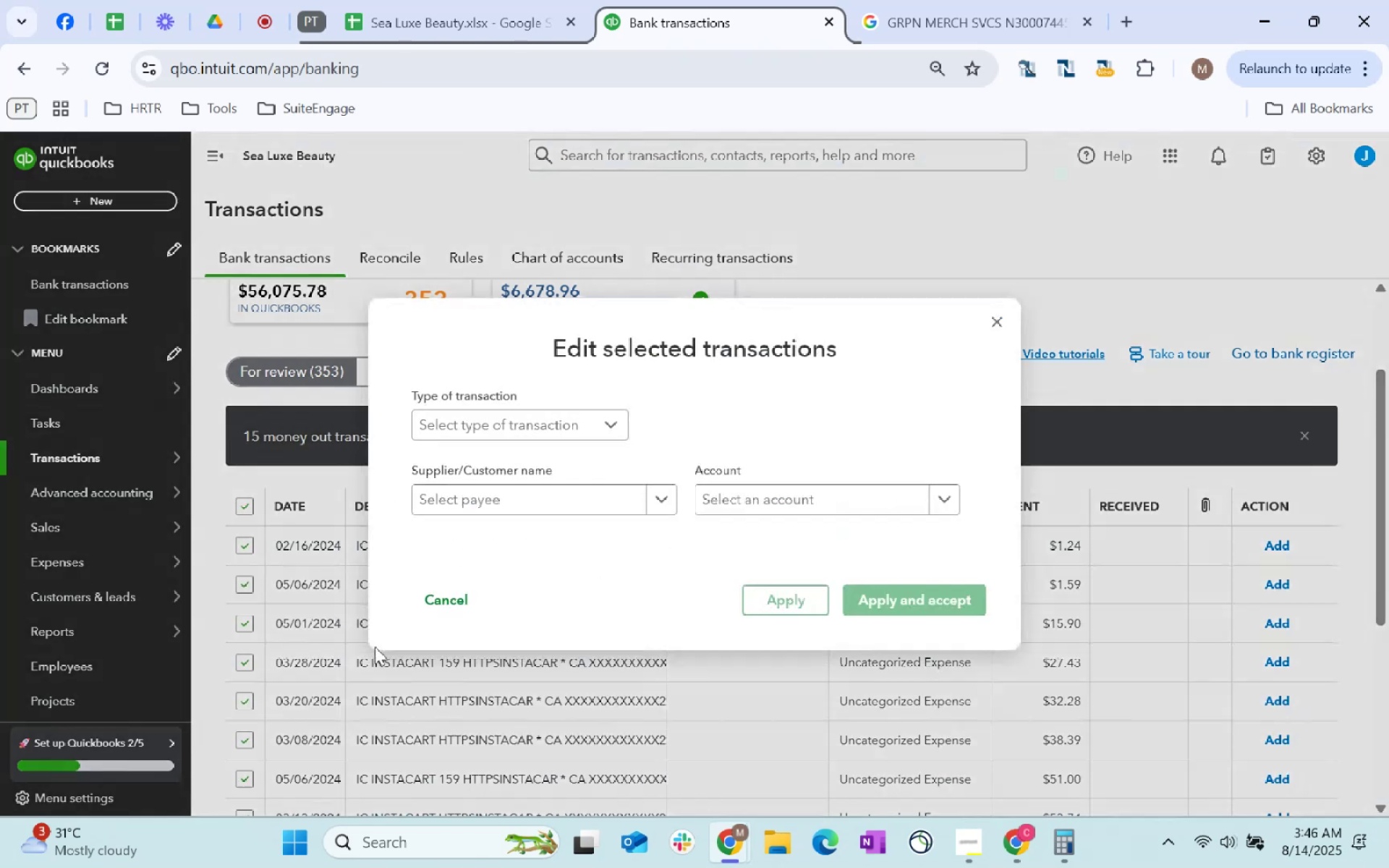 
left_click([556, 493])
 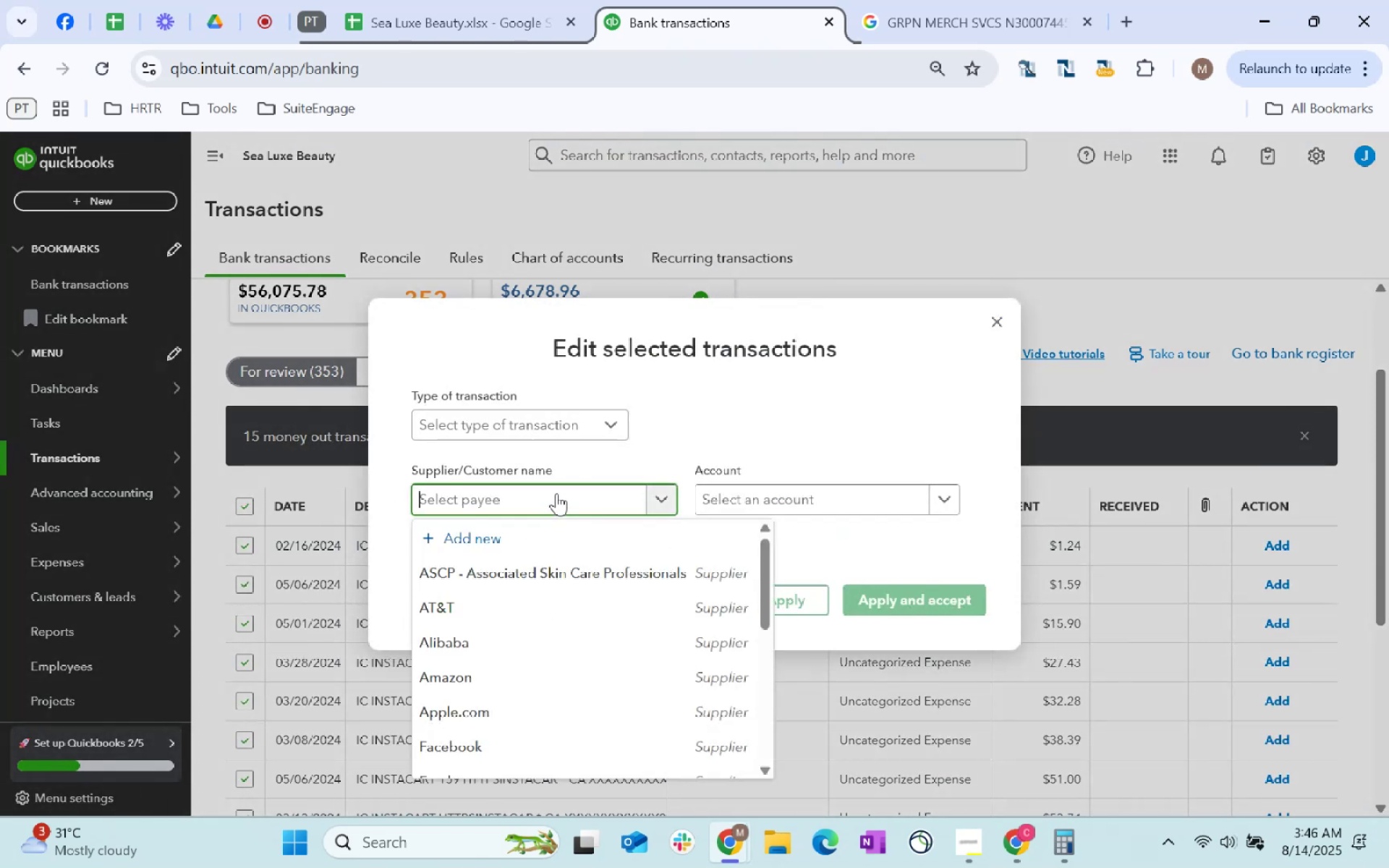 
type(Instacart)
key(Tab)
 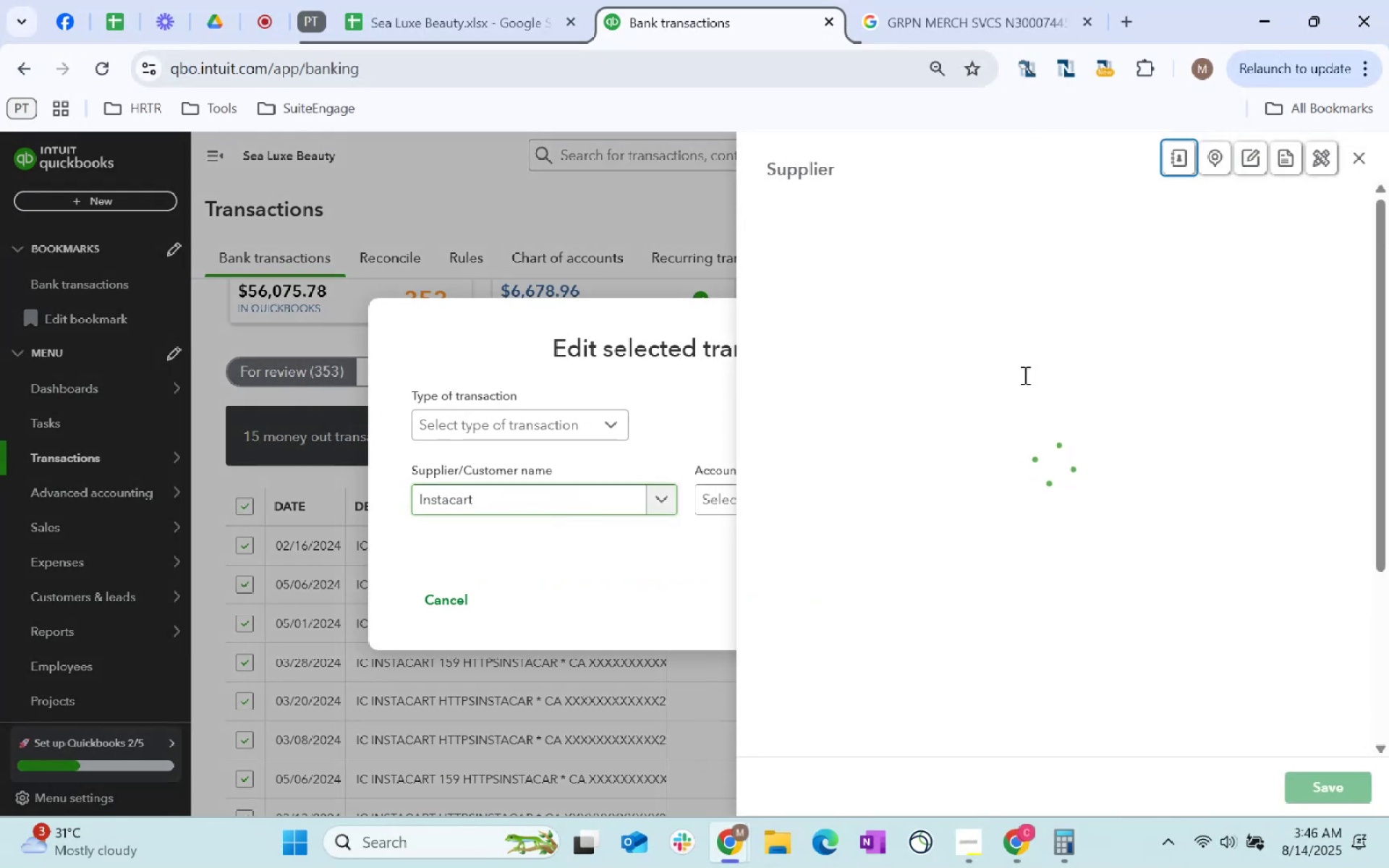 
scroll: coordinate [744, 499], scroll_direction: down, amount: 186.0
 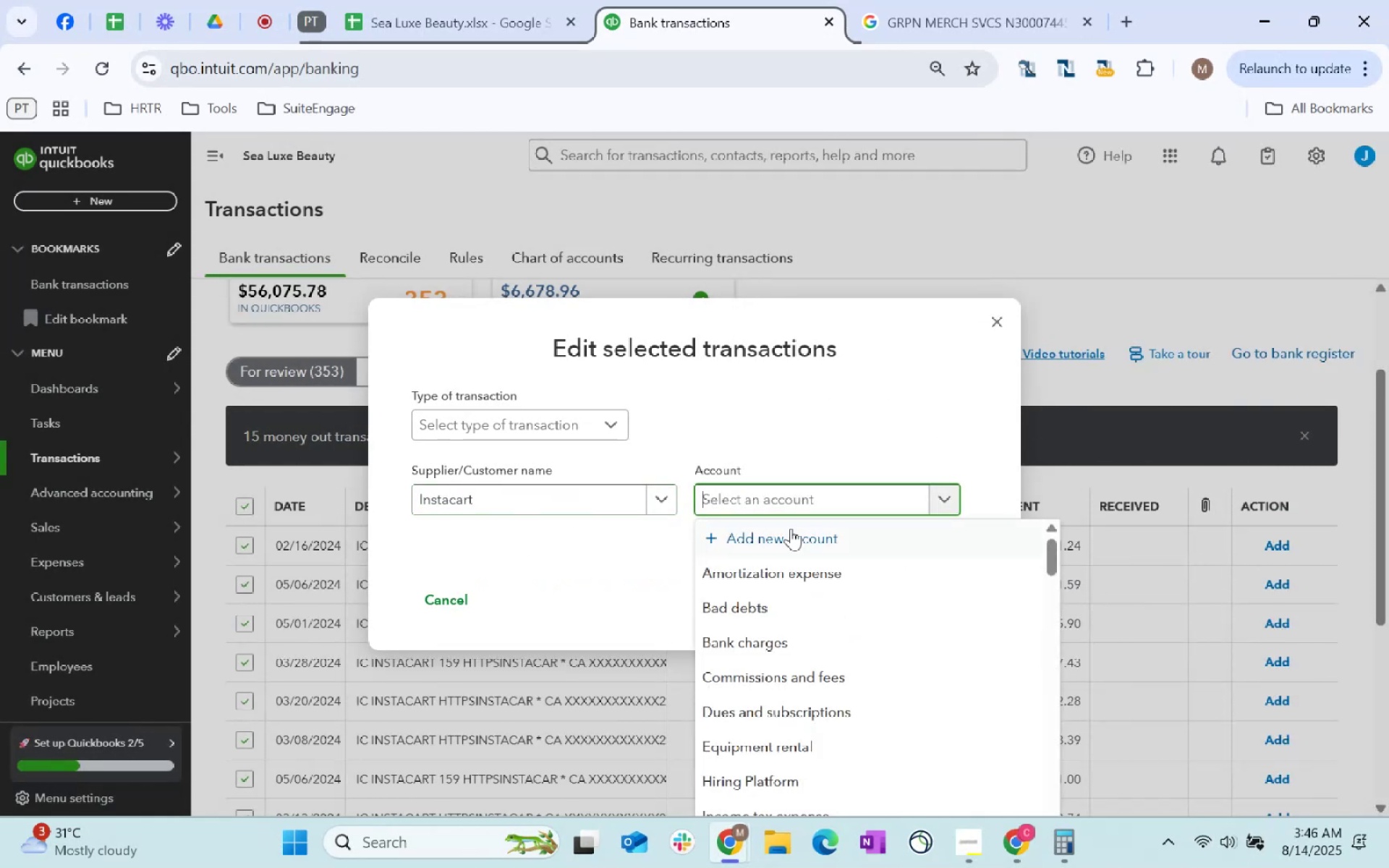 
left_click([1325, 792])
 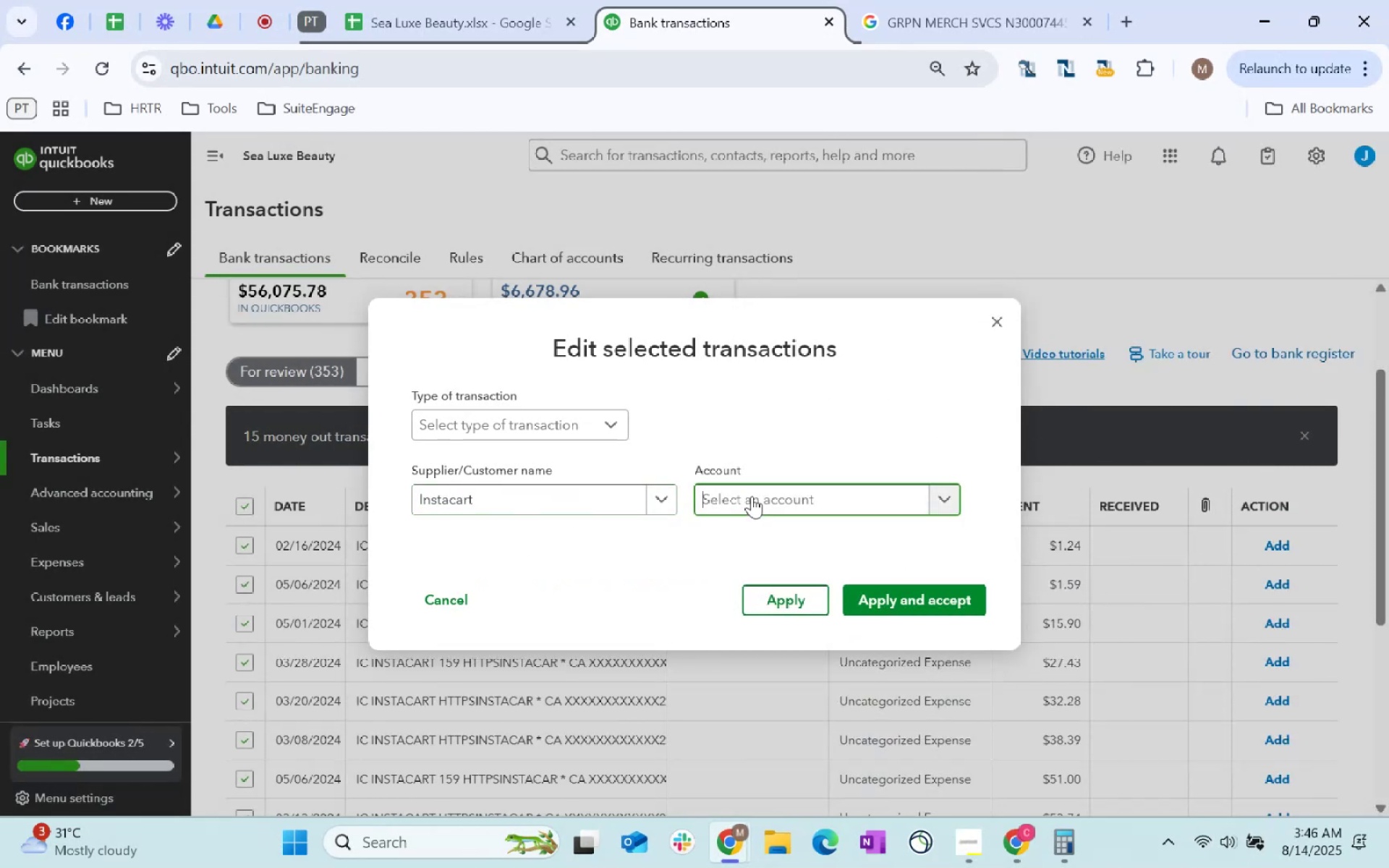 
type(soft)
key(Backspace)
key(Tab)
 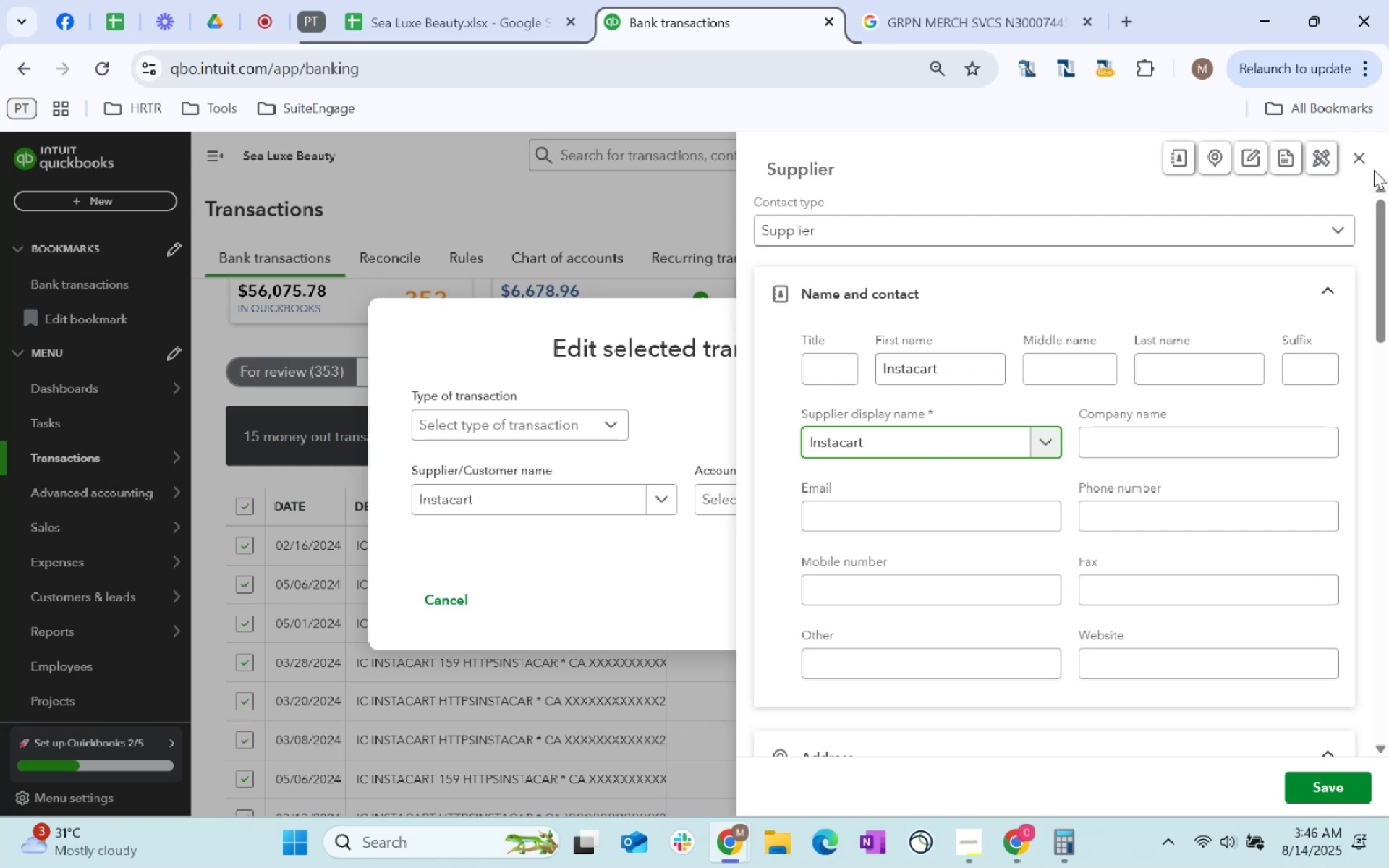 
left_click([1371, 156])
 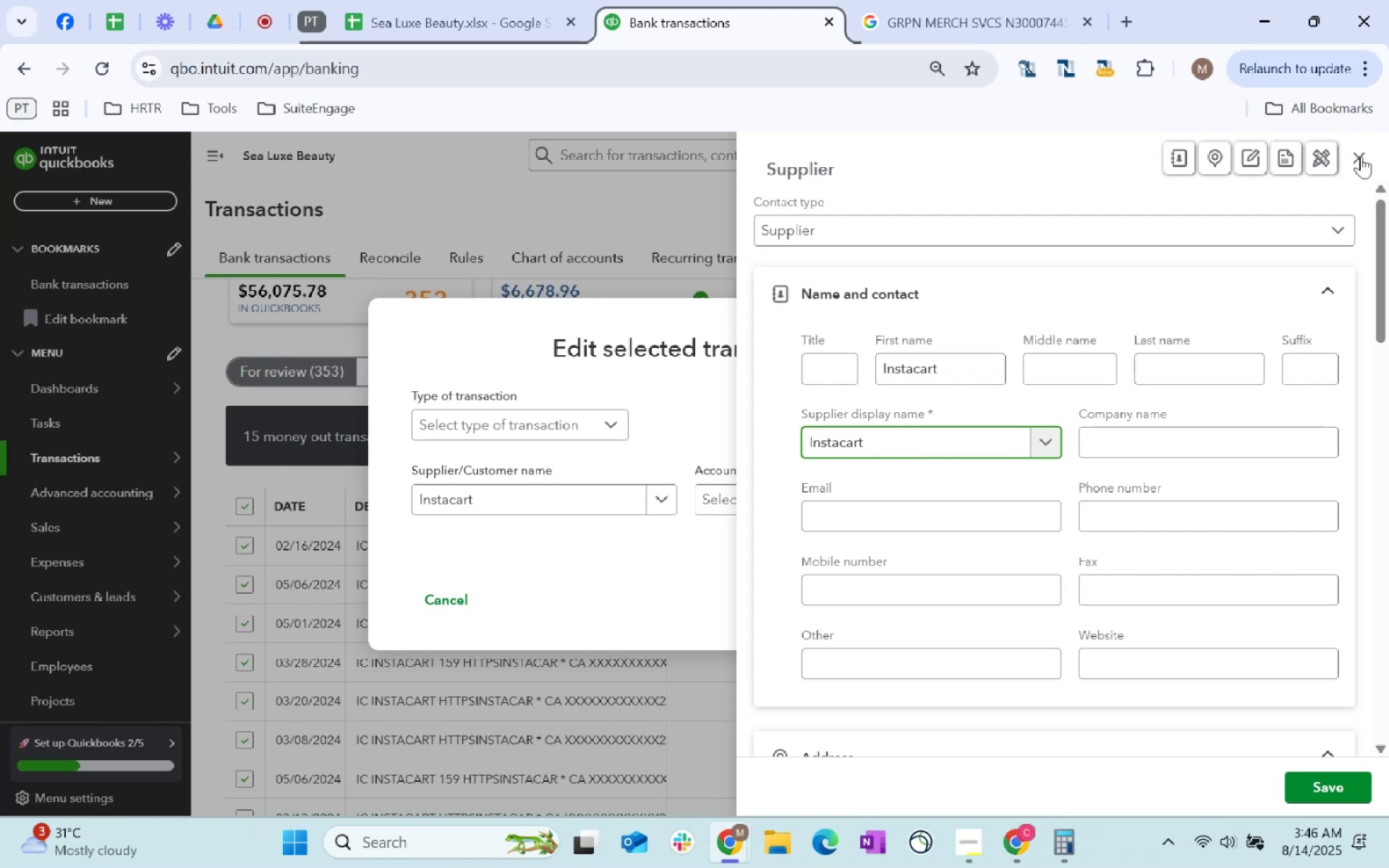 
left_click([1361, 156])
 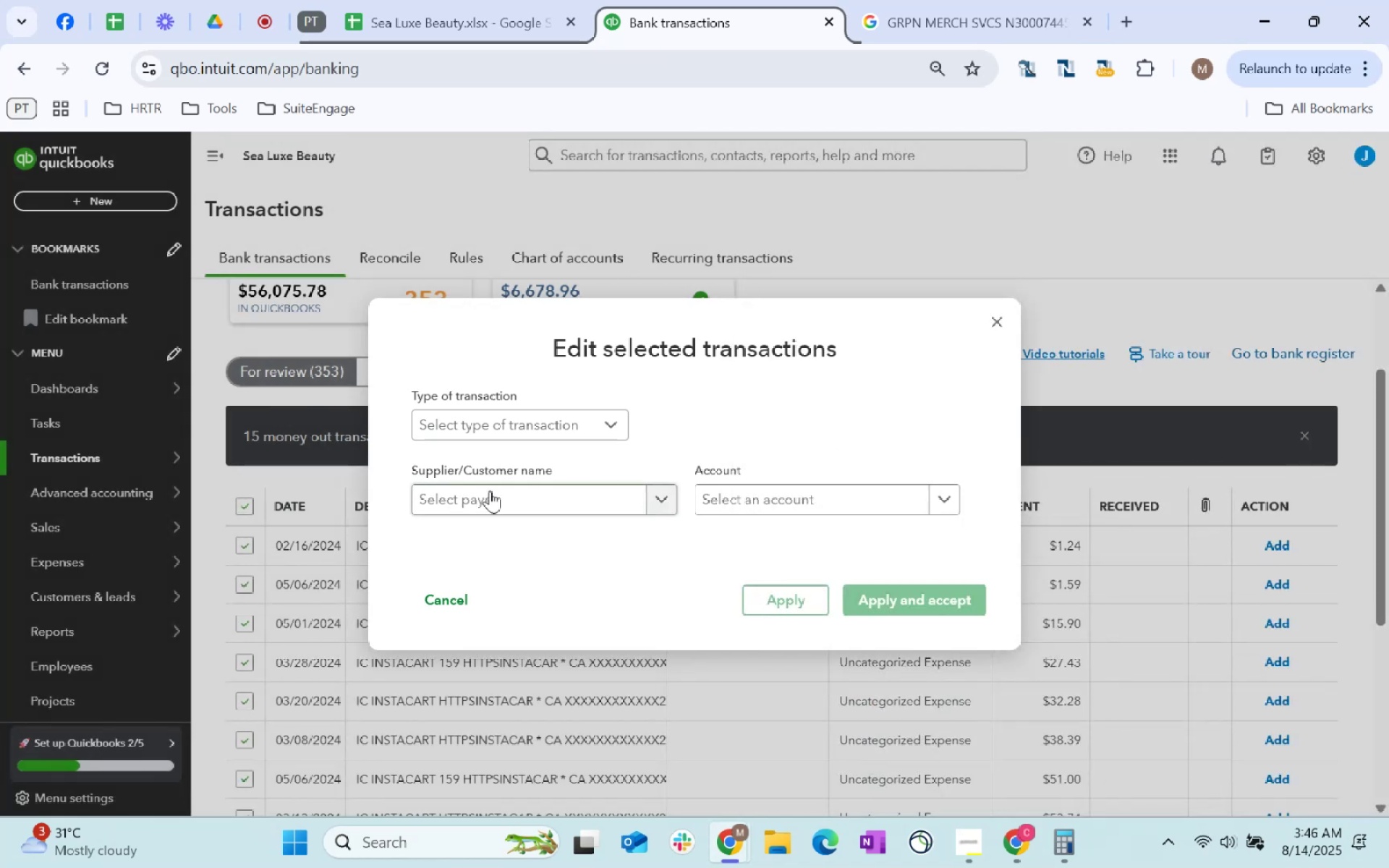 
type(insta)
key(Tab)
type(Soft)
key(Tab)
 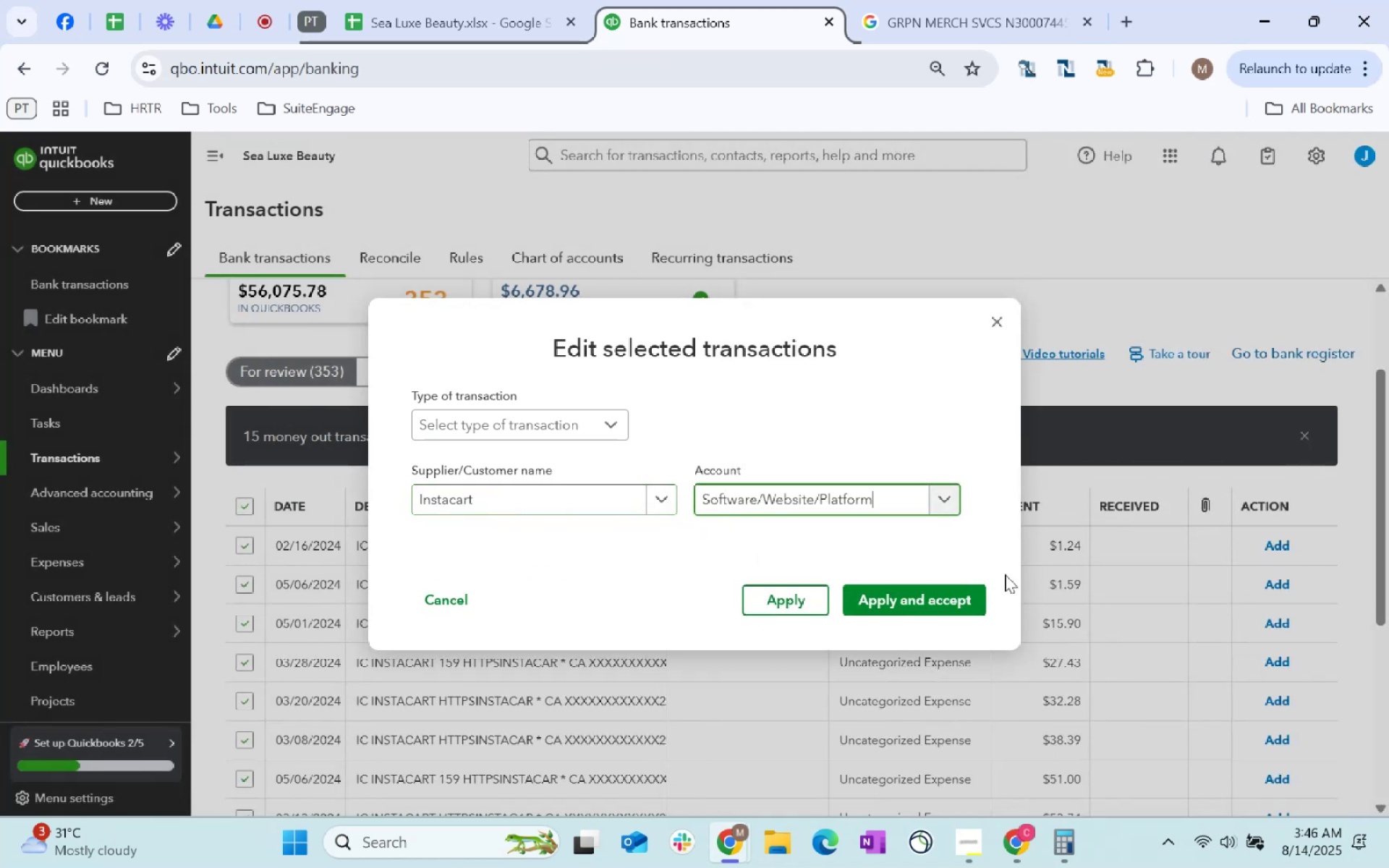 
left_click_drag(start_coordinate=[930, 601], to_coordinate=[933, 603])
 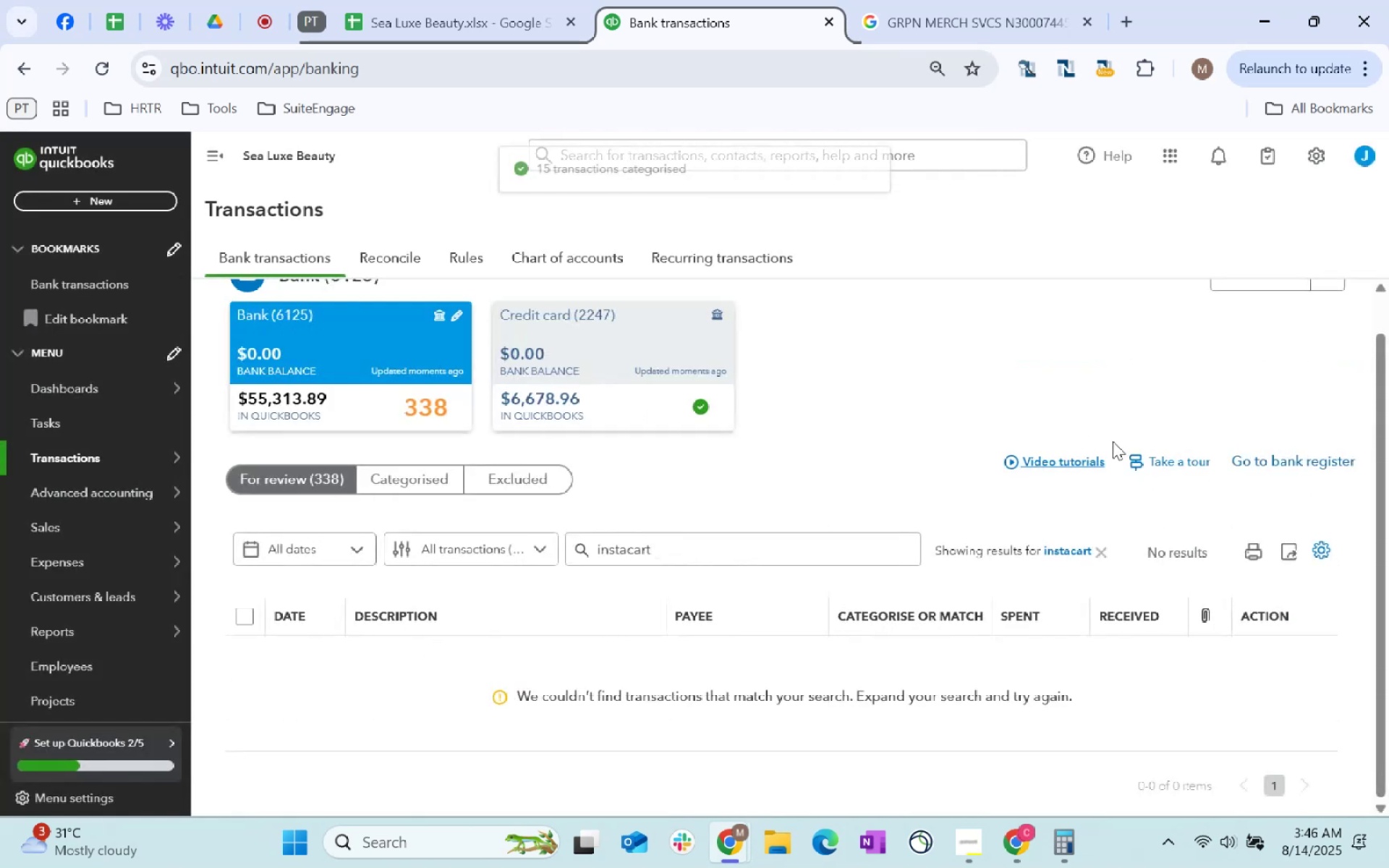 
left_click([1097, 548])
 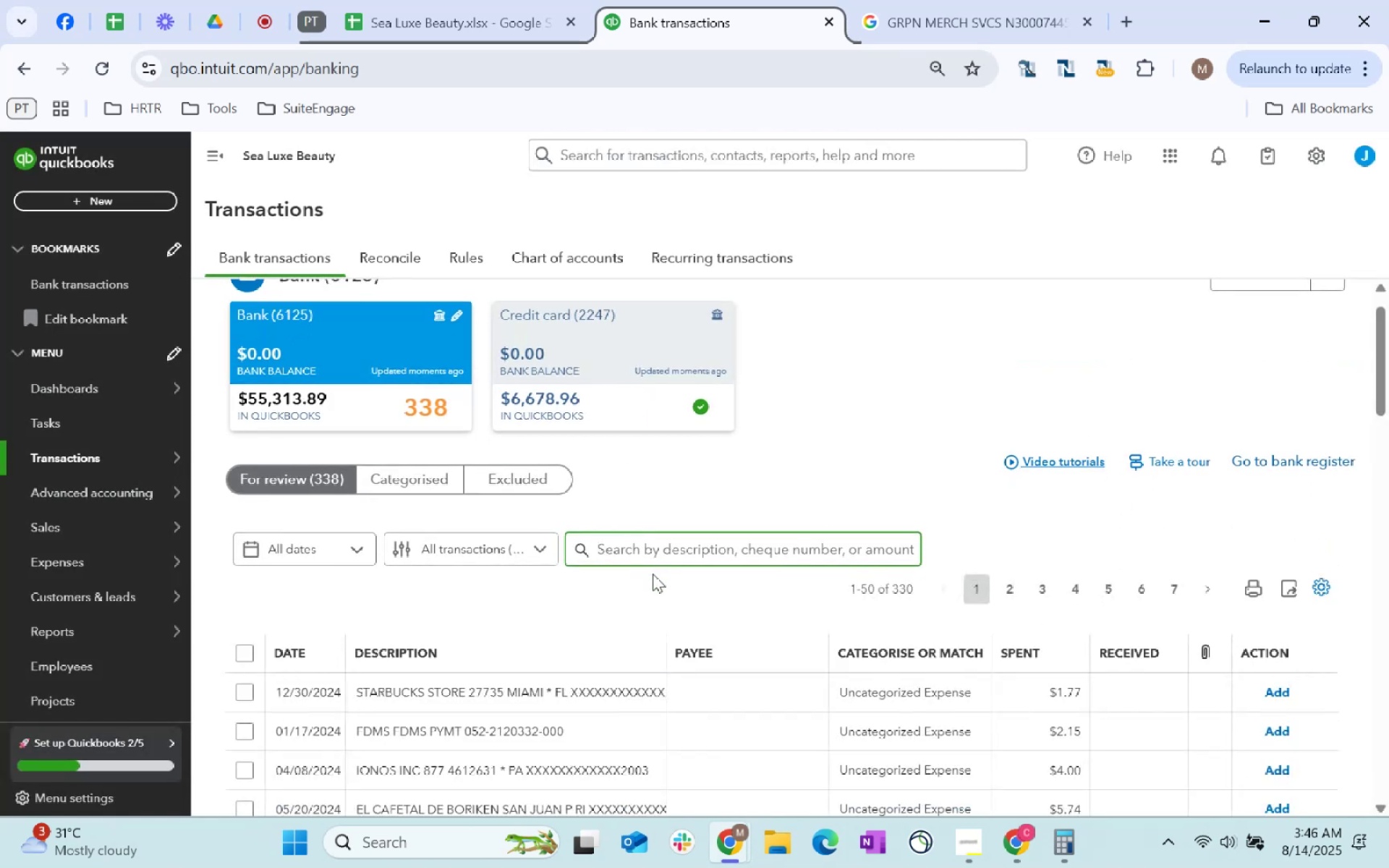 
scroll: coordinate [661, 574], scroll_direction: down, amount: 16.0
 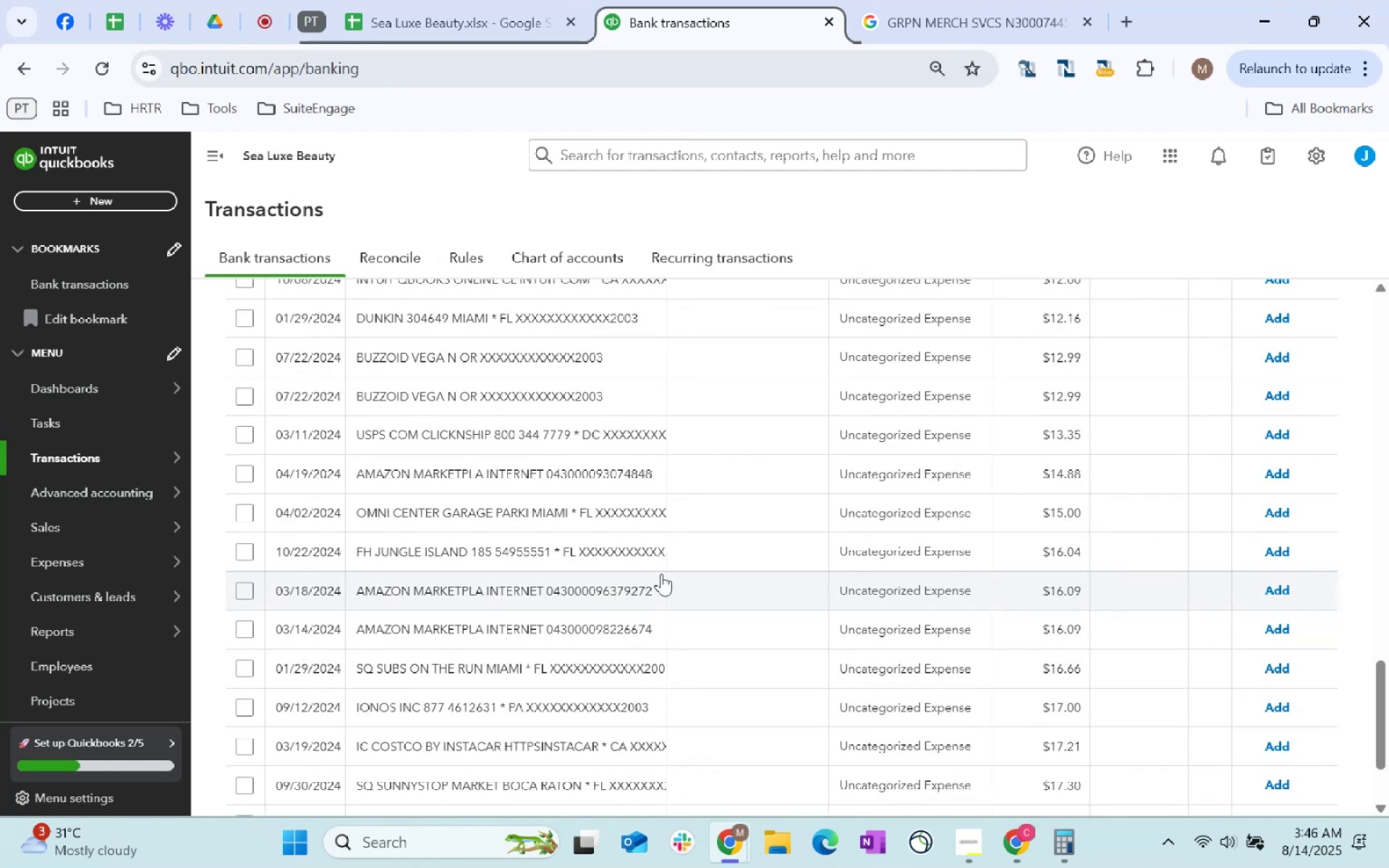 
scroll: coordinate [757, 501], scroll_direction: up, amount: 21.0
 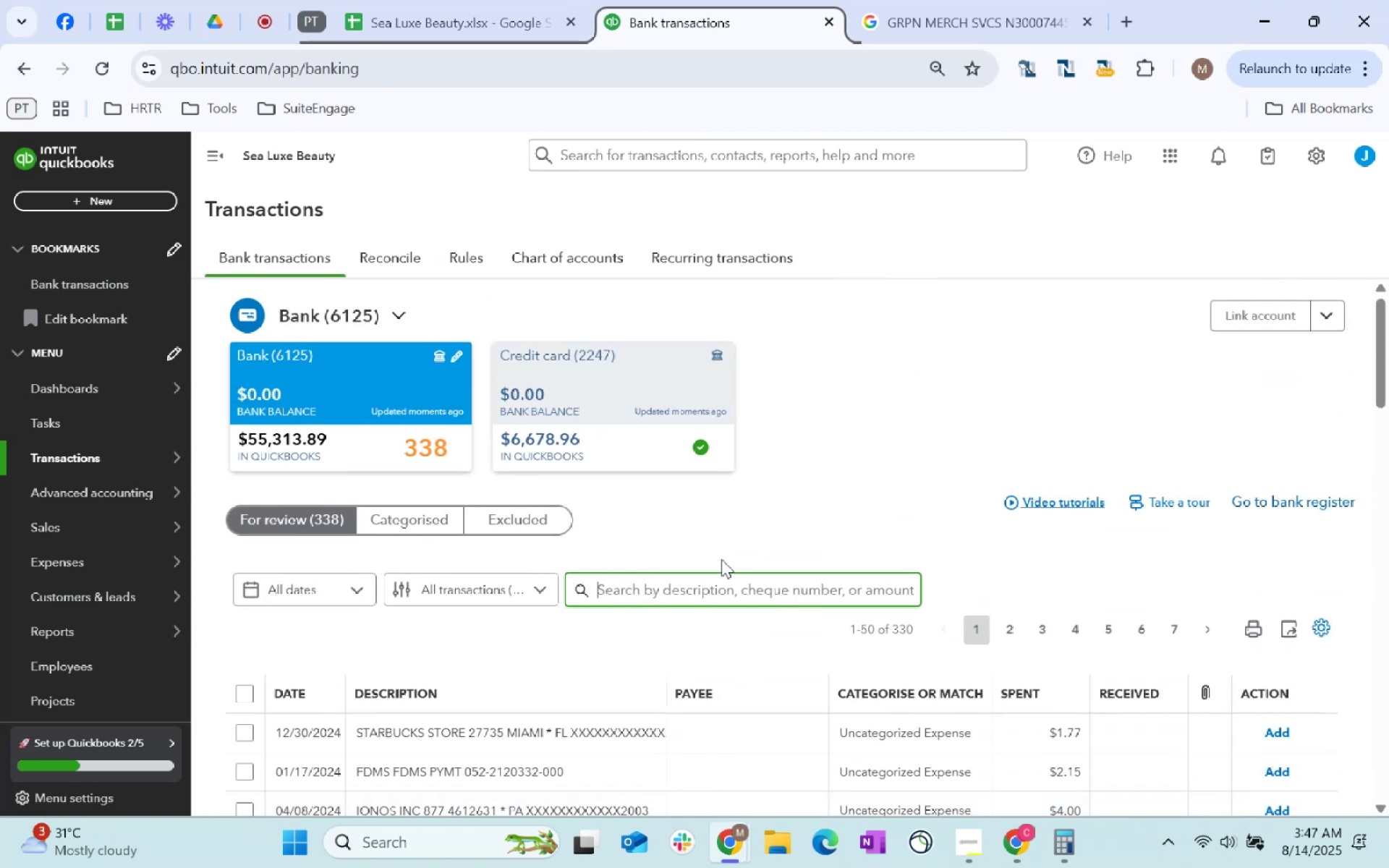 
left_click([721, 558])
 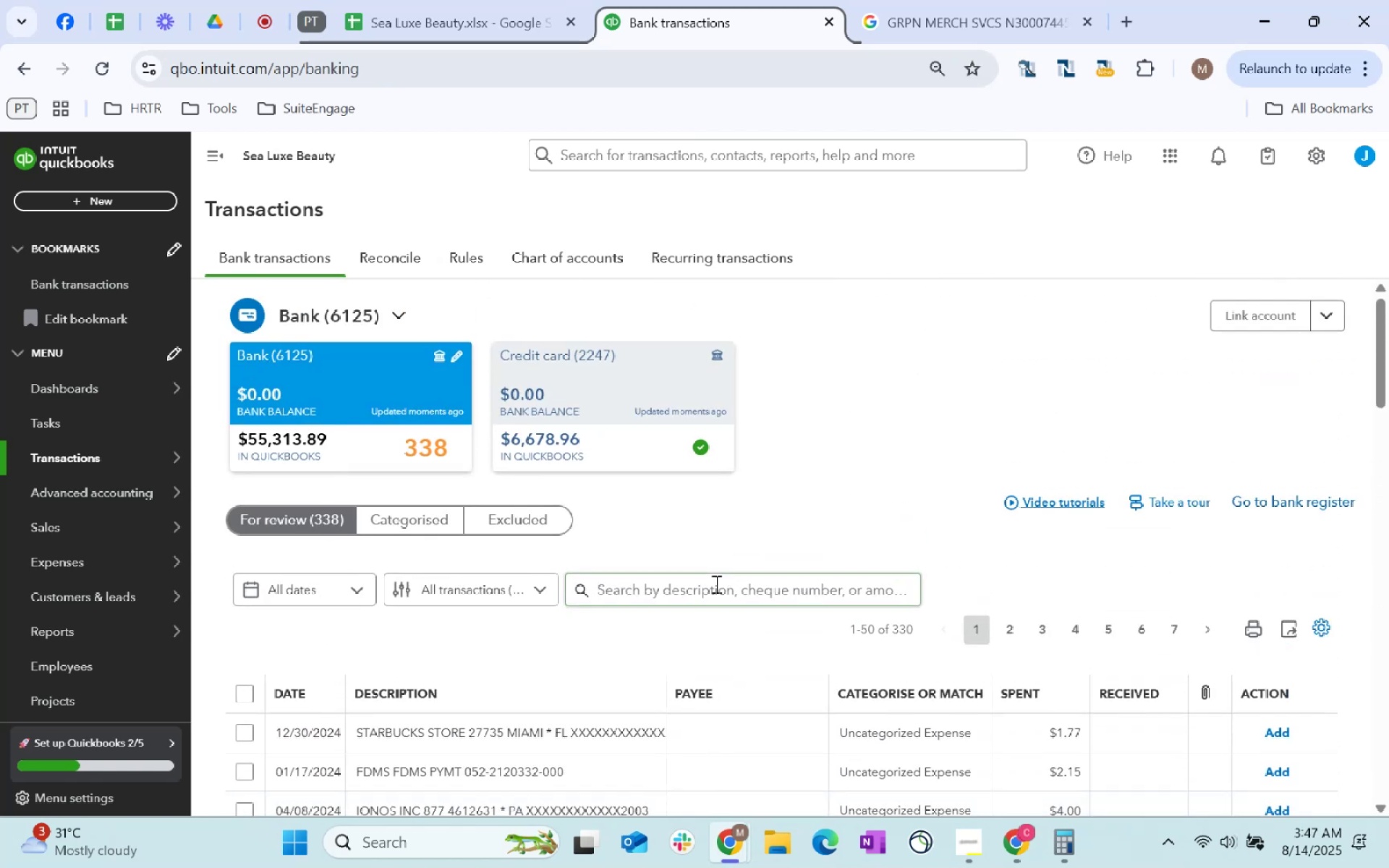 
type(amazon)
 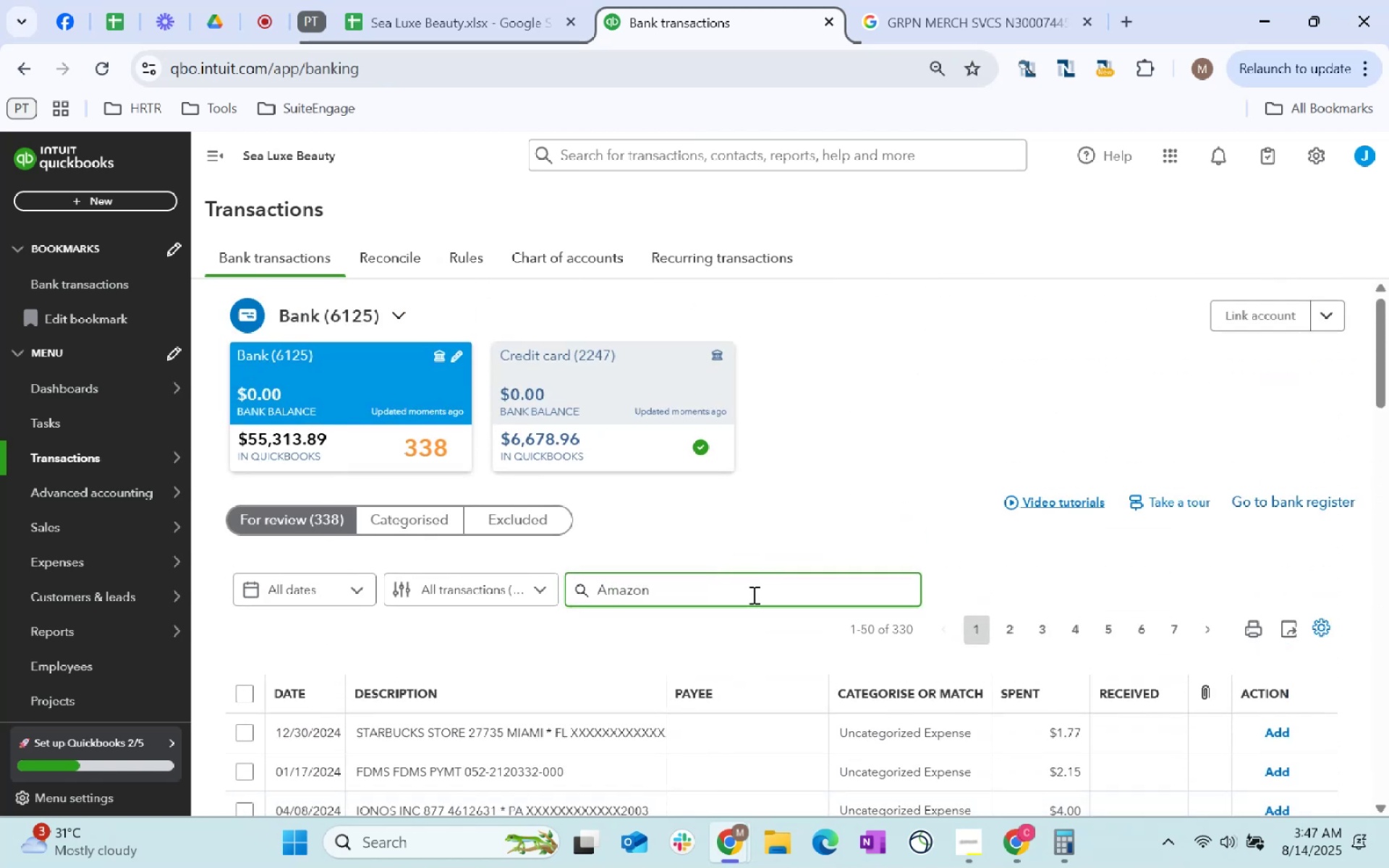 
key(Enter)
 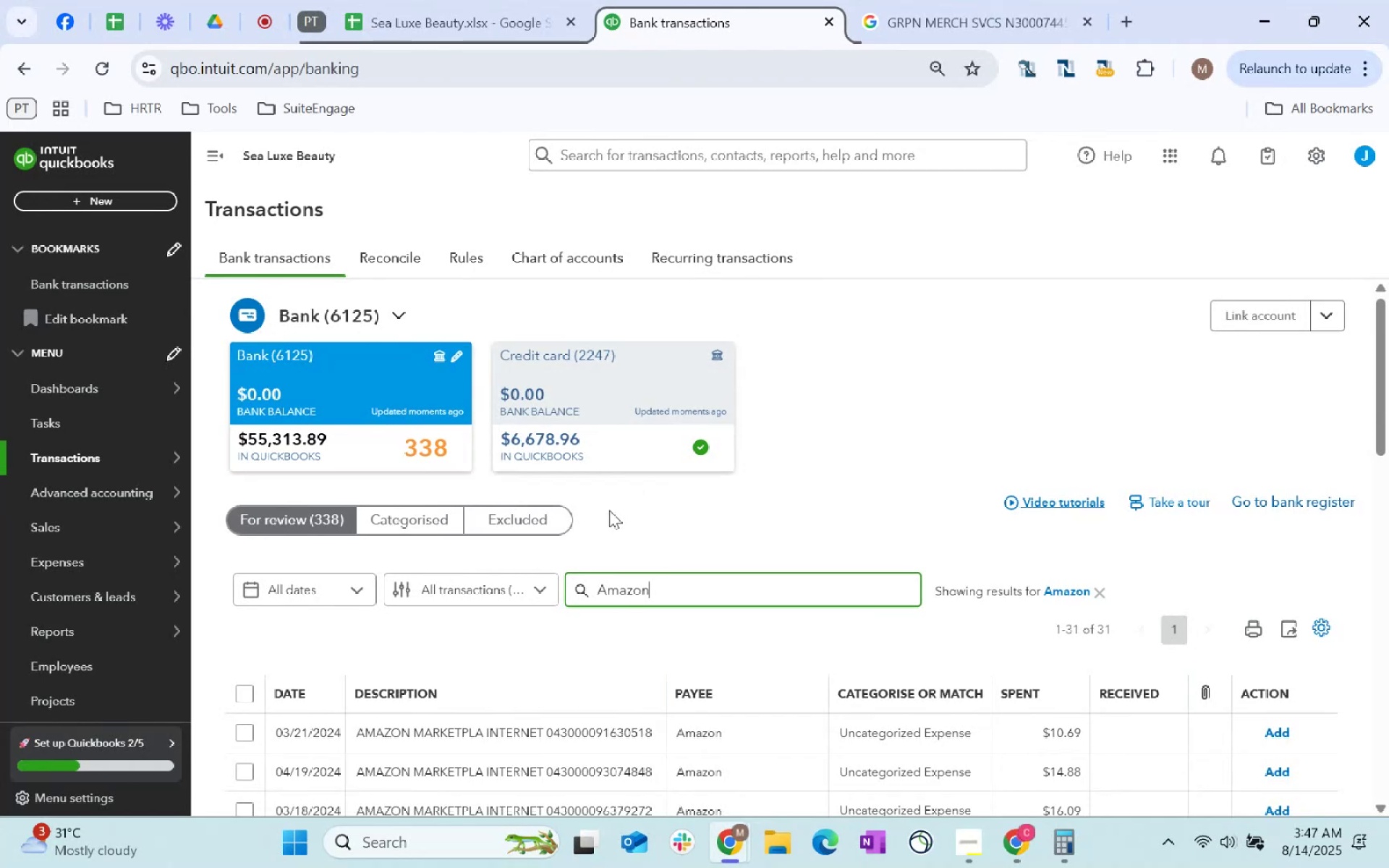 
scroll: coordinate [437, 645], scroll_direction: down, amount: 62.0
 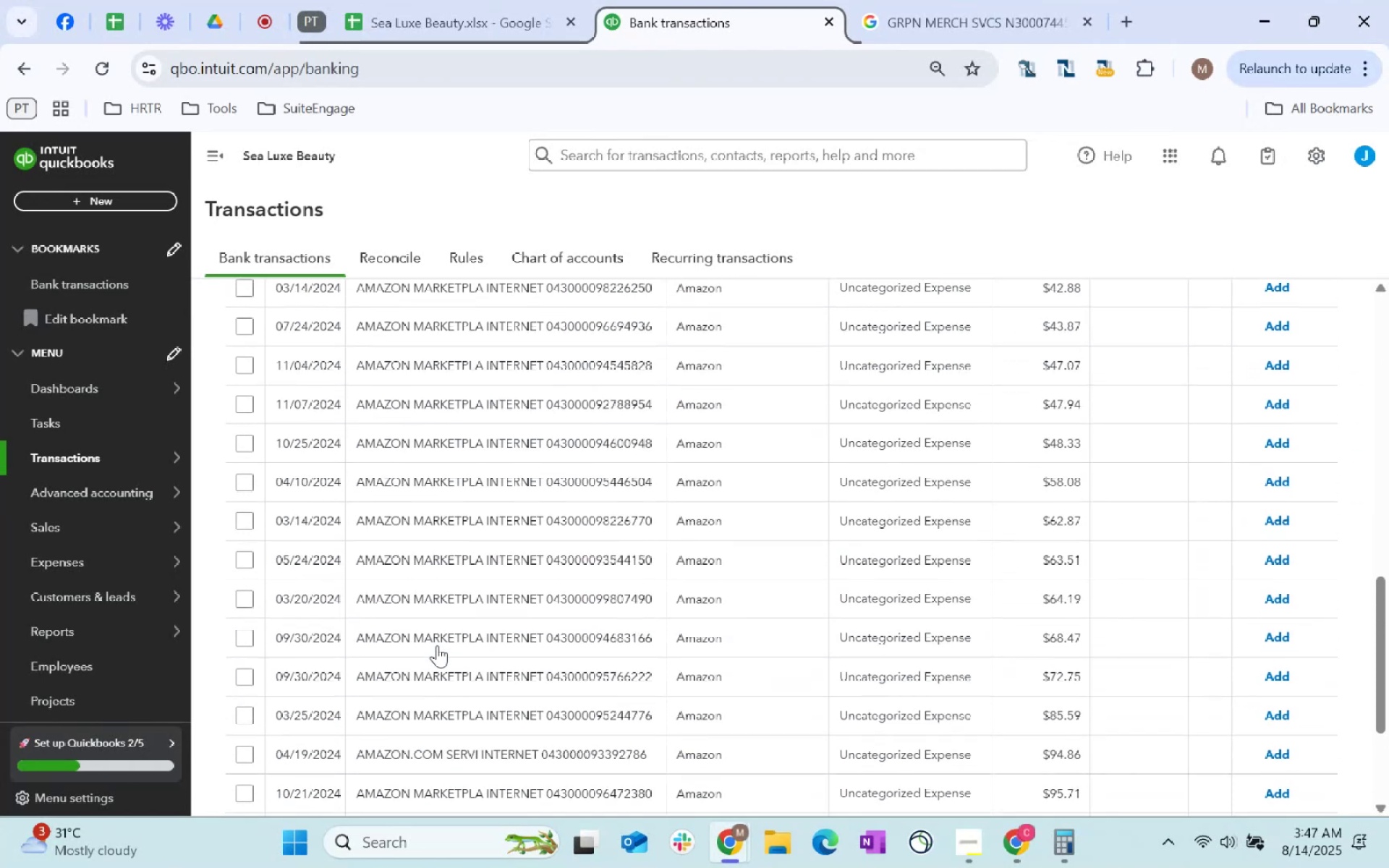 
scroll: coordinate [449, 616], scroll_direction: up, amount: 9.0
 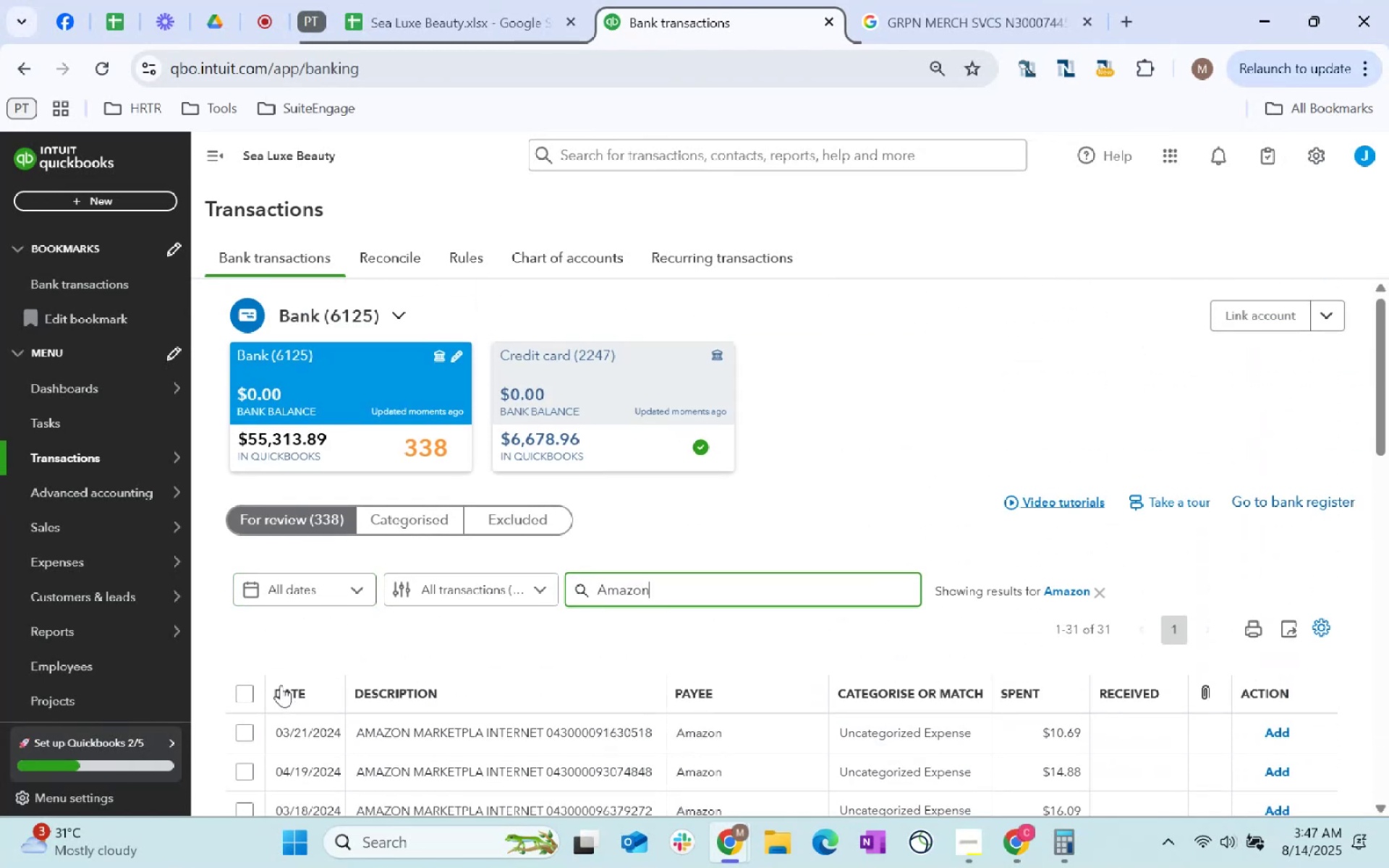 
left_click([250, 694])
 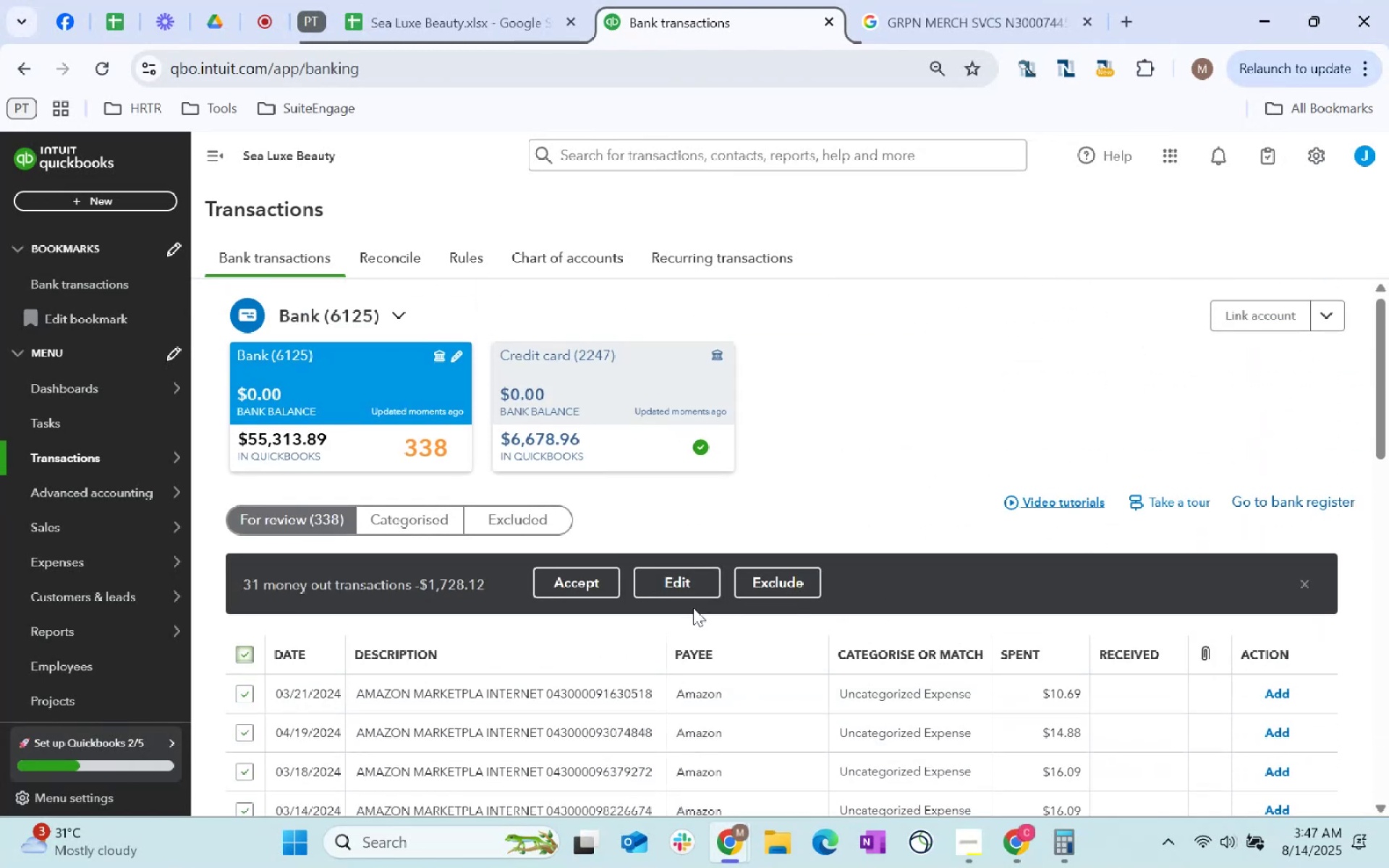 
left_click([687, 594])
 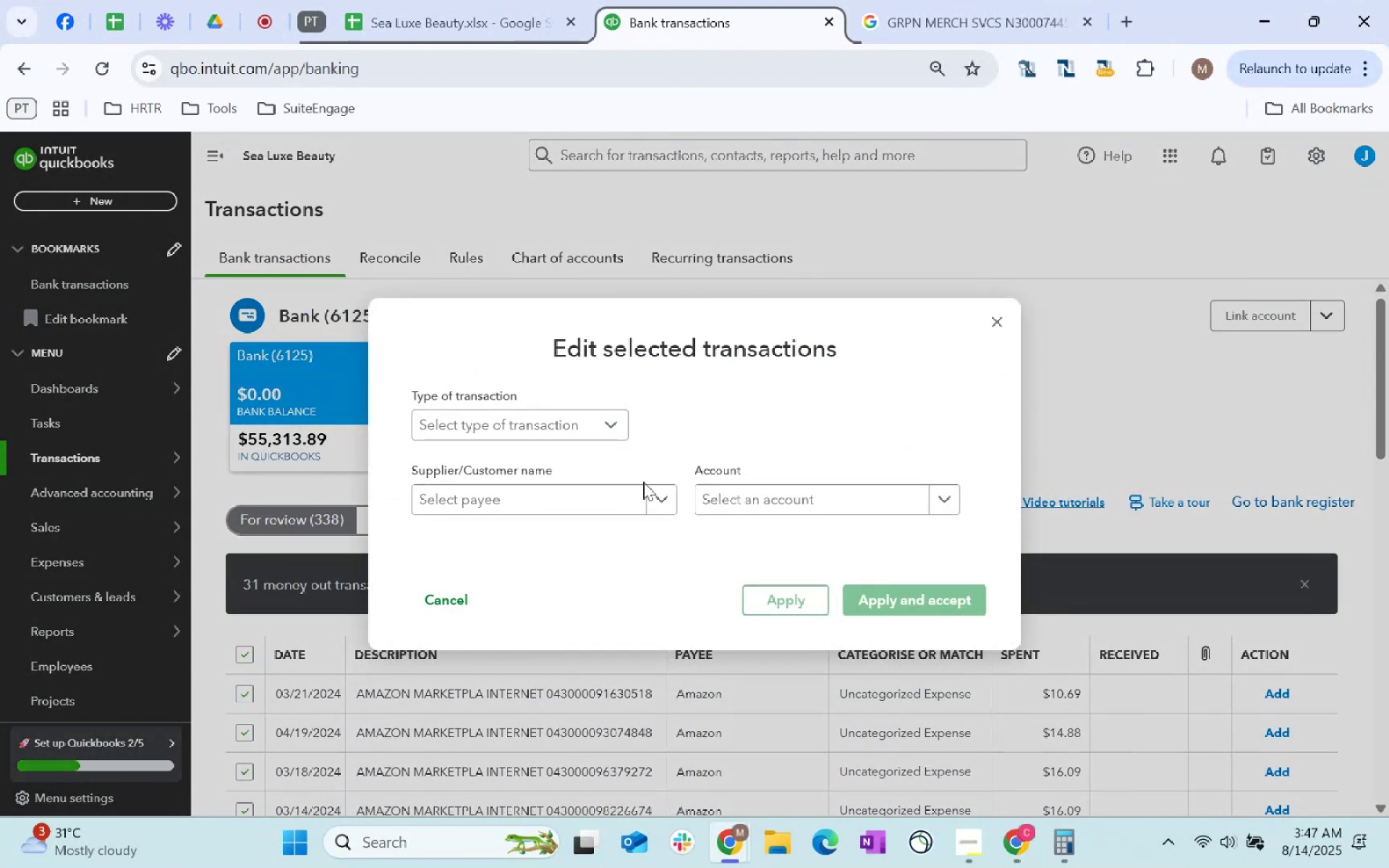 
left_click([622, 498])
 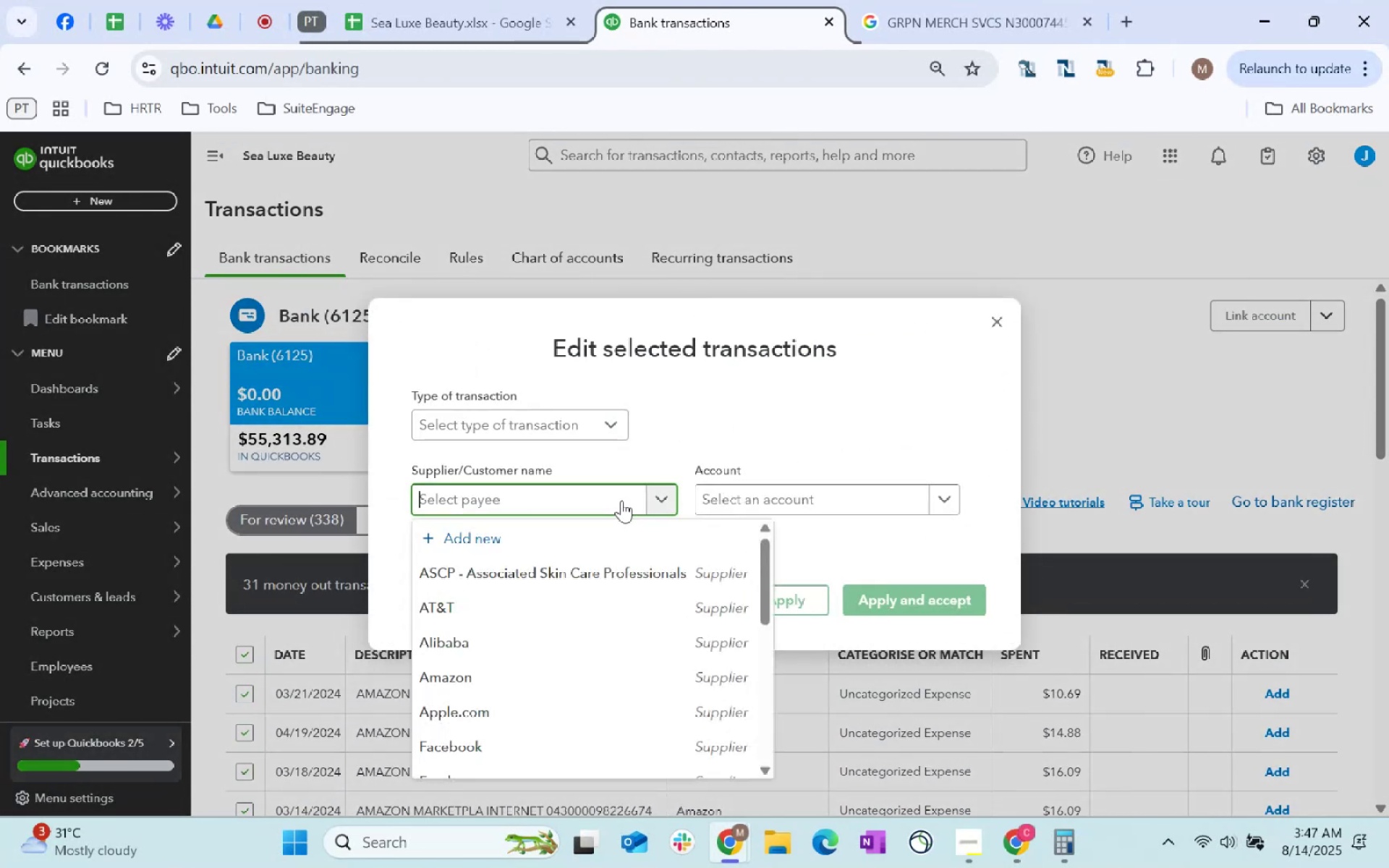 
type(Amazon)
 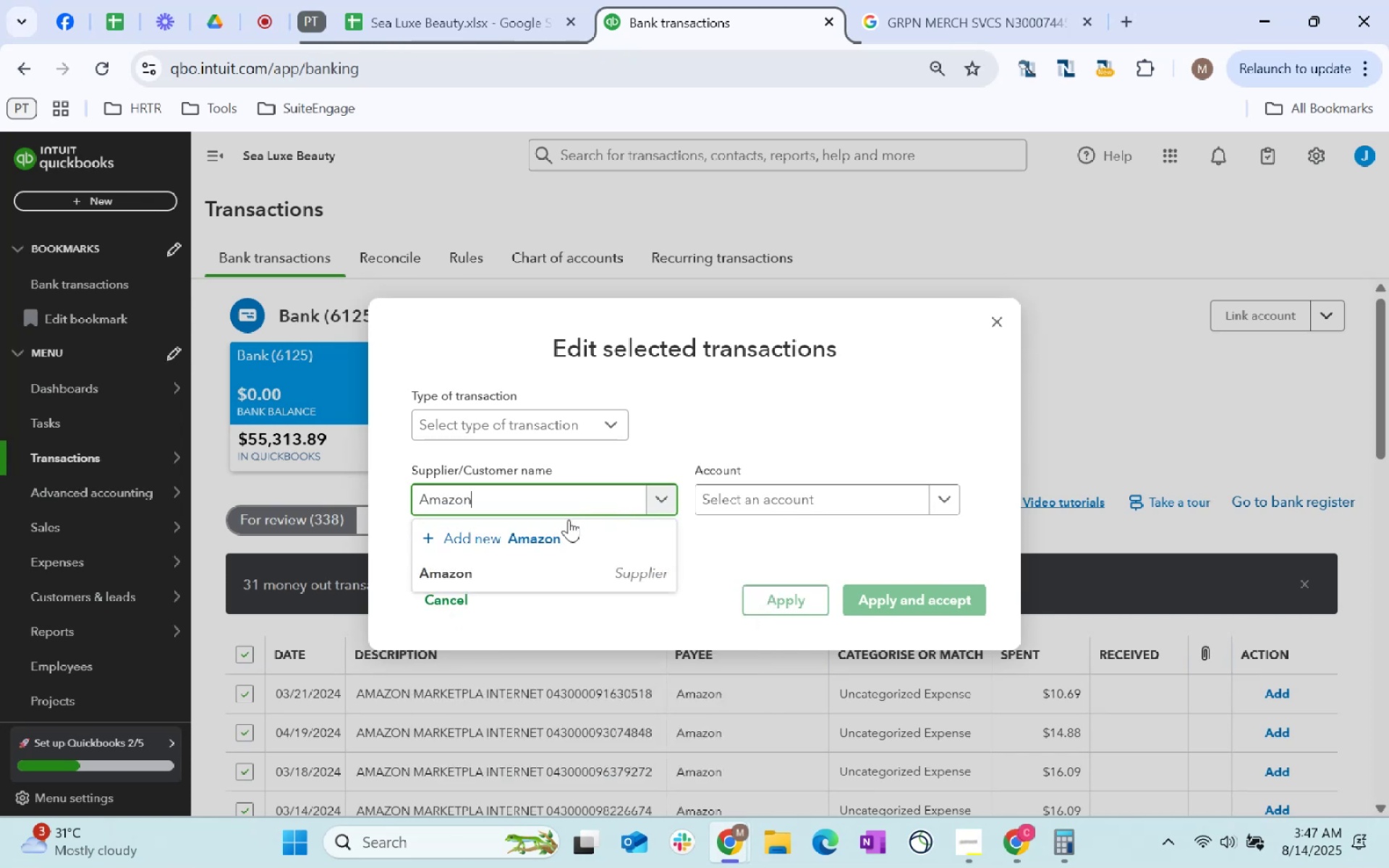 
left_click([553, 569])
 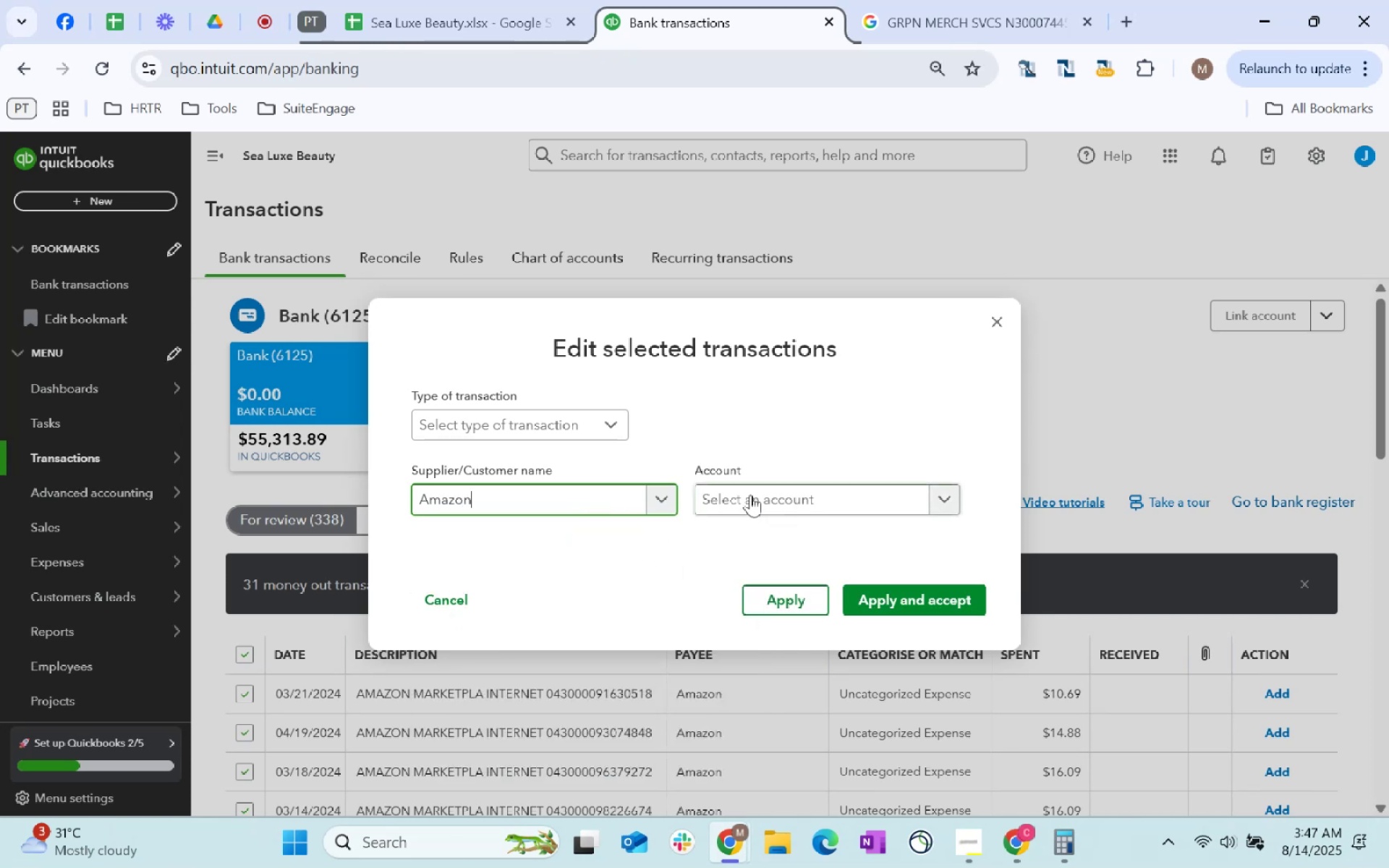 
left_click([757, 493])
 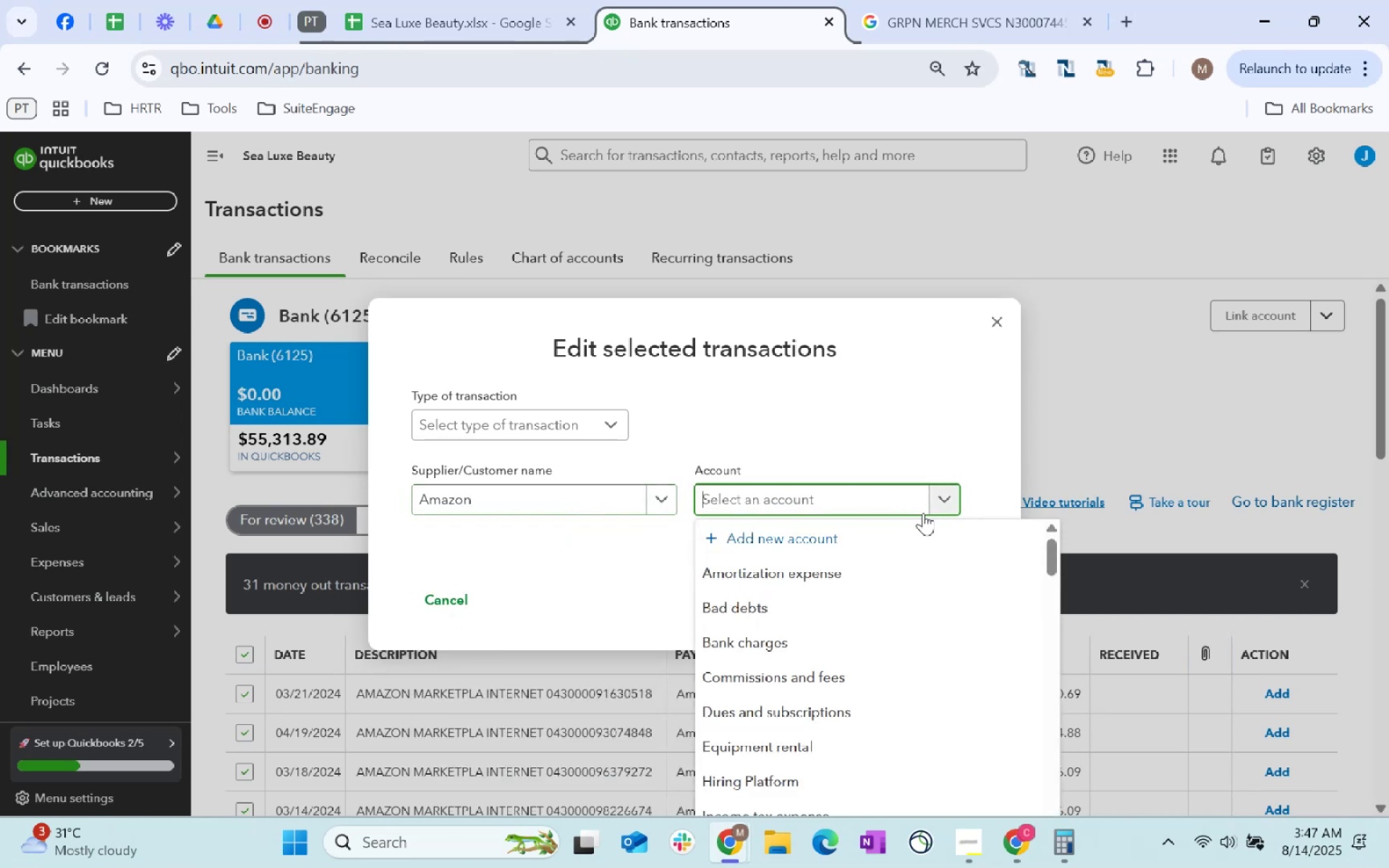 
type(cos)
 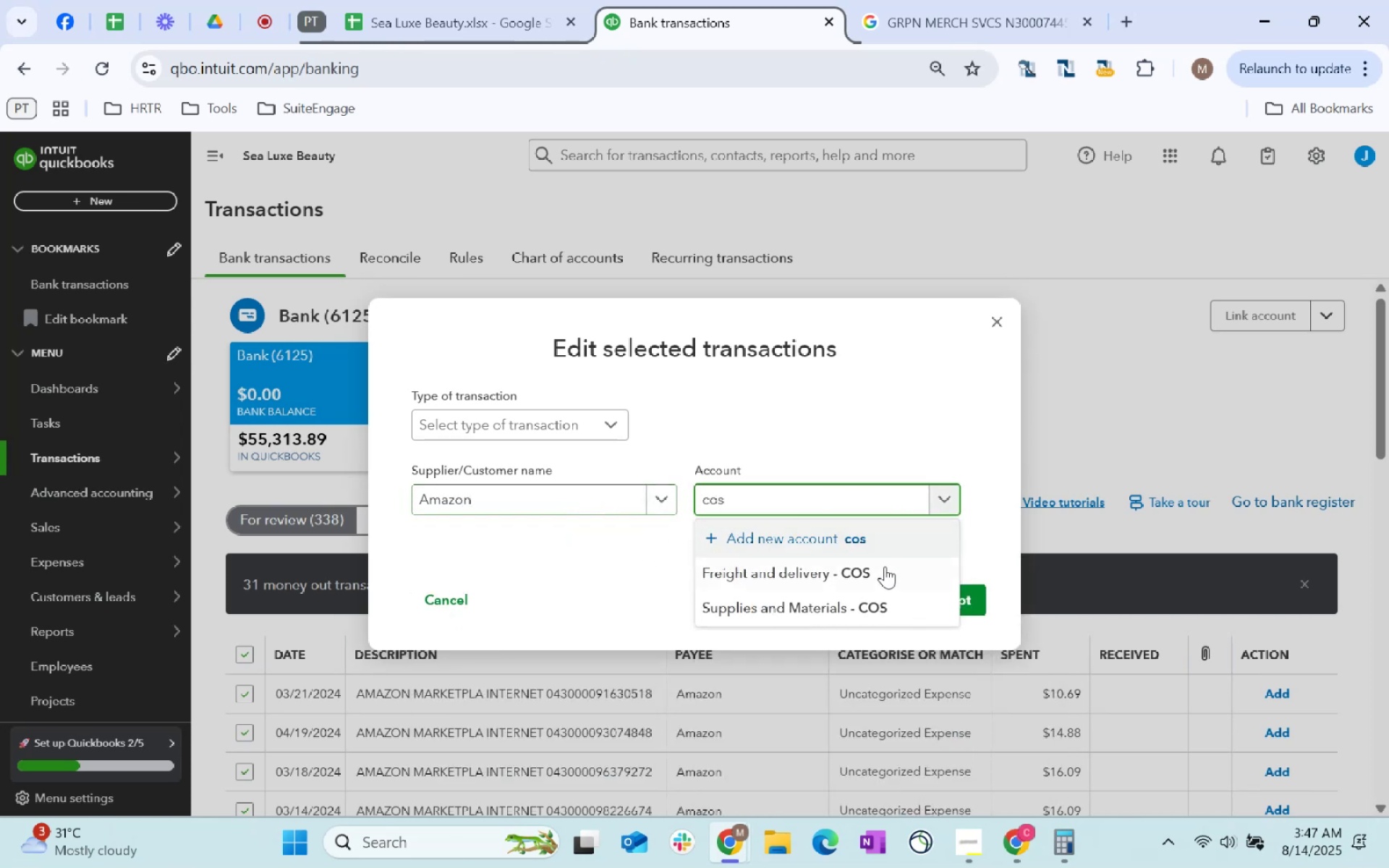 
left_click([862, 618])
 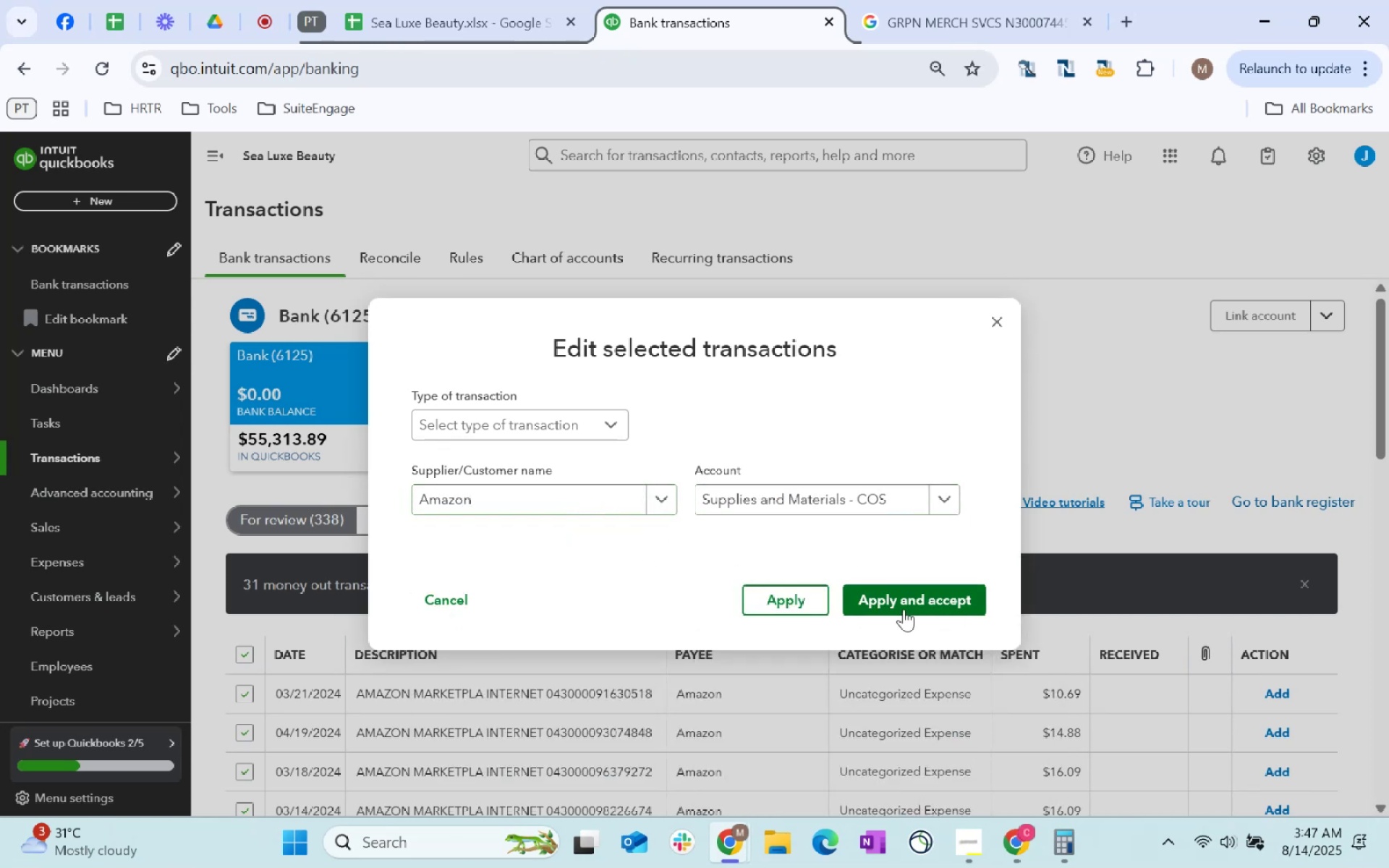 
left_click([914, 600])
 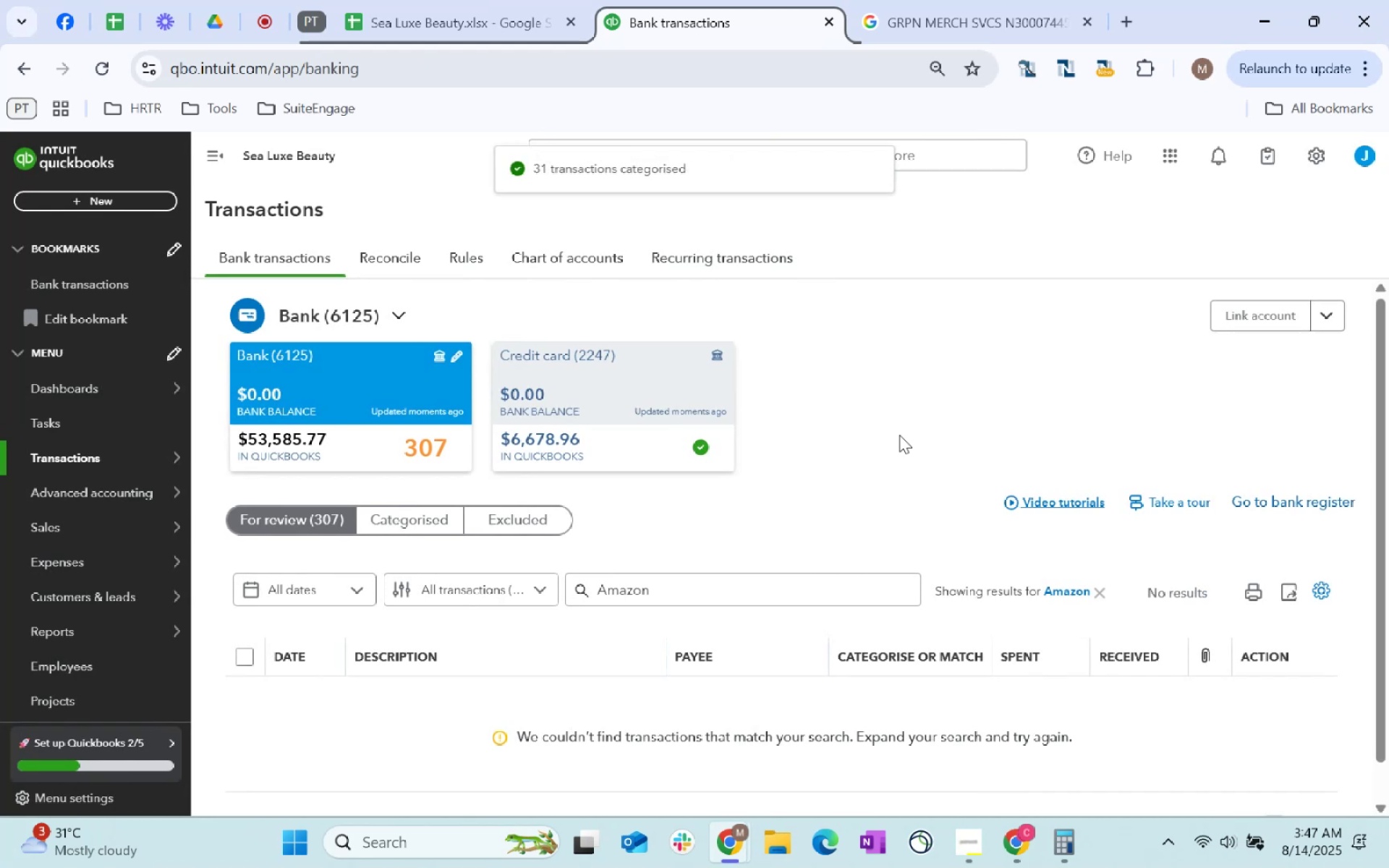 
wait(6.14)
 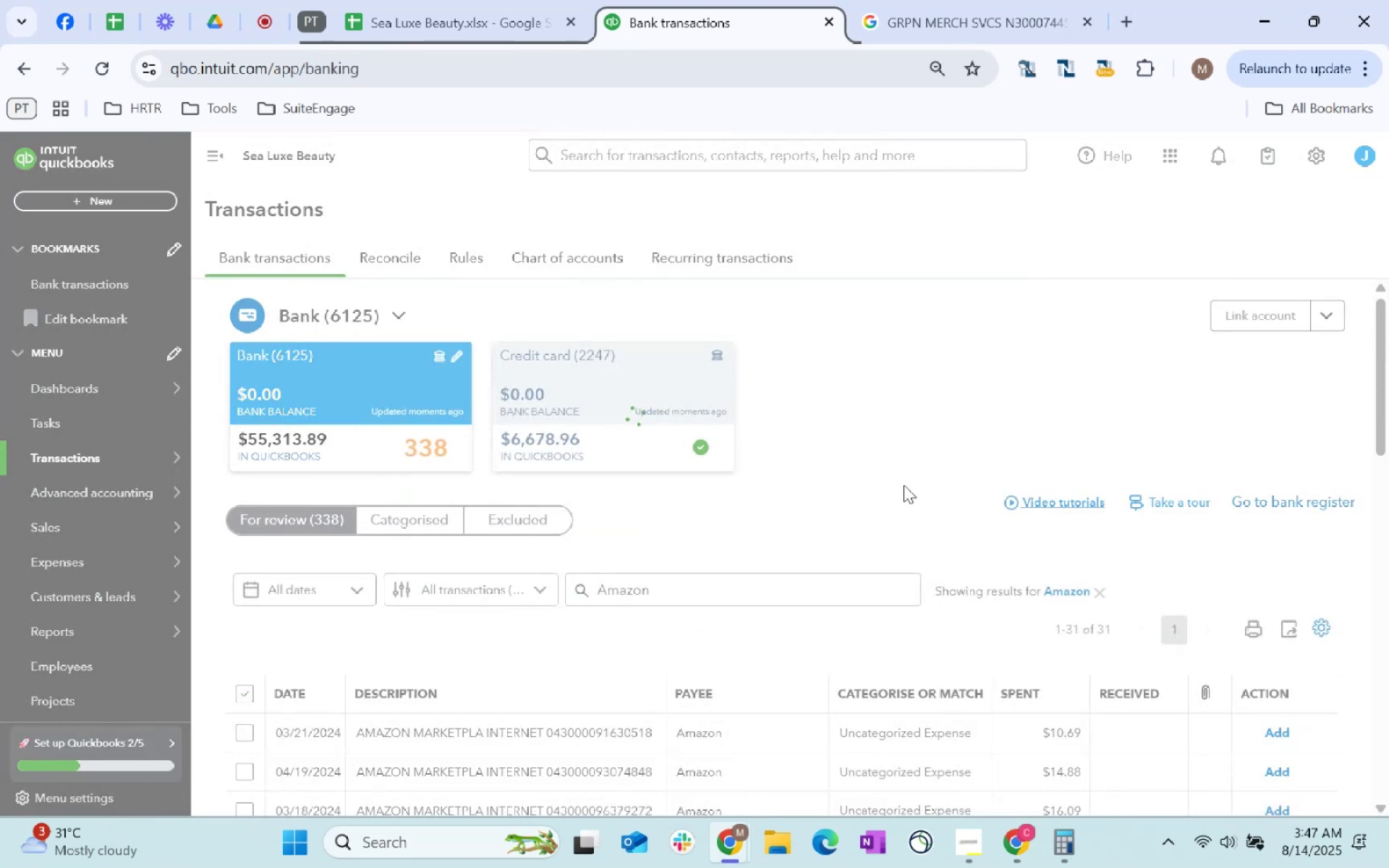 
left_click([1103, 597])
 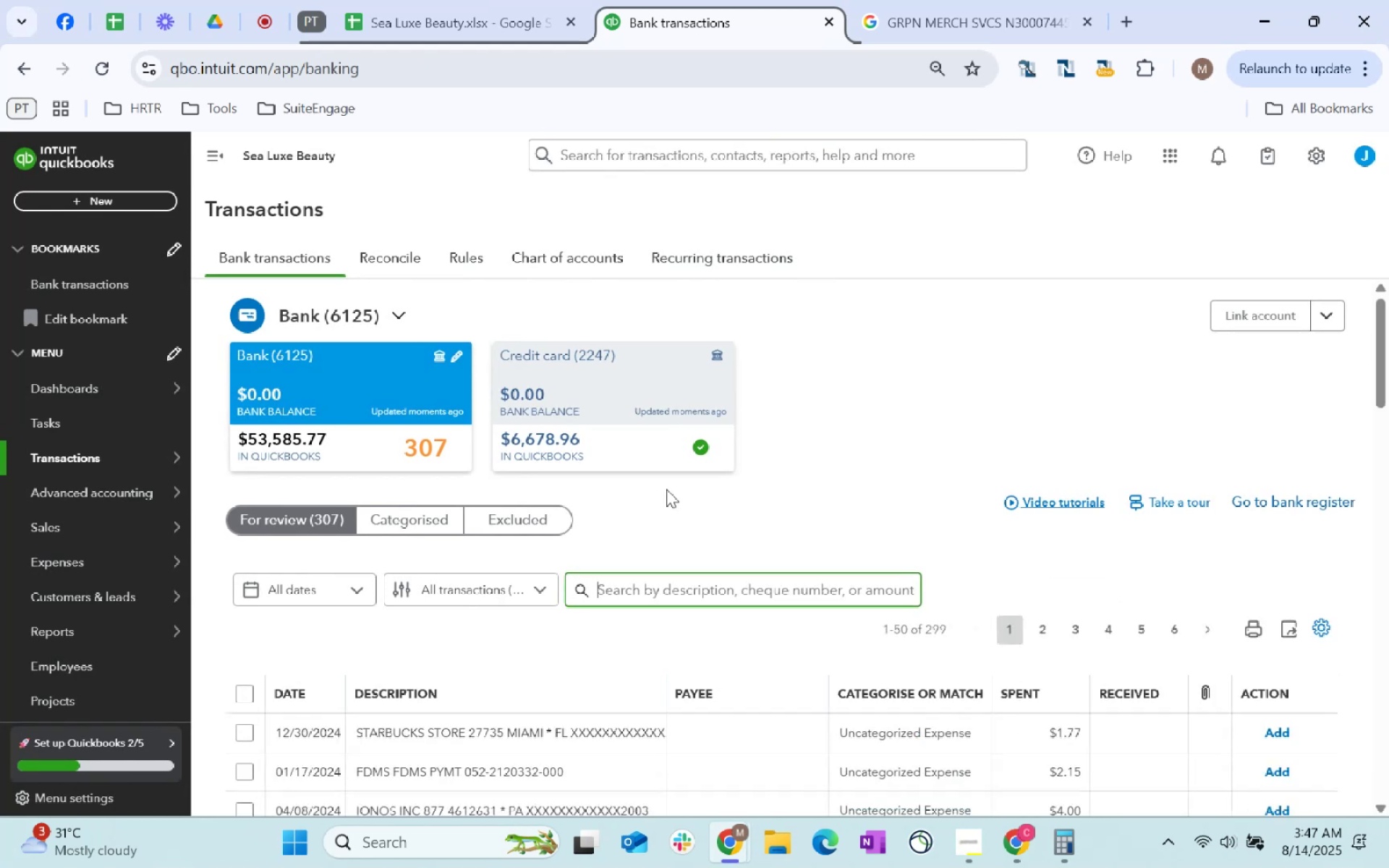 
scroll: coordinate [666, 489], scroll_direction: down, amount: 2.0
 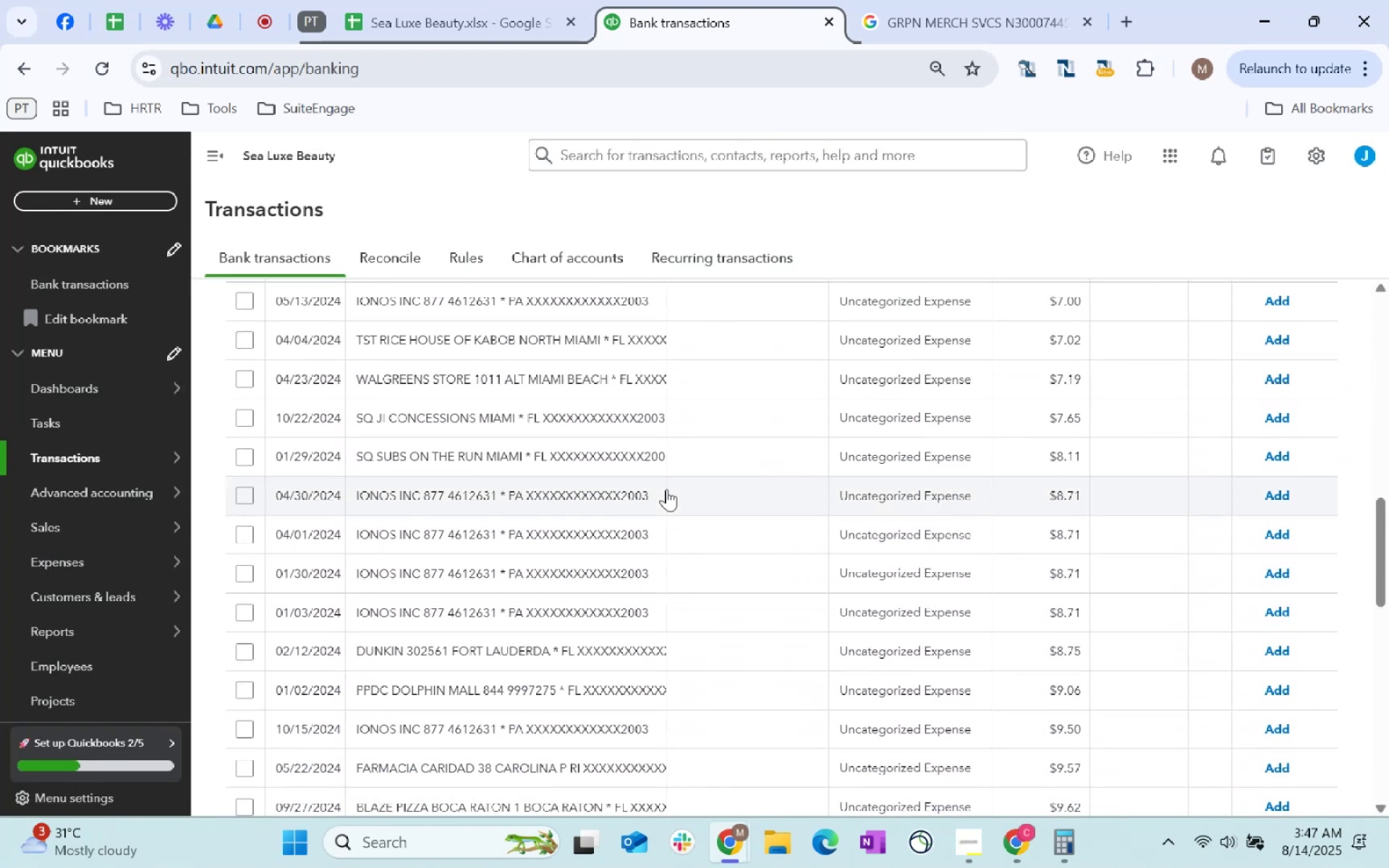 
scroll: coordinate [671, 484], scroll_direction: up, amount: 13.0
 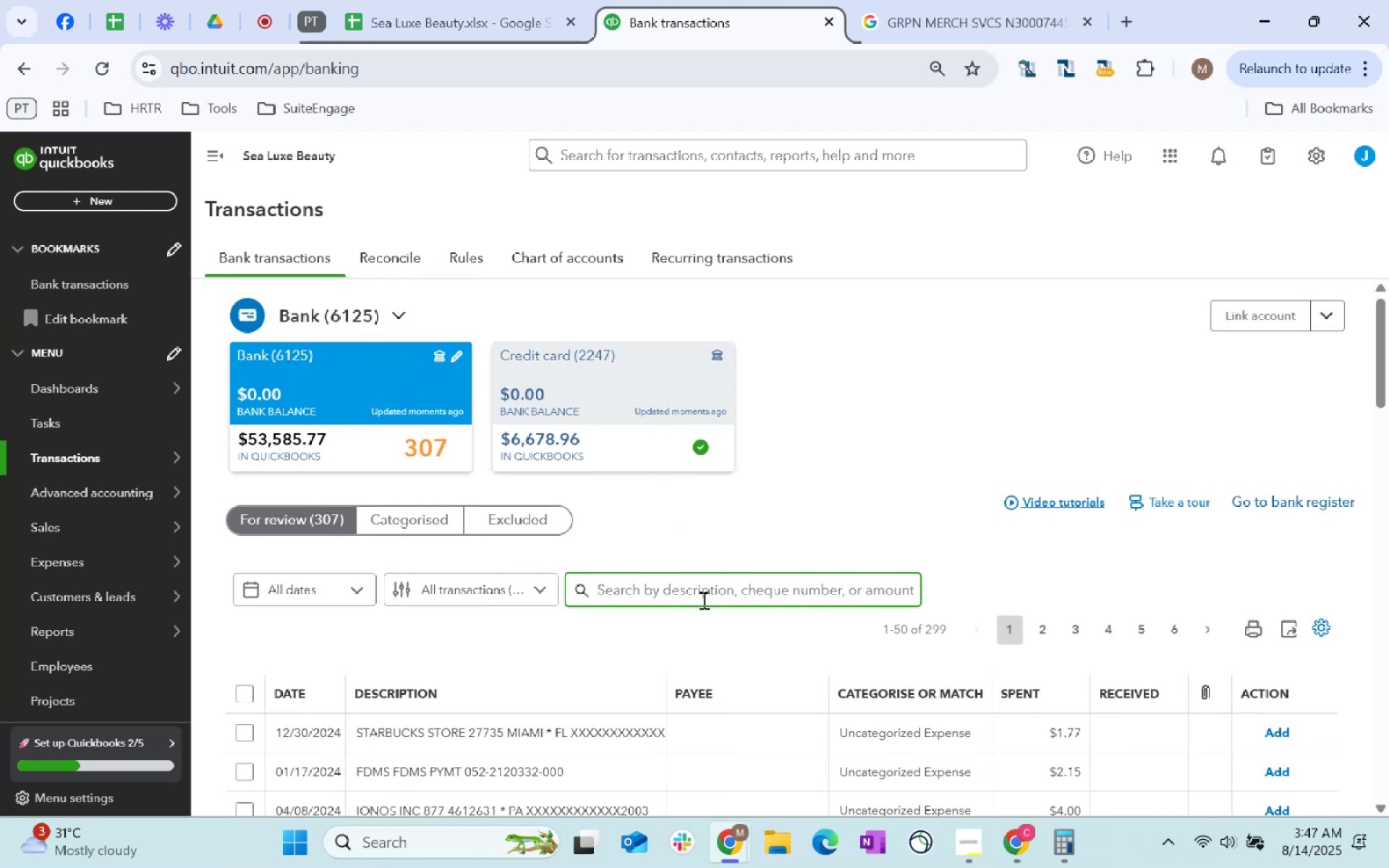 
scroll: coordinate [703, 587], scroll_direction: down, amount: 7.0
 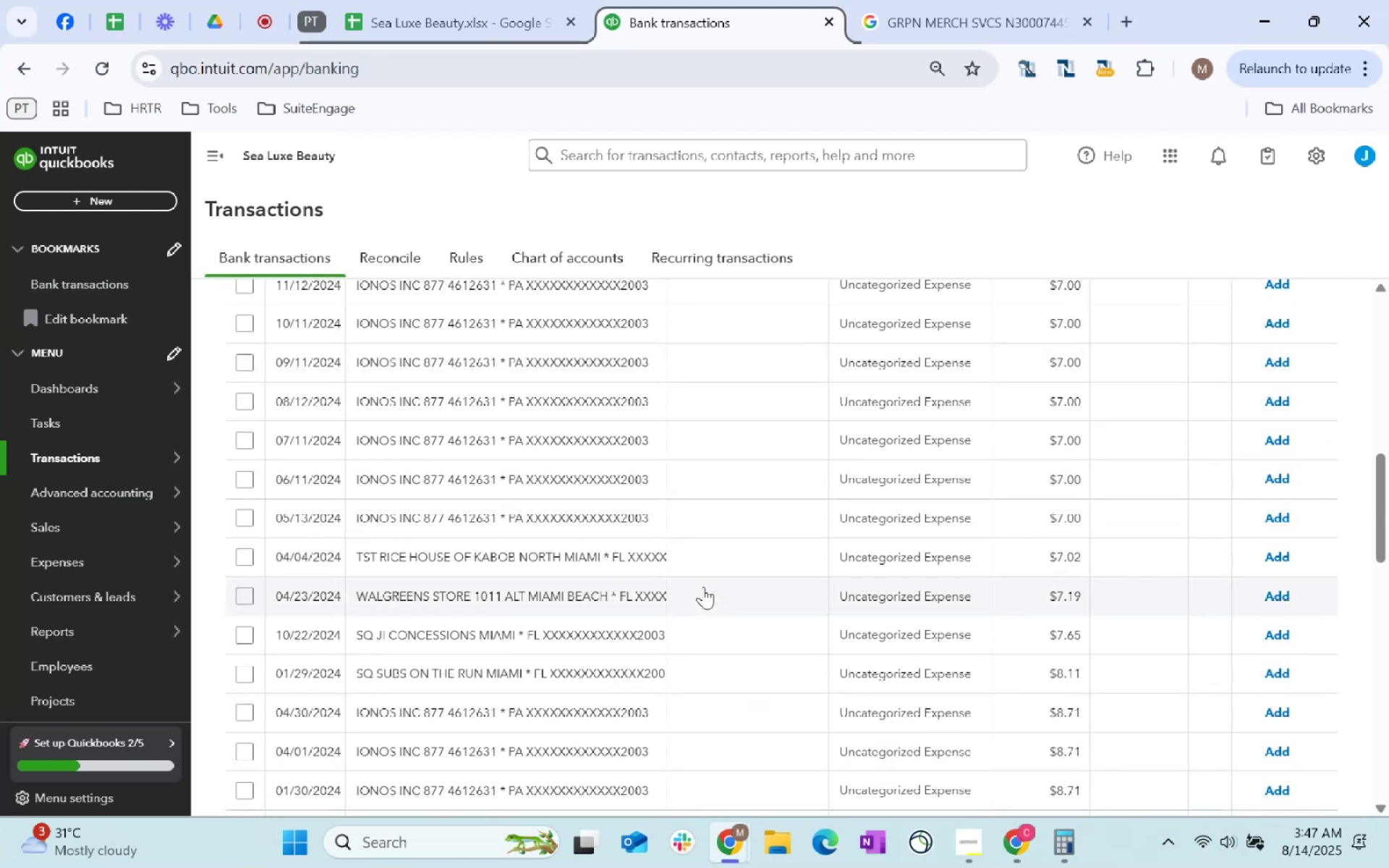 
scroll: coordinate [707, 571], scroll_direction: up, amount: 15.0
 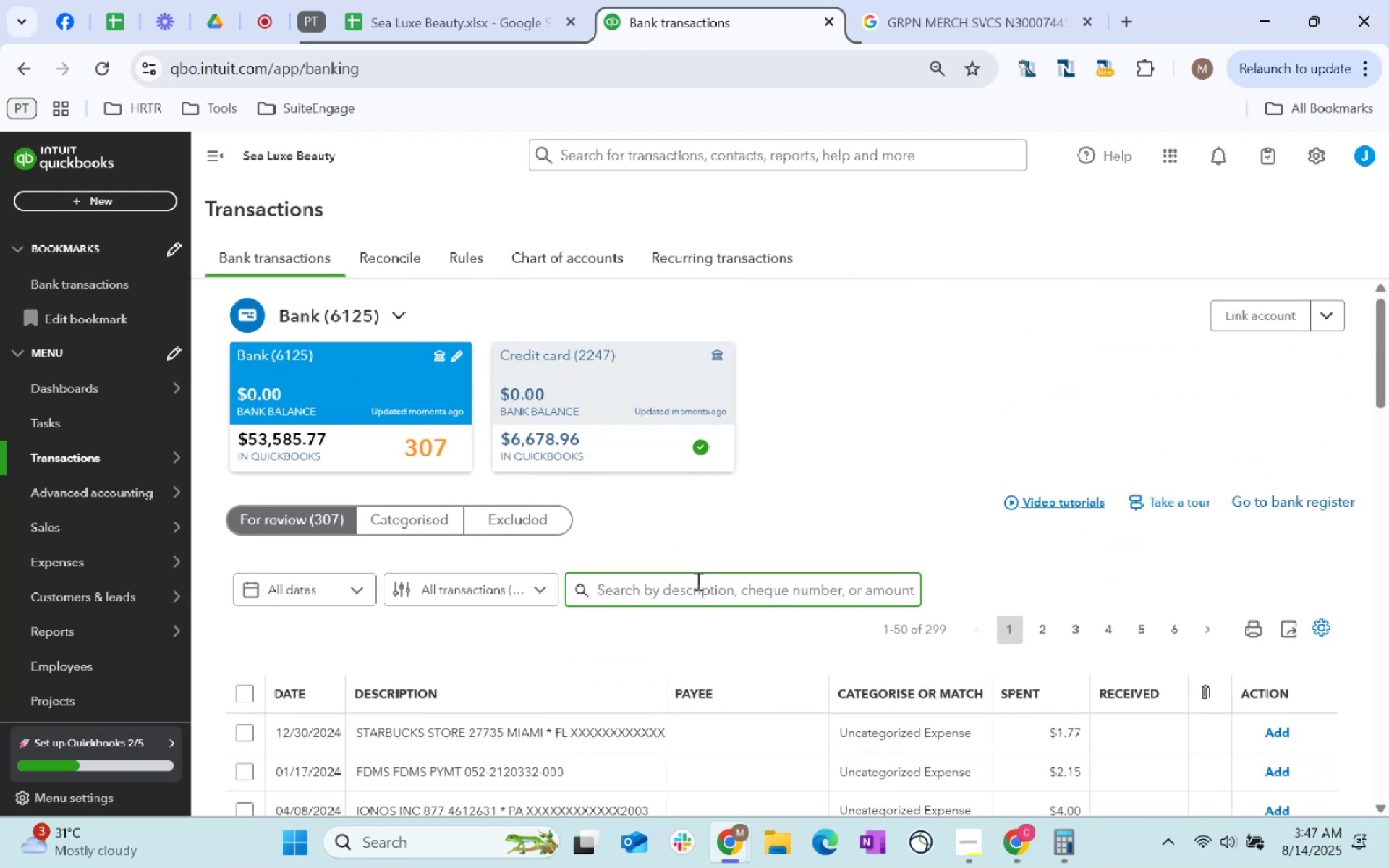 
left_click([695, 582])
 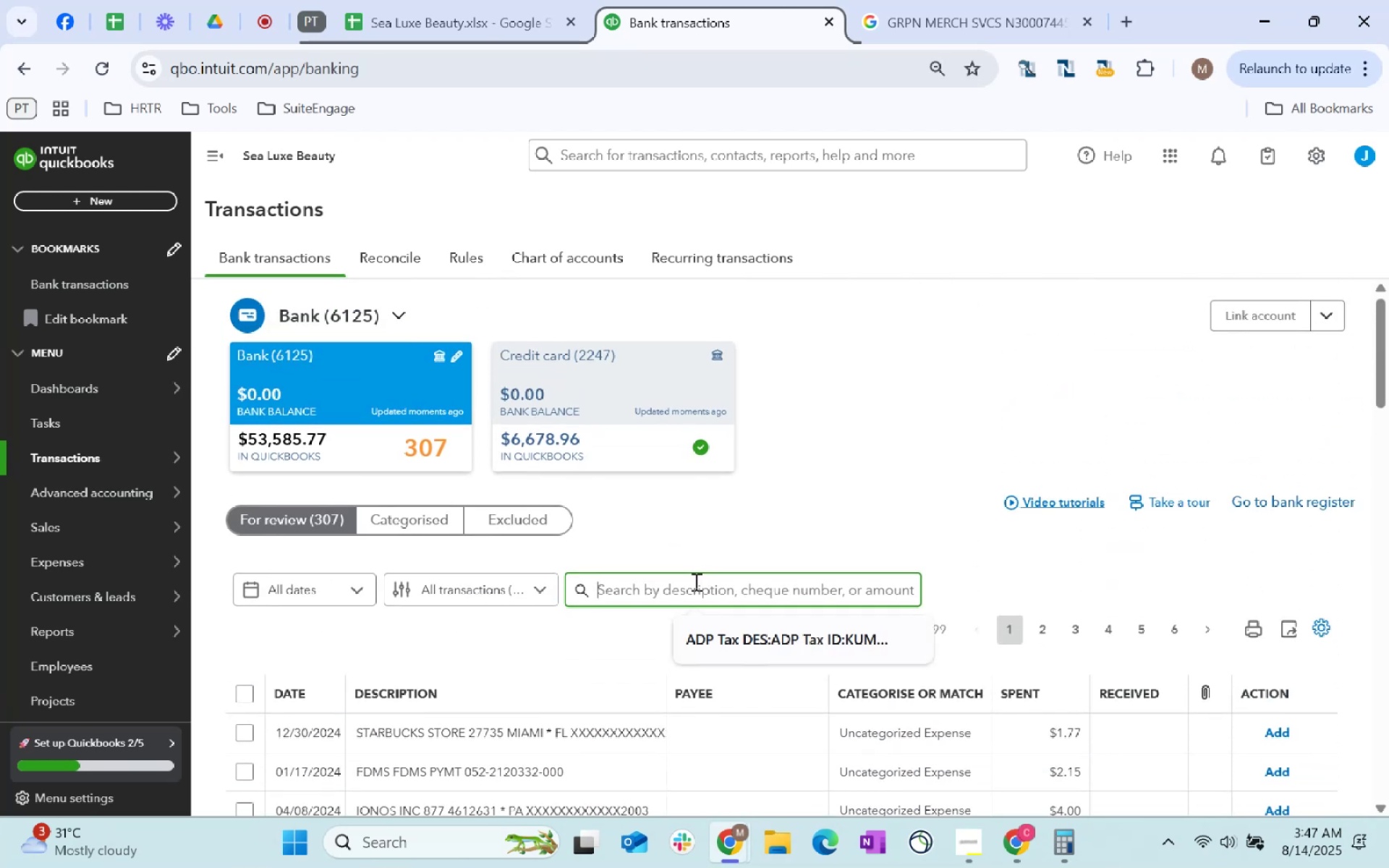 
type(walgreen)
 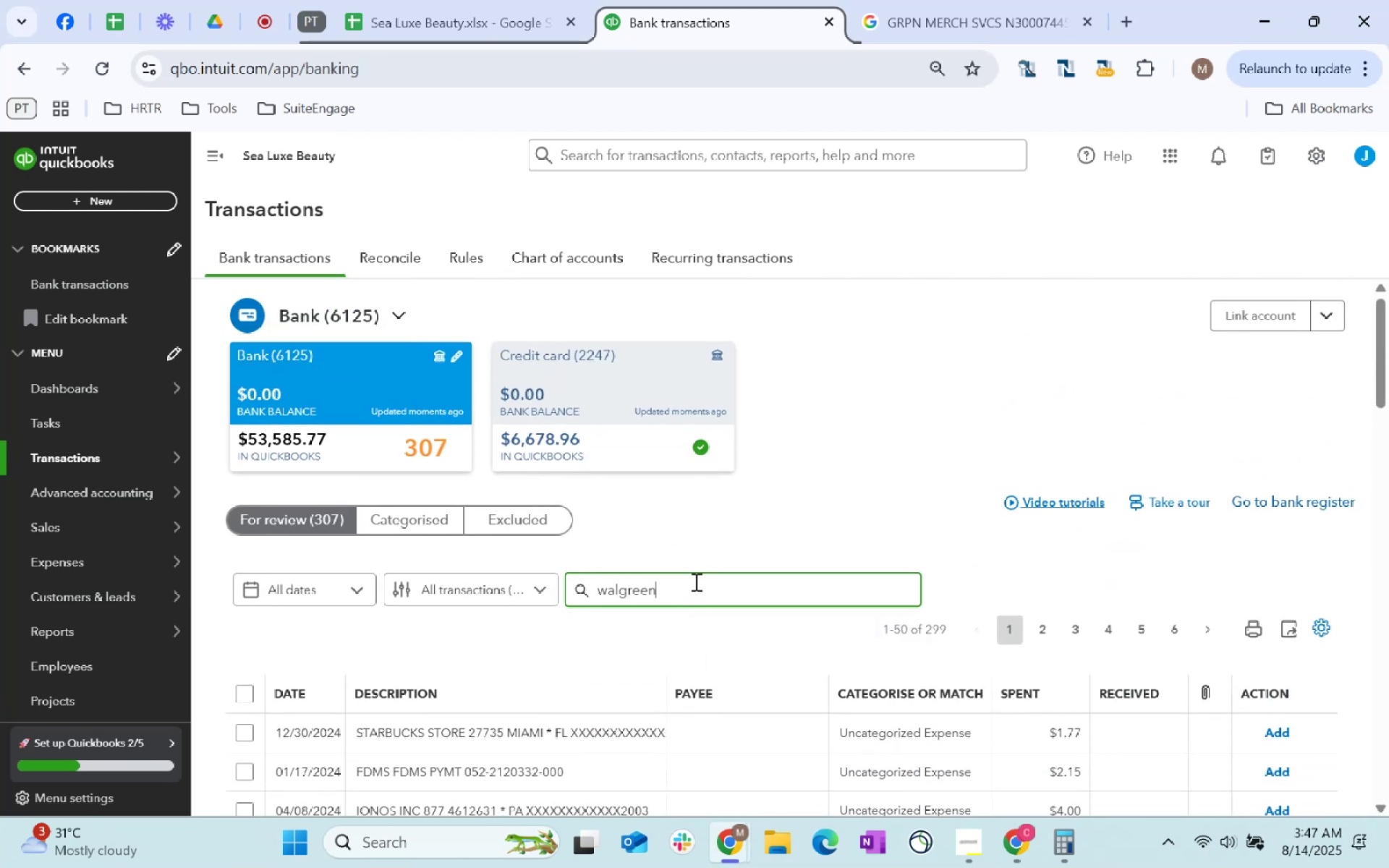 
key(Enter)
 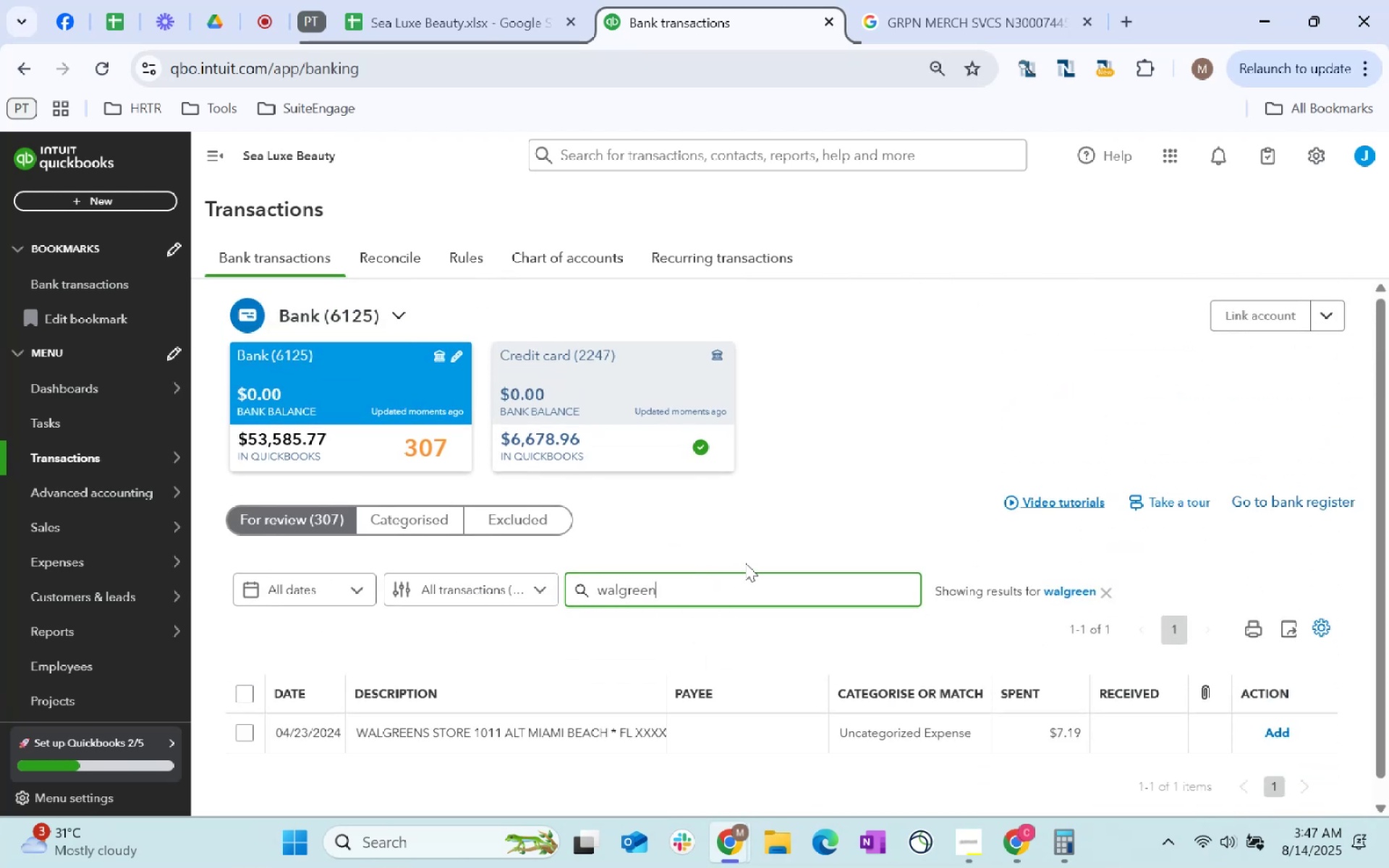 
left_click([517, 724])
 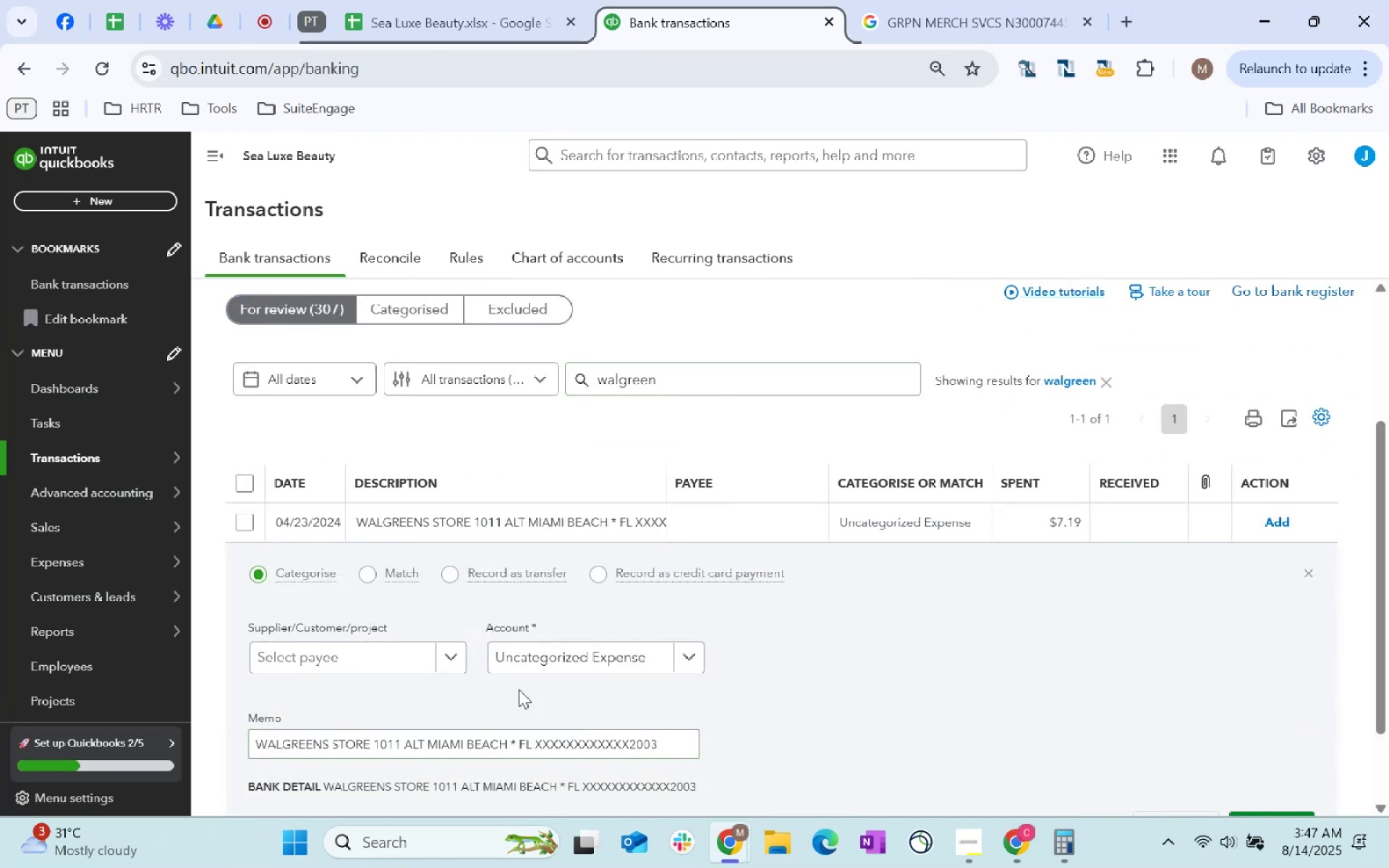 
left_click([378, 664])
 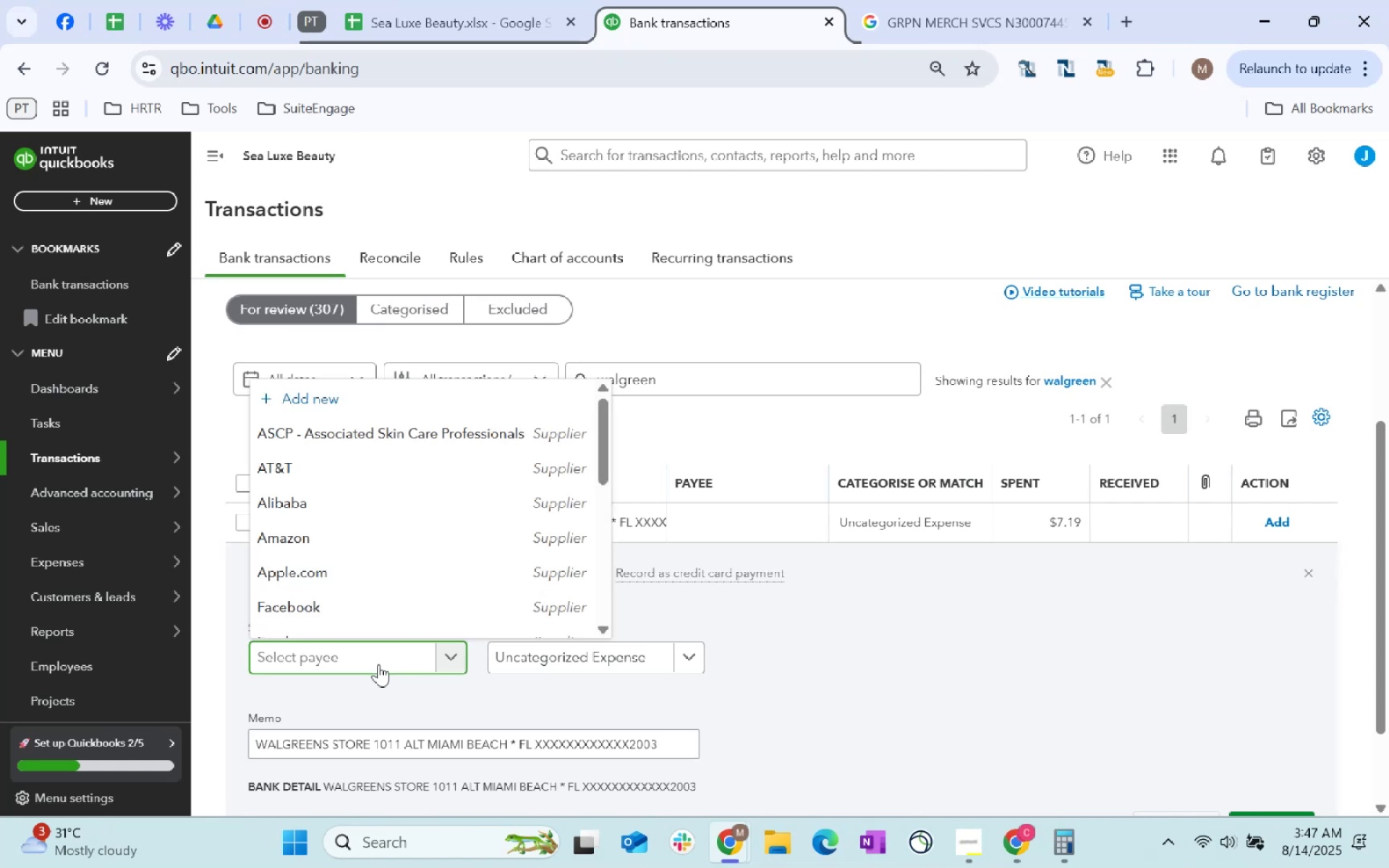 
type(WALGREEn)
key(Tab)
 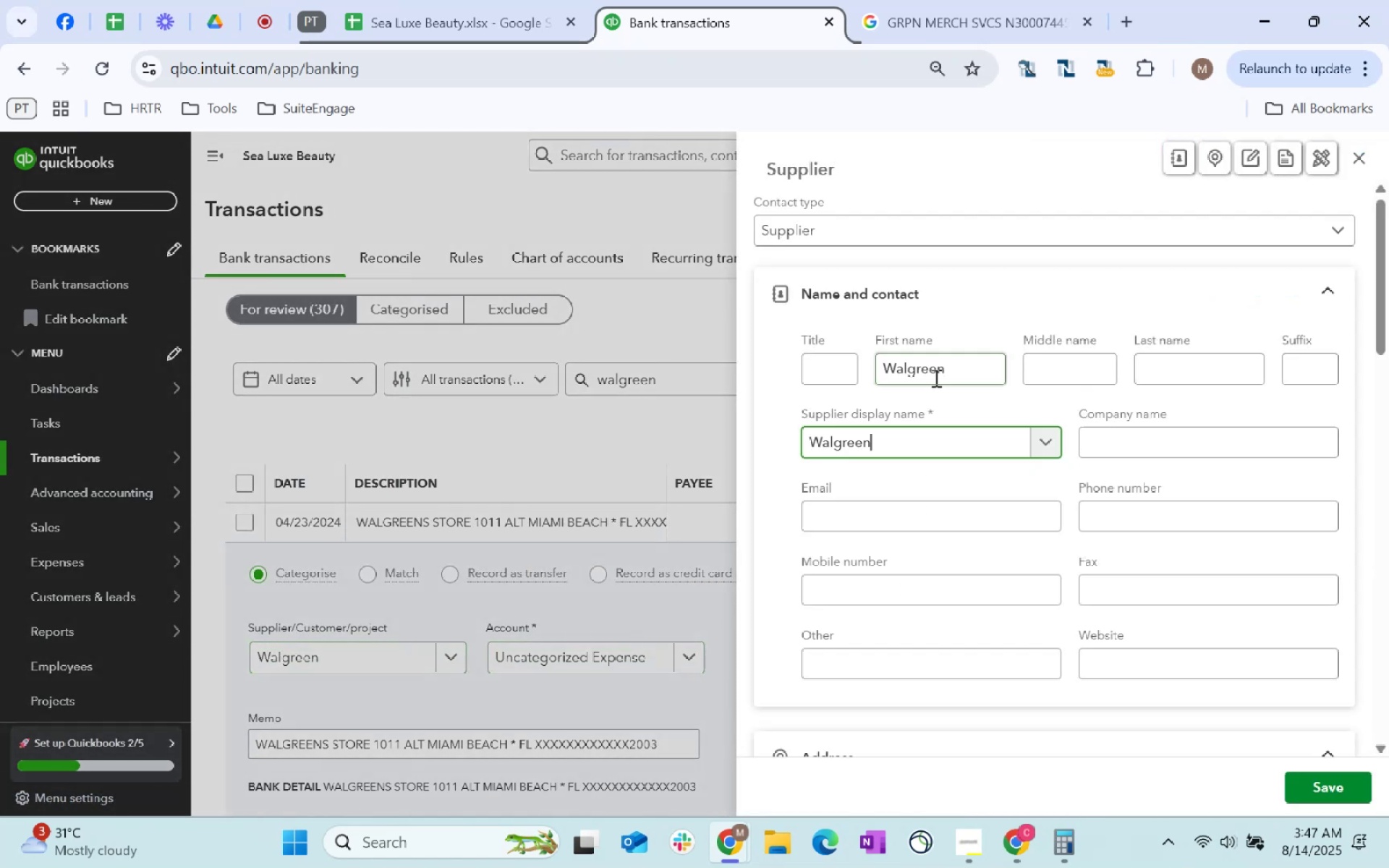 
scroll: coordinate [1253, 762], scroll_direction: down, amount: 21.0
 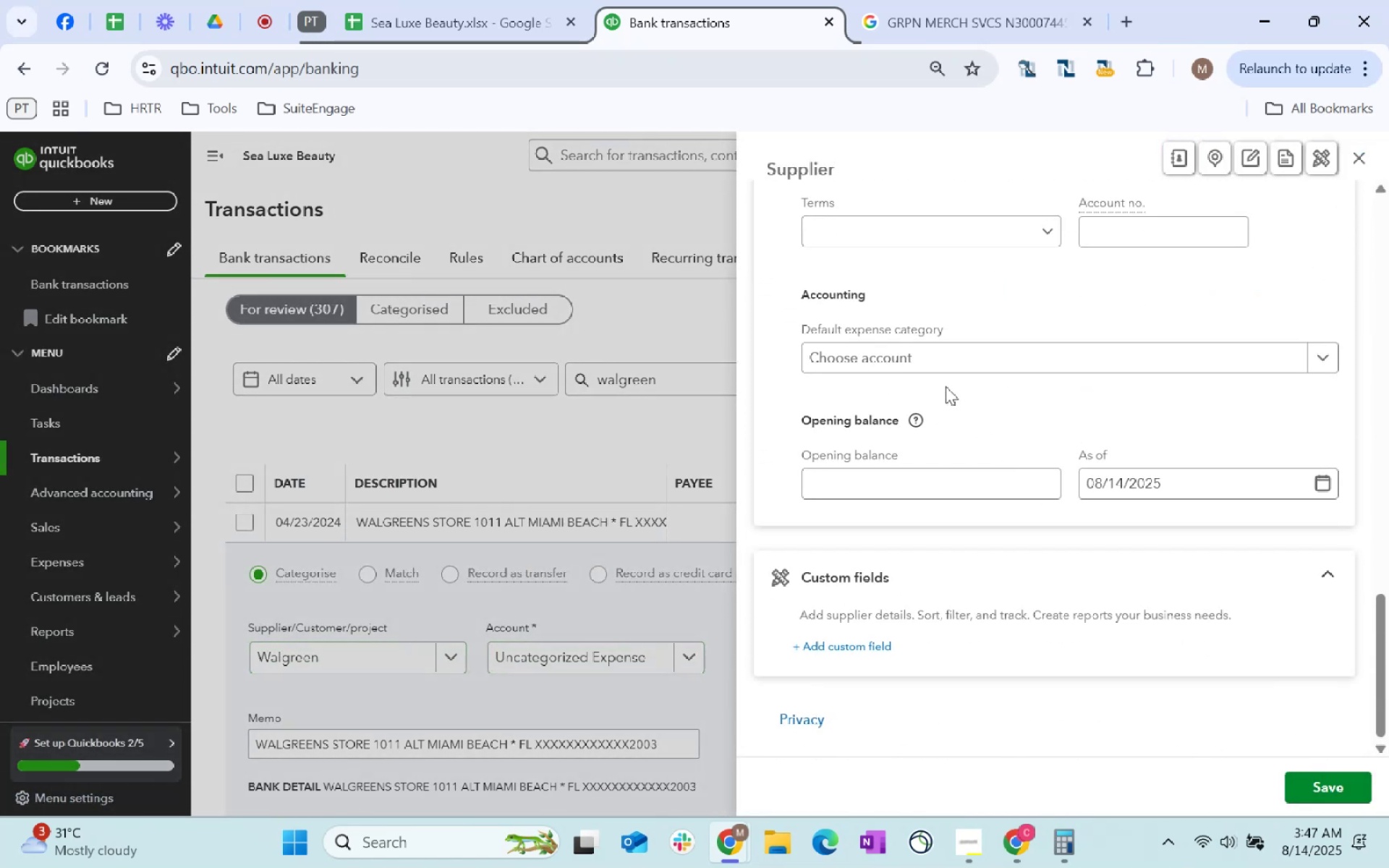 
left_click([927, 355])
 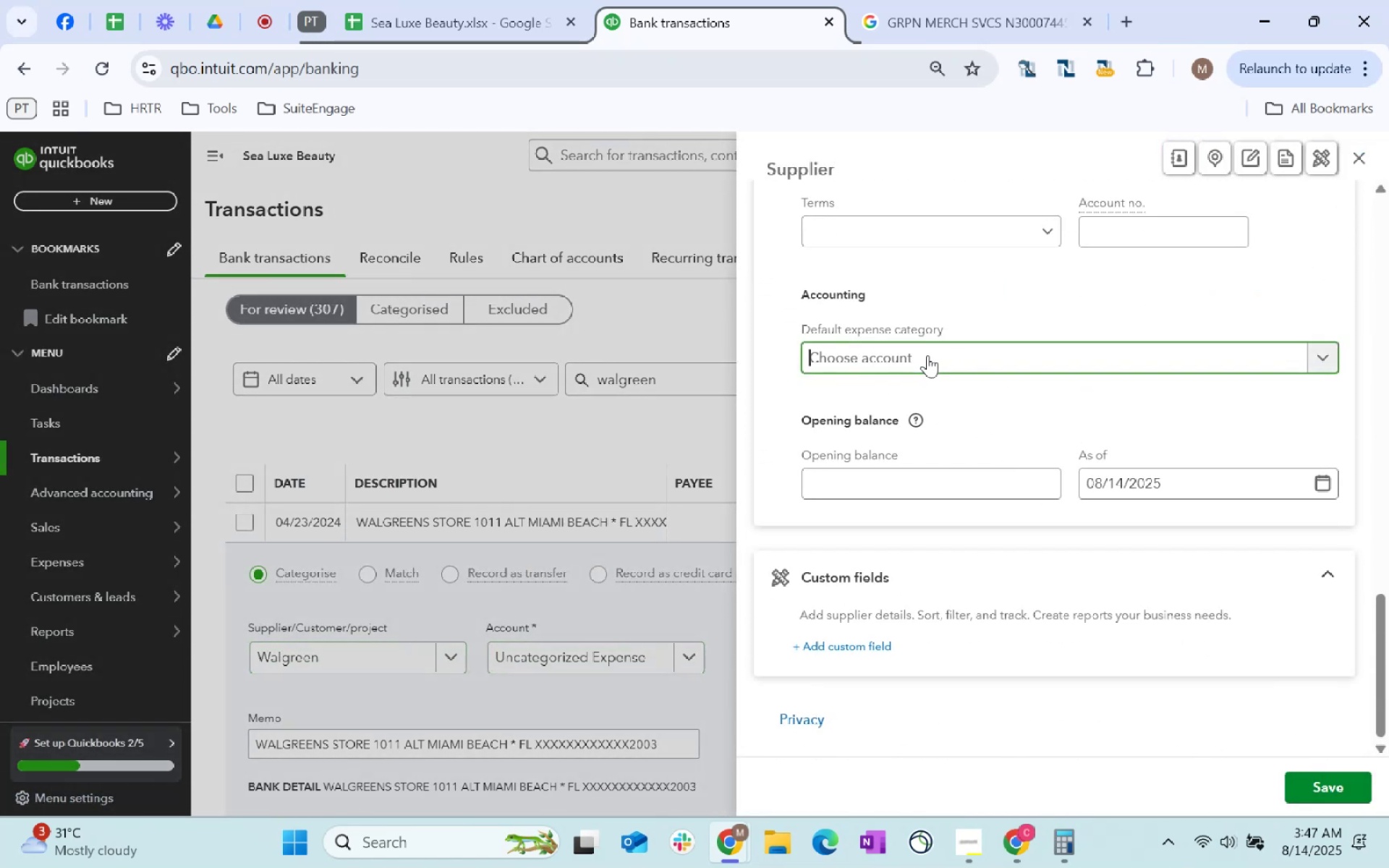 
type(supplies)
key(Tab)
 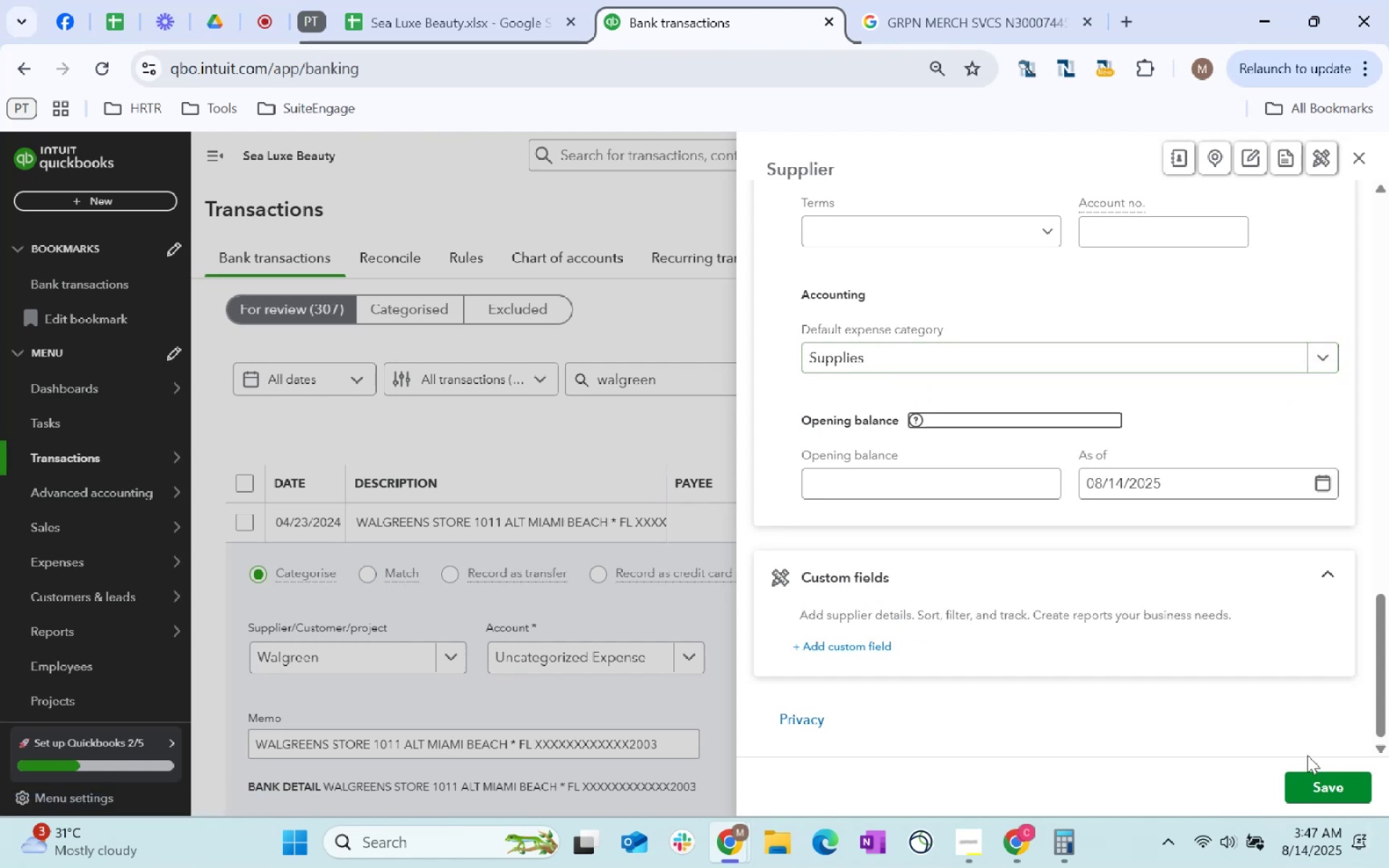 
left_click([1322, 776])
 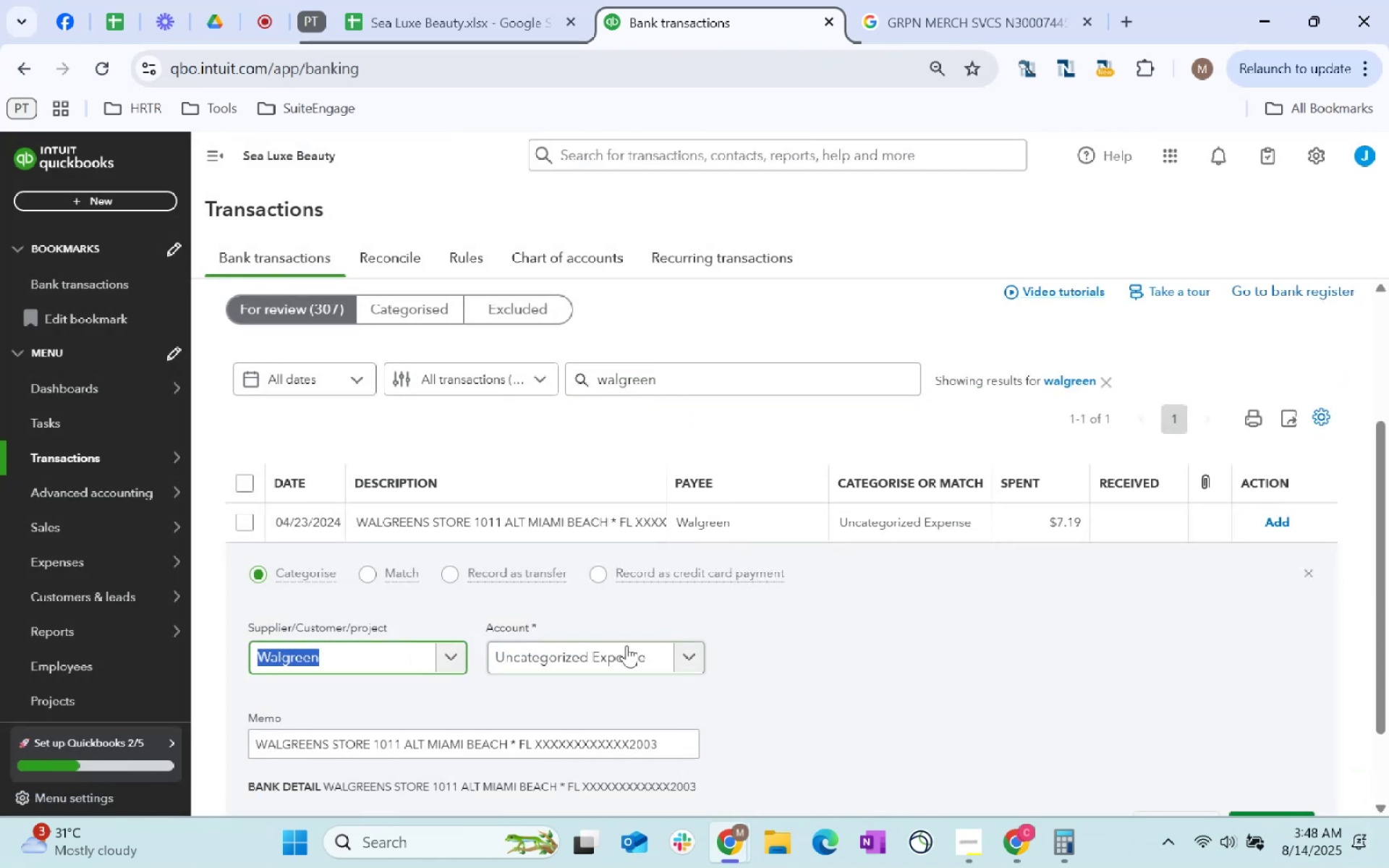 
left_click([626, 645])
 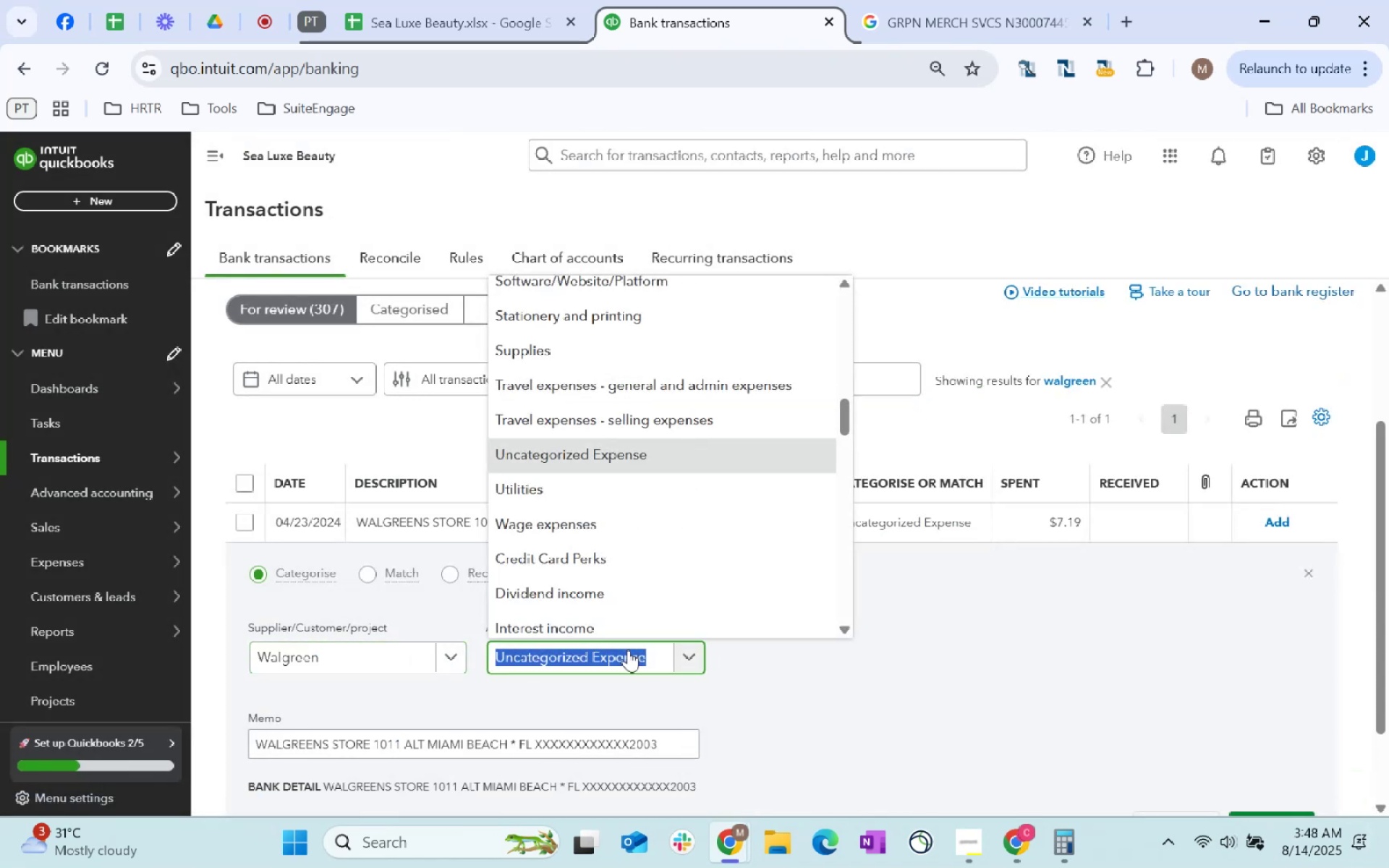 
type(supplies)
key(Tab)
 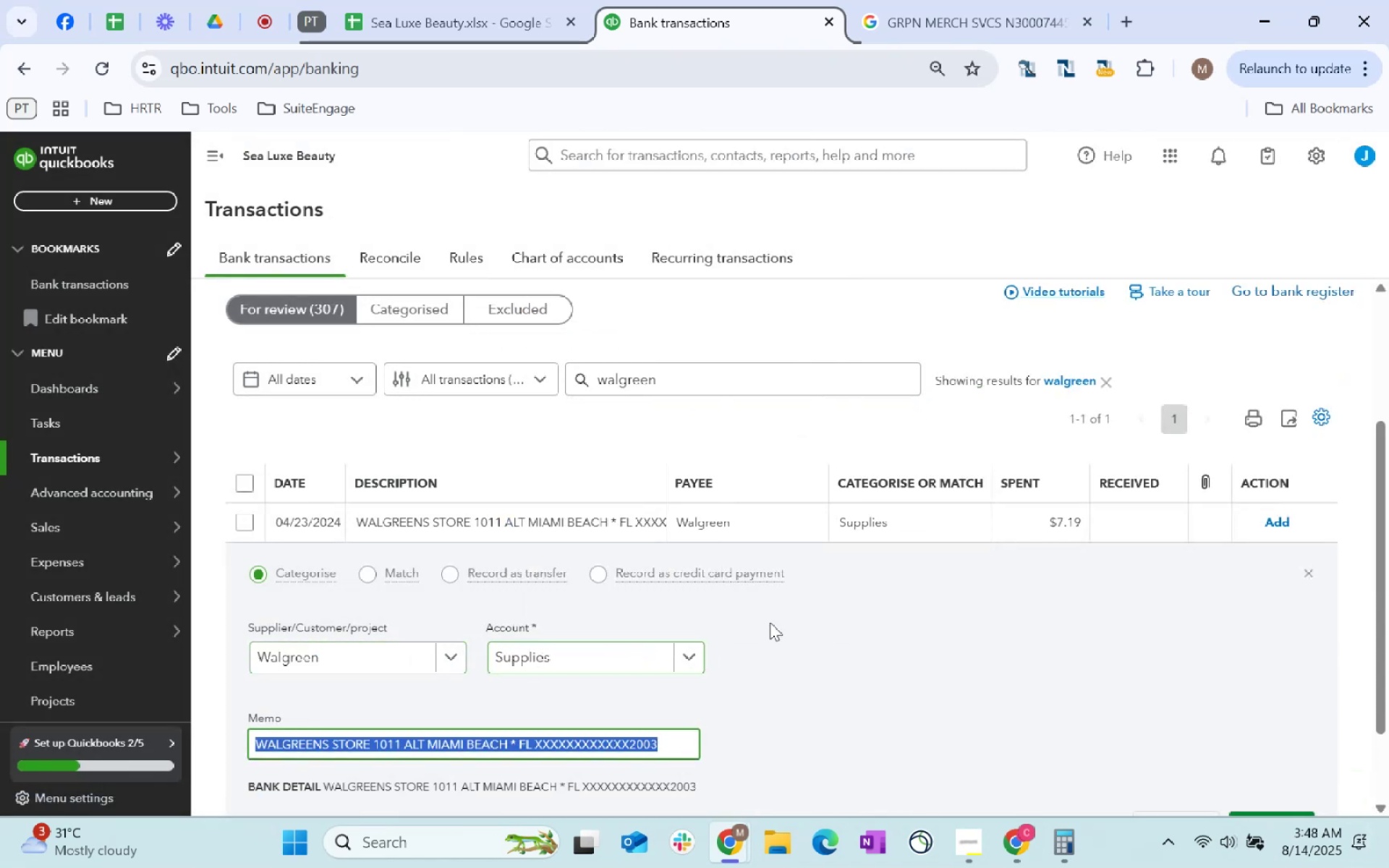 
left_click_drag(start_coordinate=[877, 650], to_coordinate=[880, 650])
 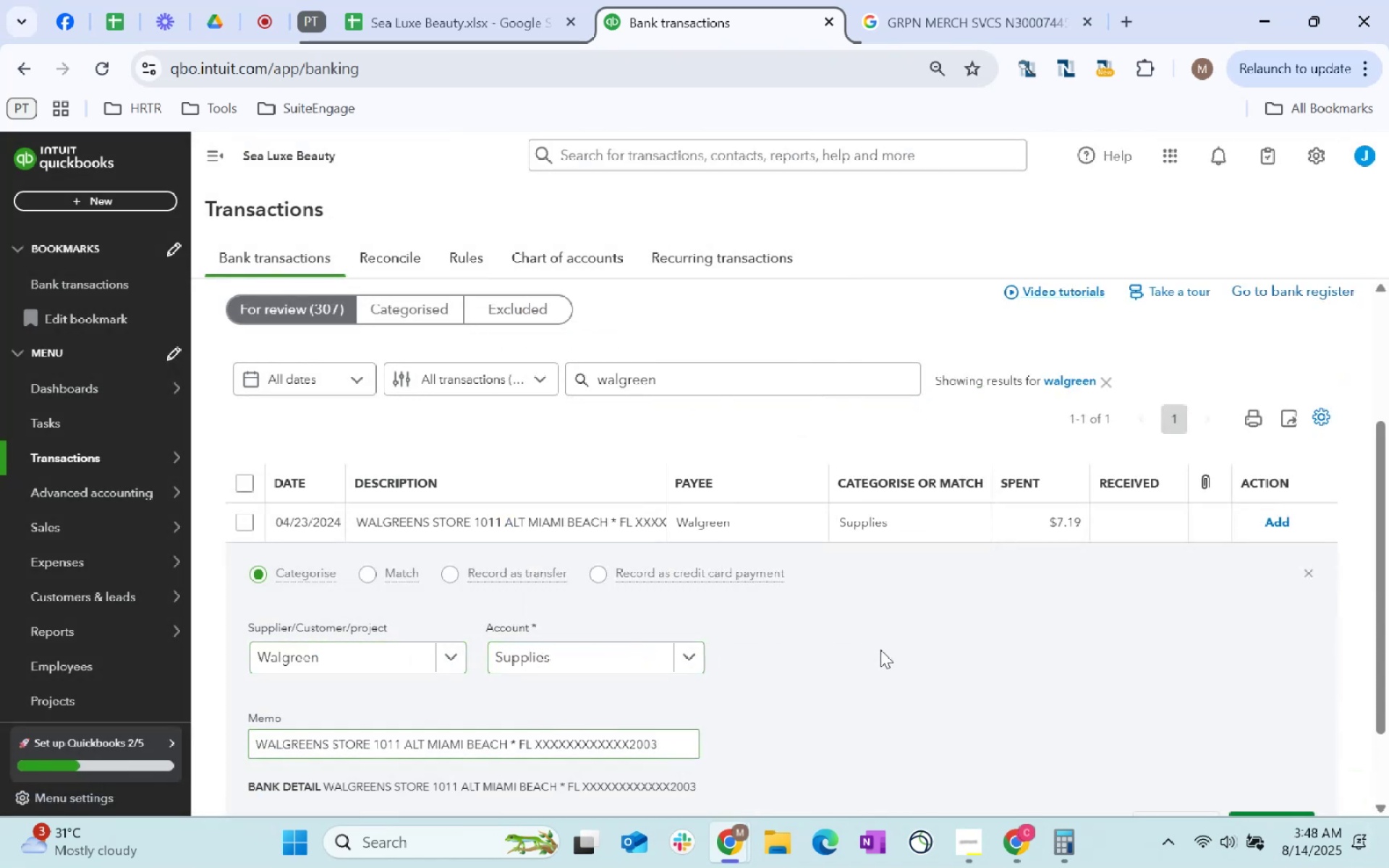 
scroll: coordinate [906, 650], scroll_direction: down, amount: 3.0
 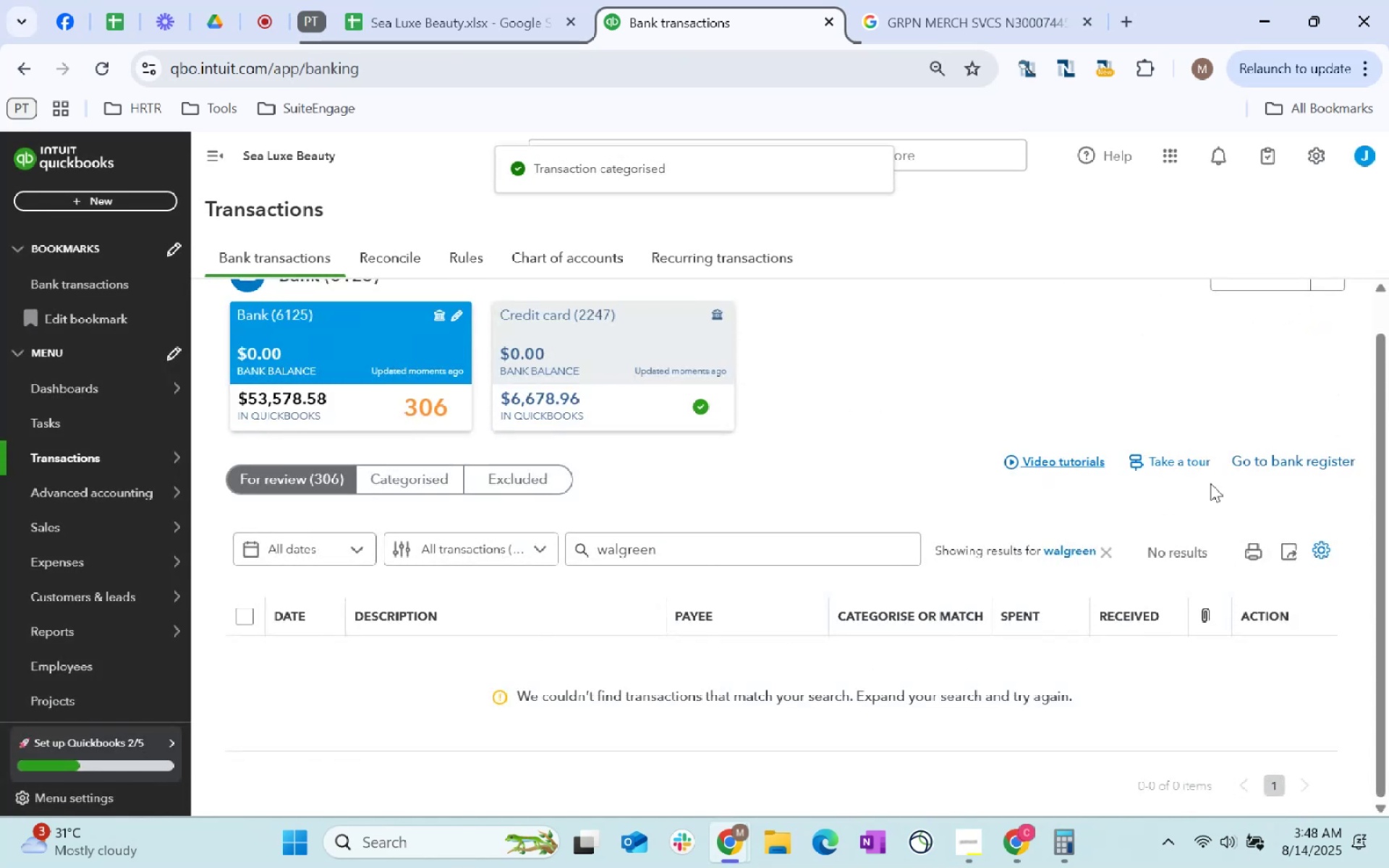 
left_click([1103, 547])
 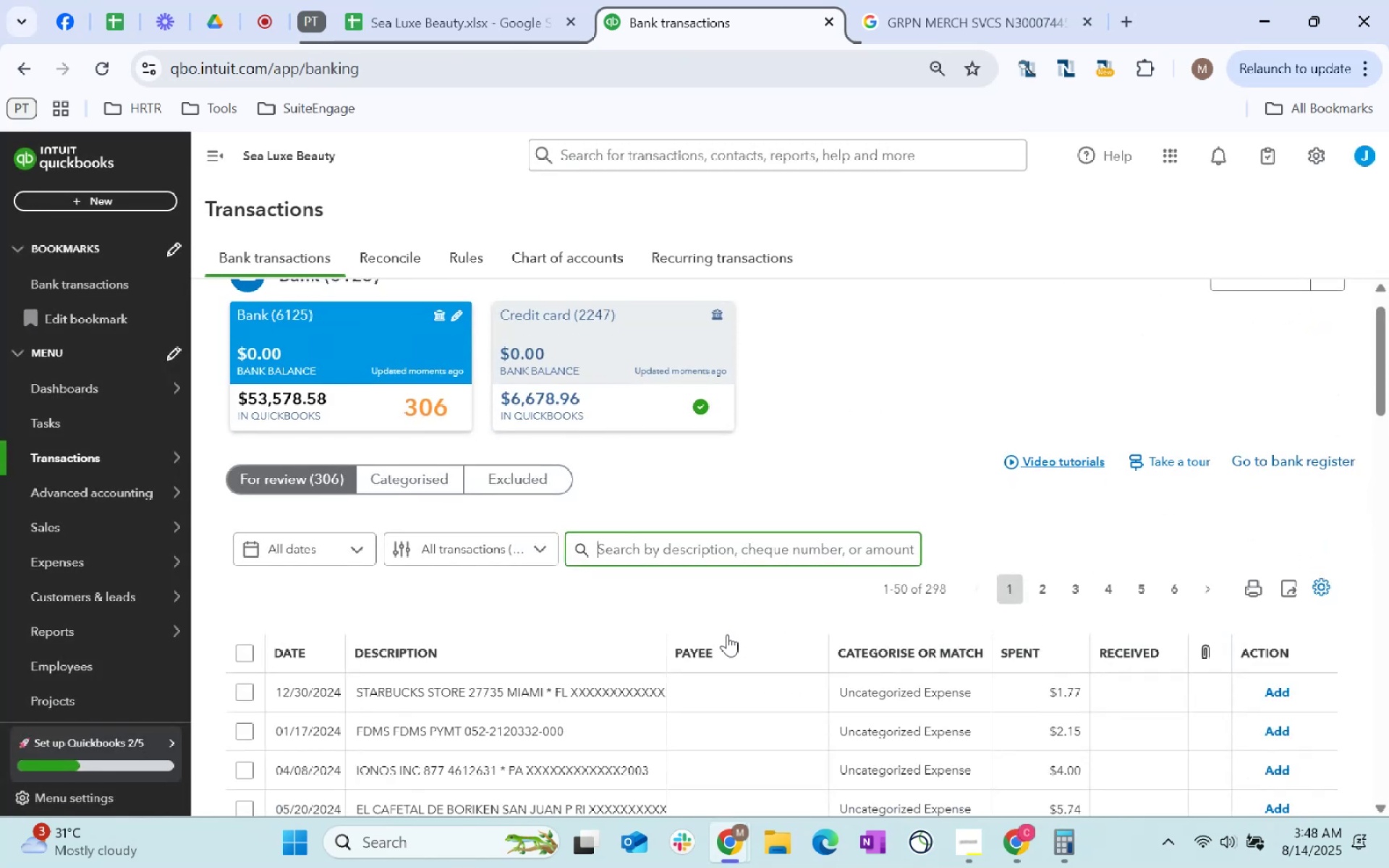 
scroll: coordinate [733, 648], scroll_direction: down, amount: 32.0
 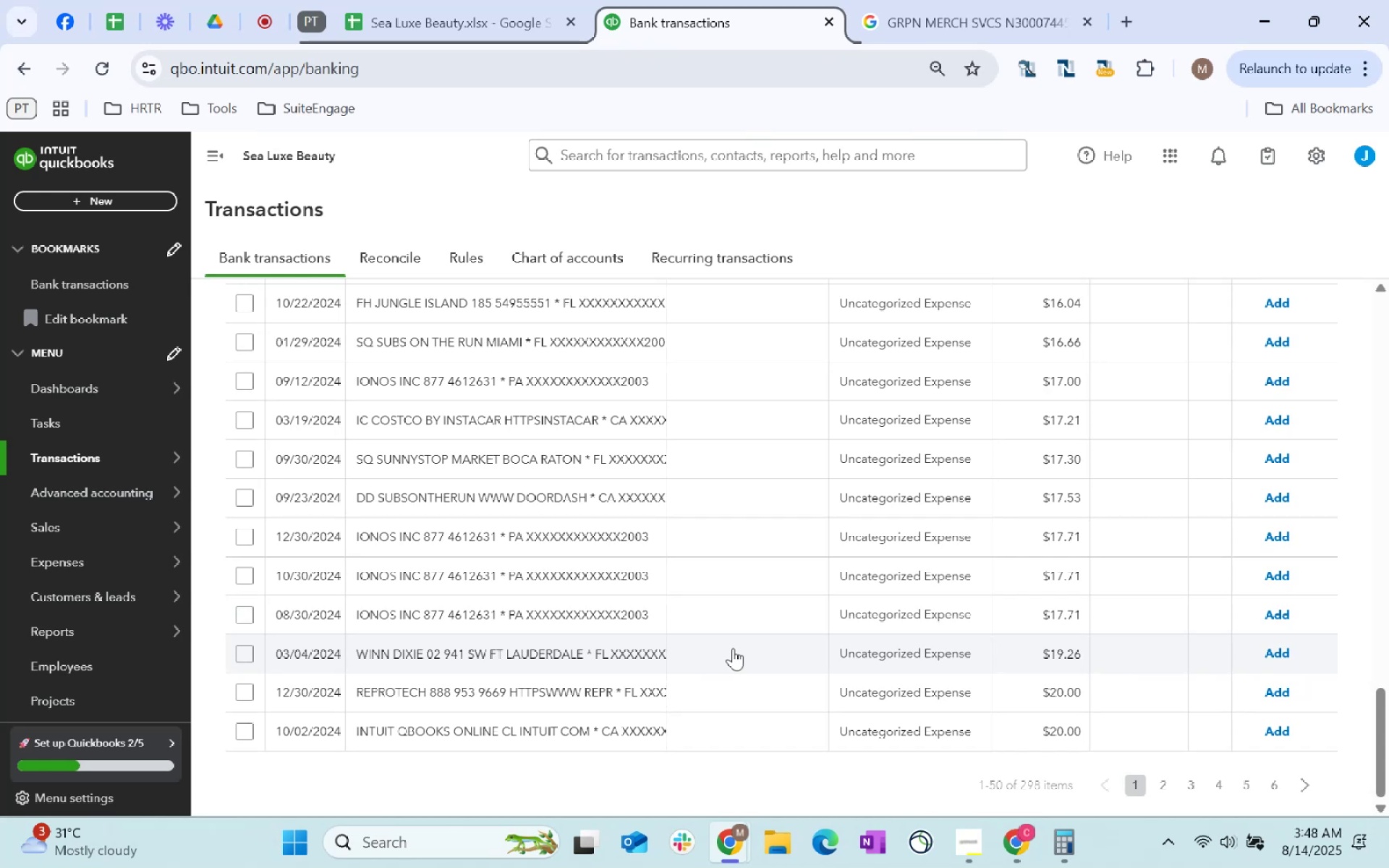 
scroll: coordinate [735, 653], scroll_direction: up, amount: 8.0
 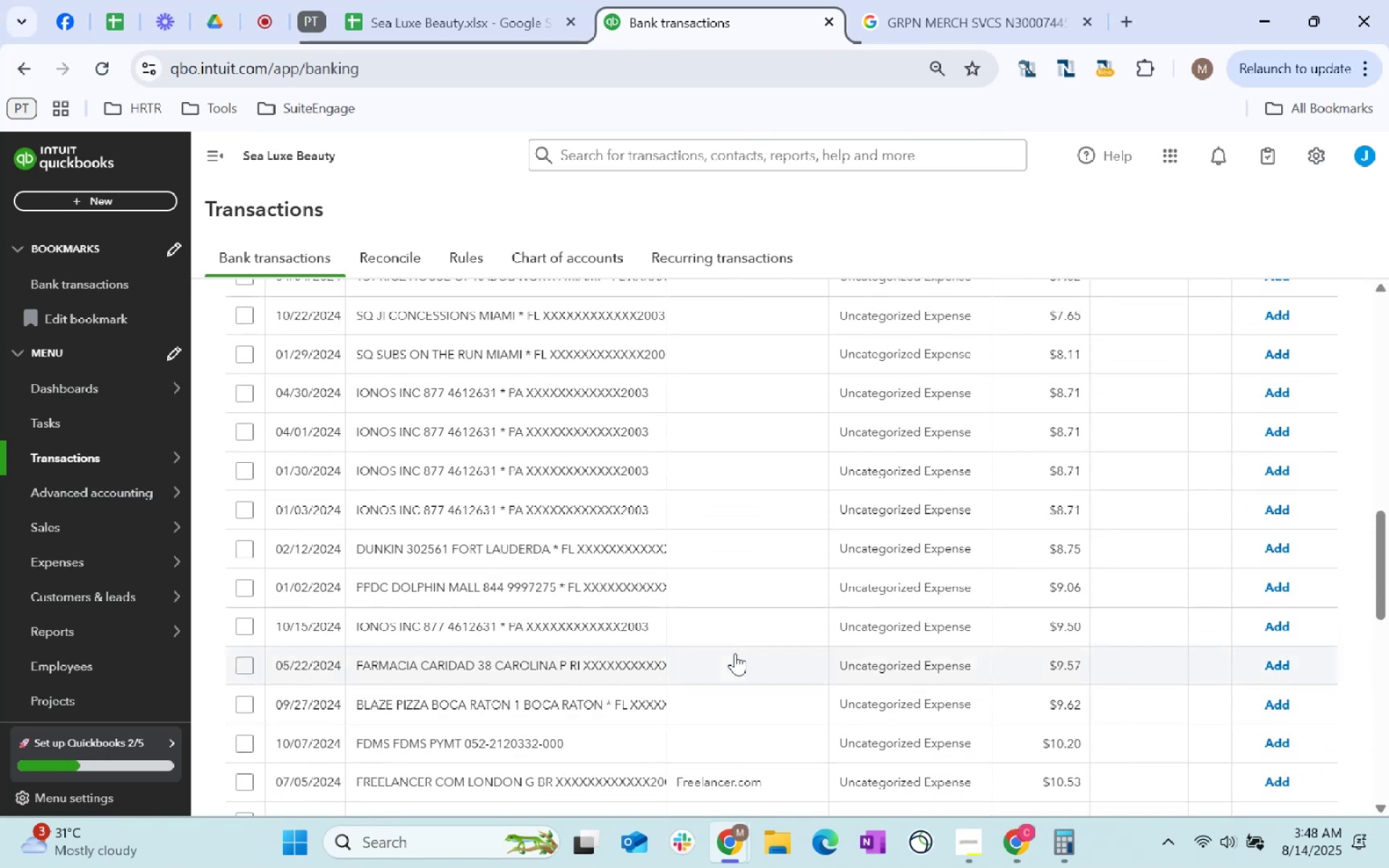 
scroll: coordinate [736, 654], scroll_direction: up, amount: 3.0
 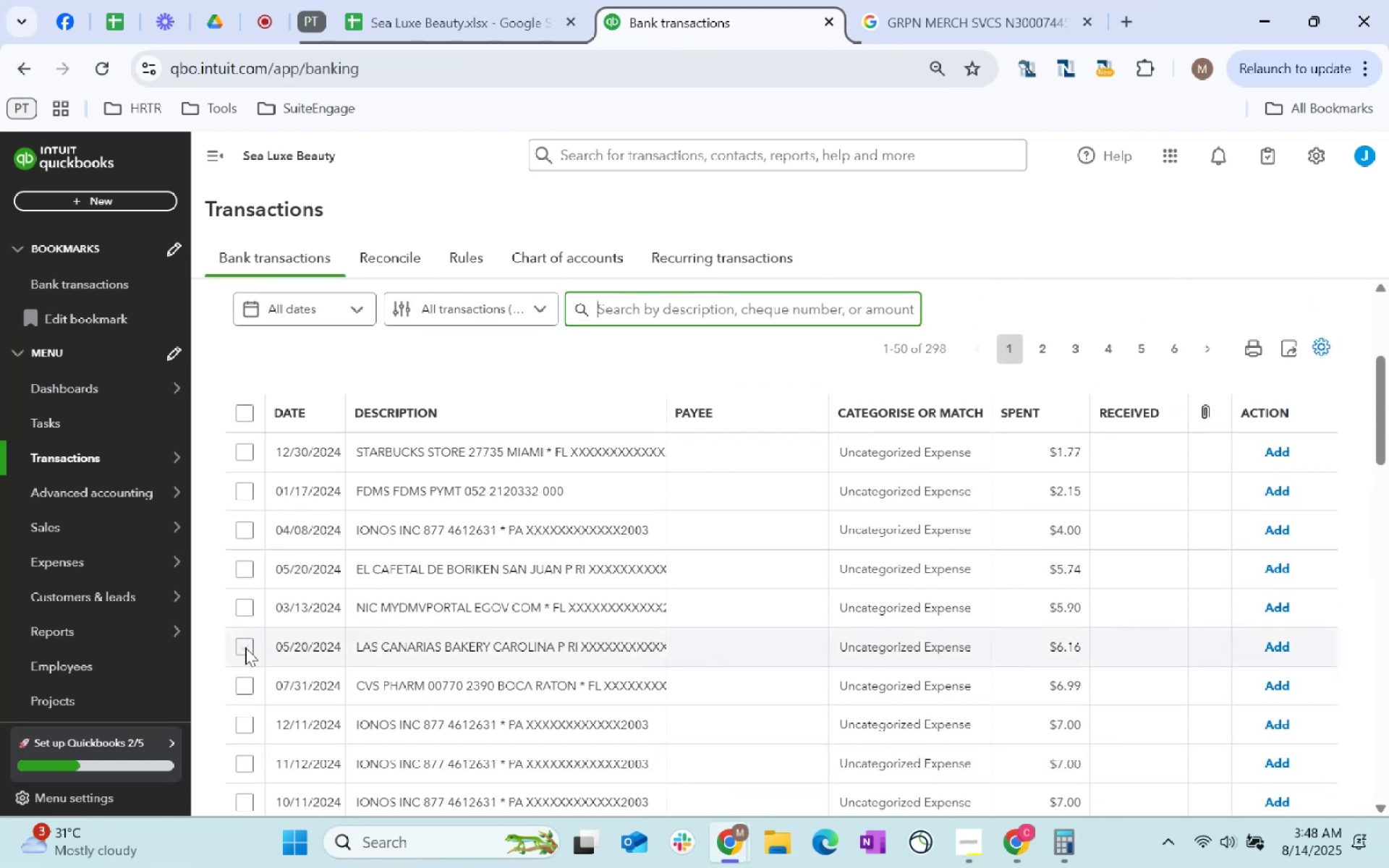 
wait(6.01)
 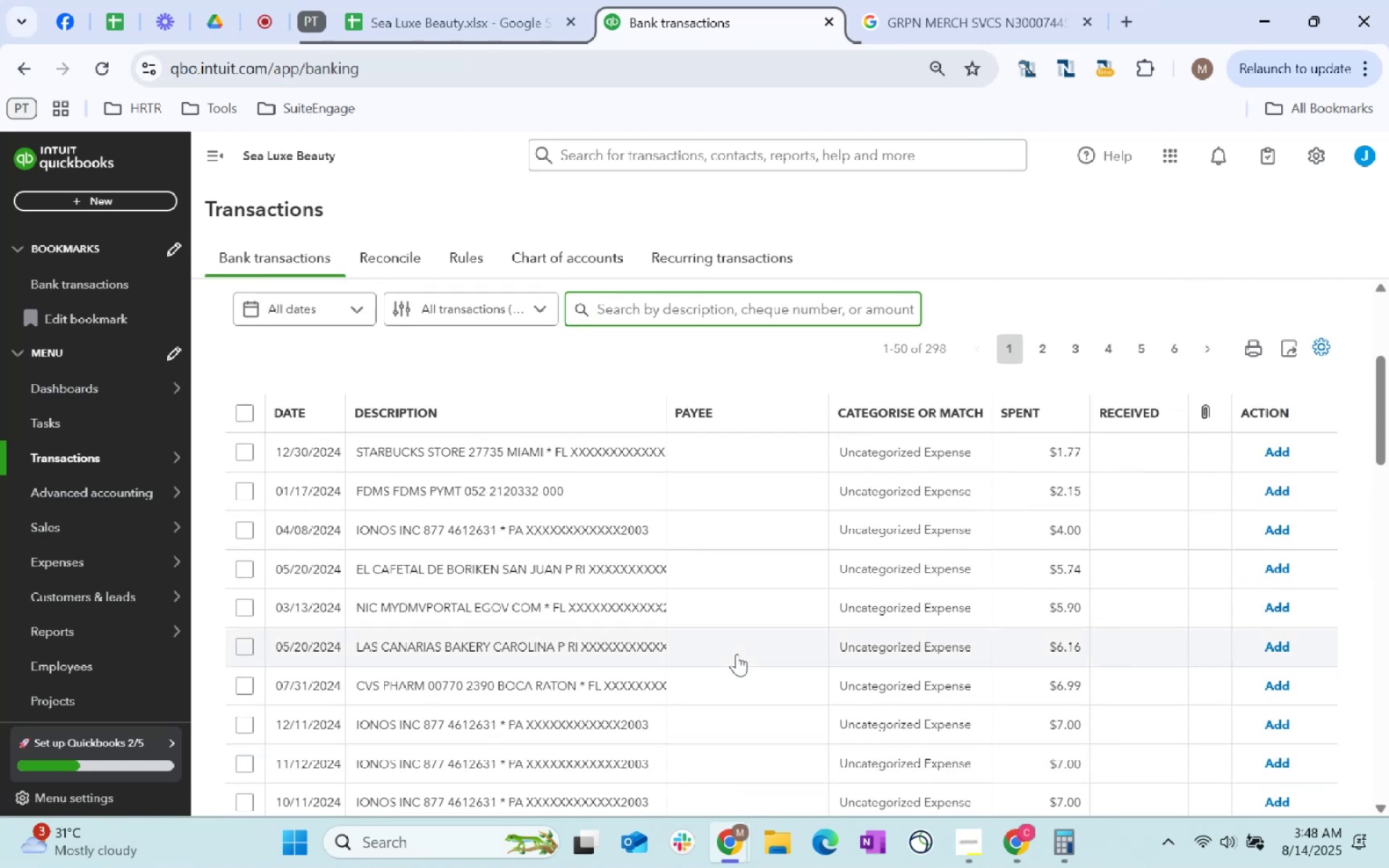 
left_click([246, 647])
 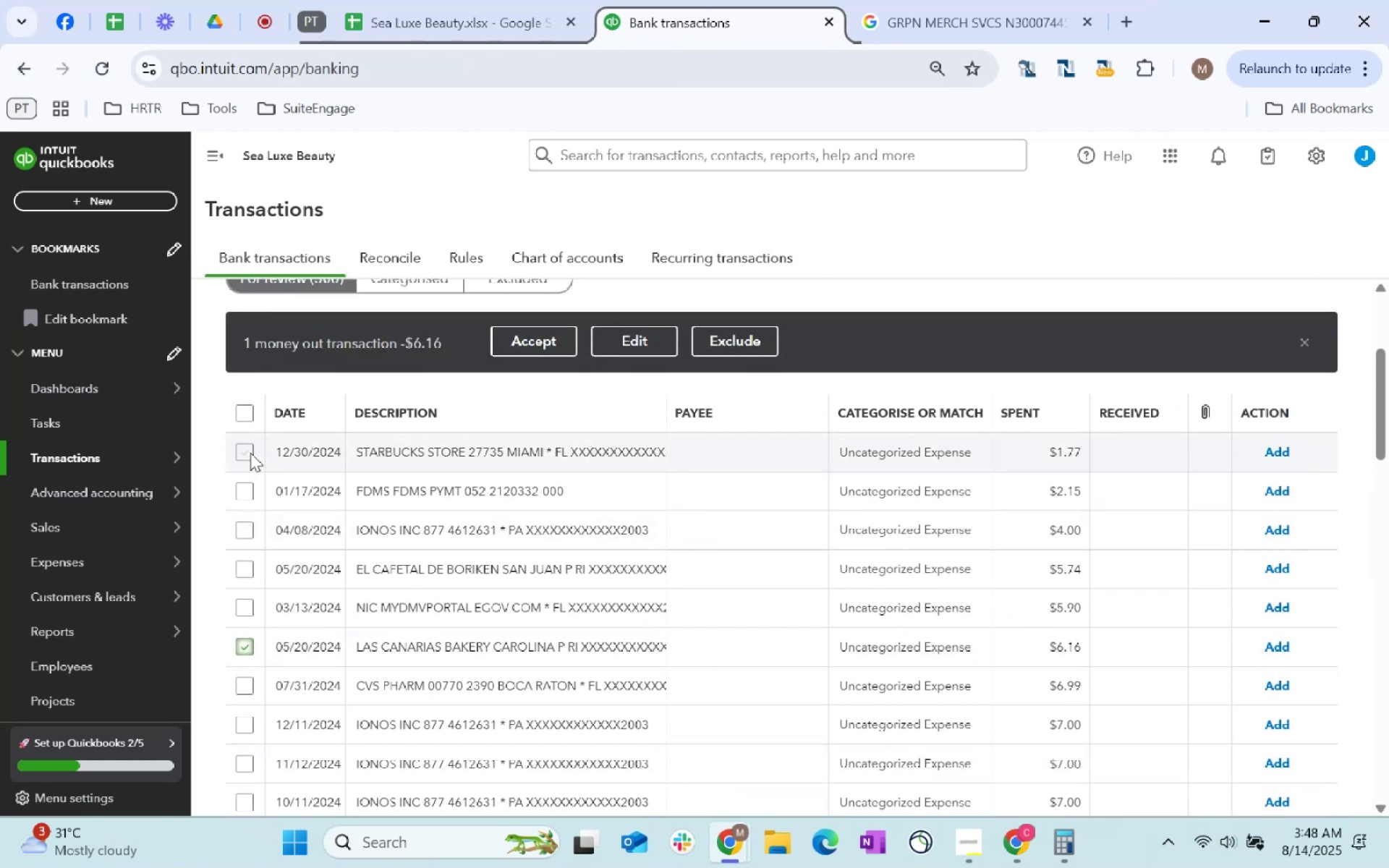 
left_click([252, 453])
 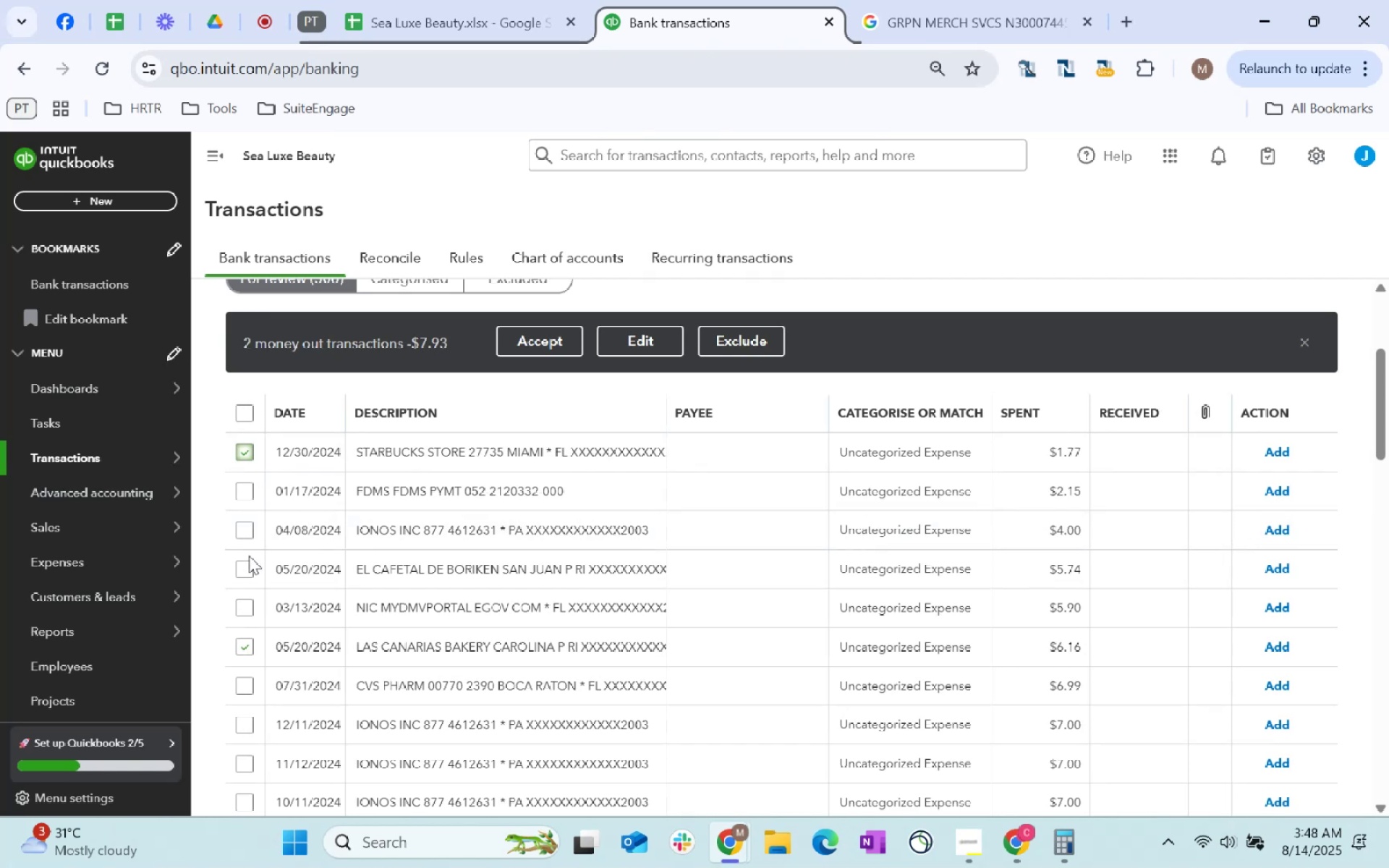 
left_click([244, 570])
 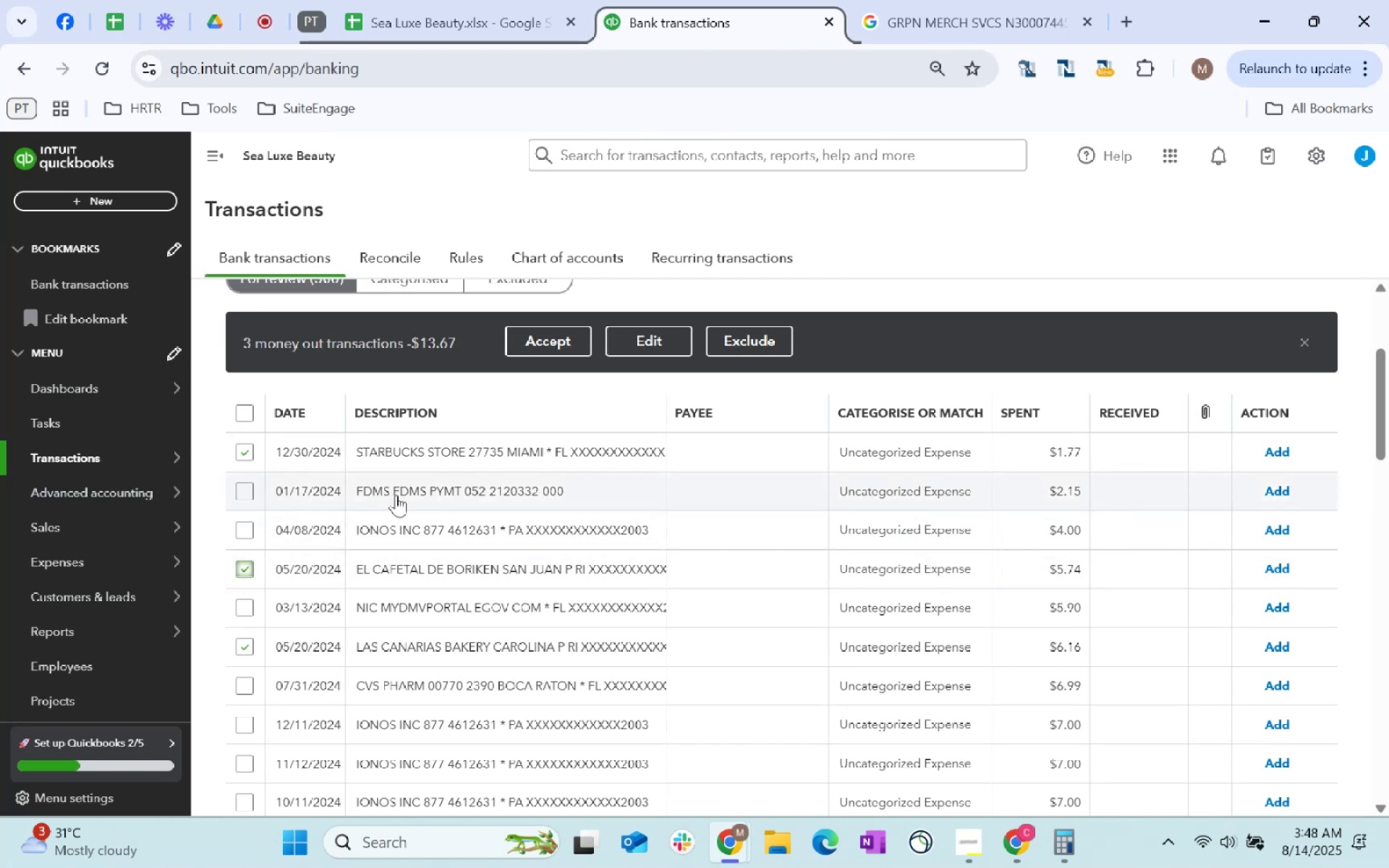 
scroll: coordinate [803, 534], scroll_direction: down, amount: 4.0
 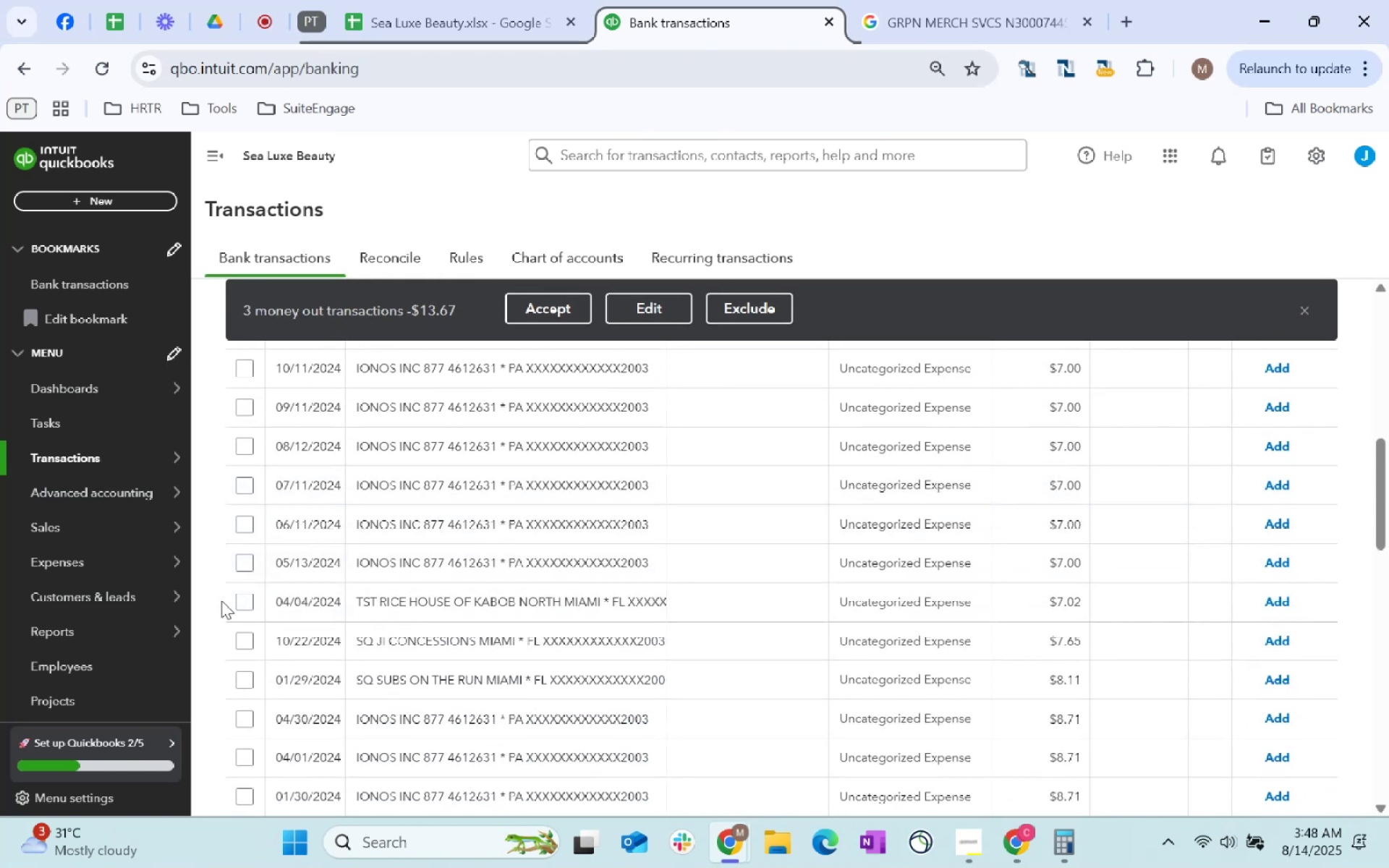 
left_click([245, 597])
 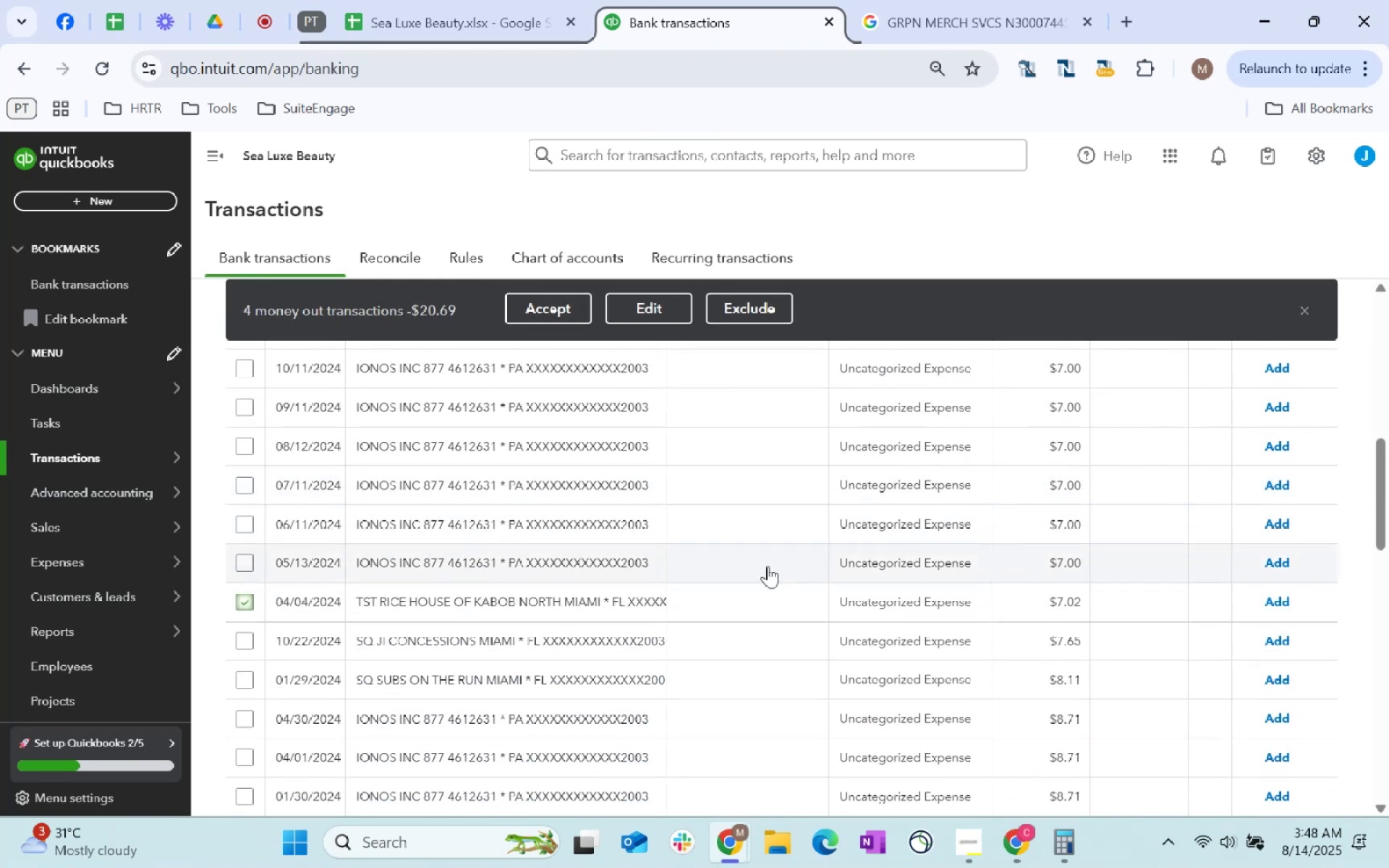 
scroll: coordinate [768, 566], scroll_direction: down, amount: 1.0
 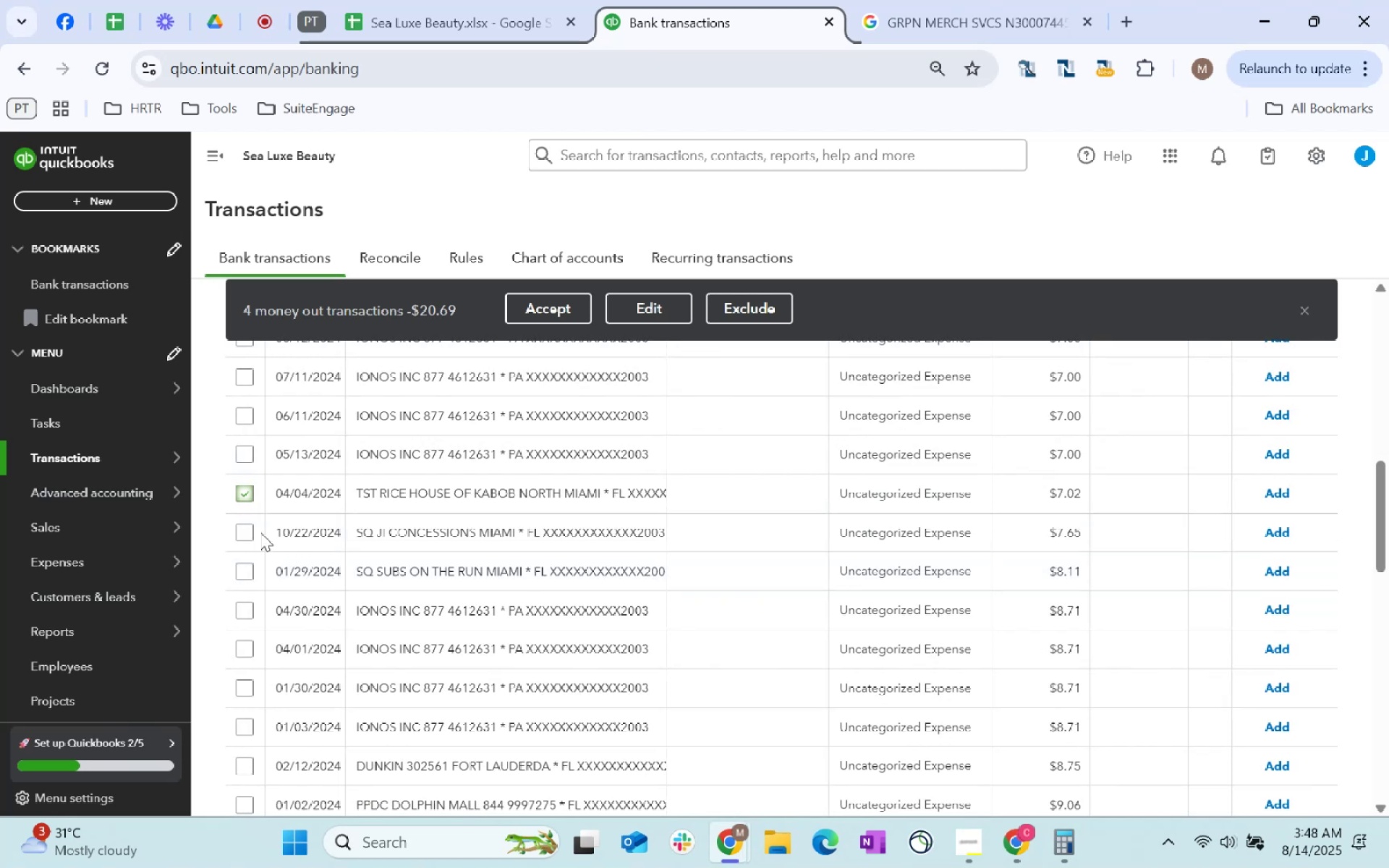 
left_click([241, 526])
 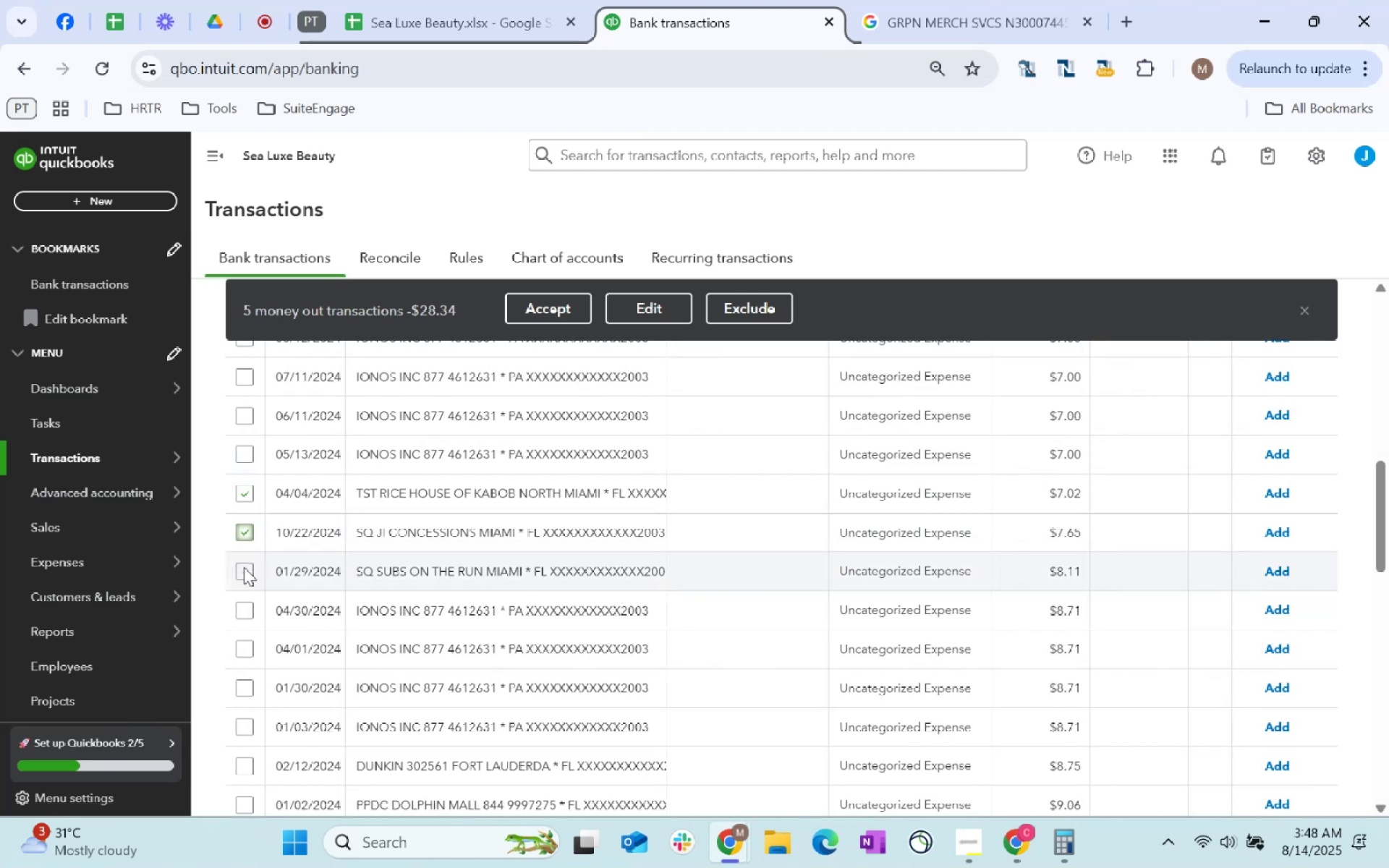 
left_click([244, 567])
 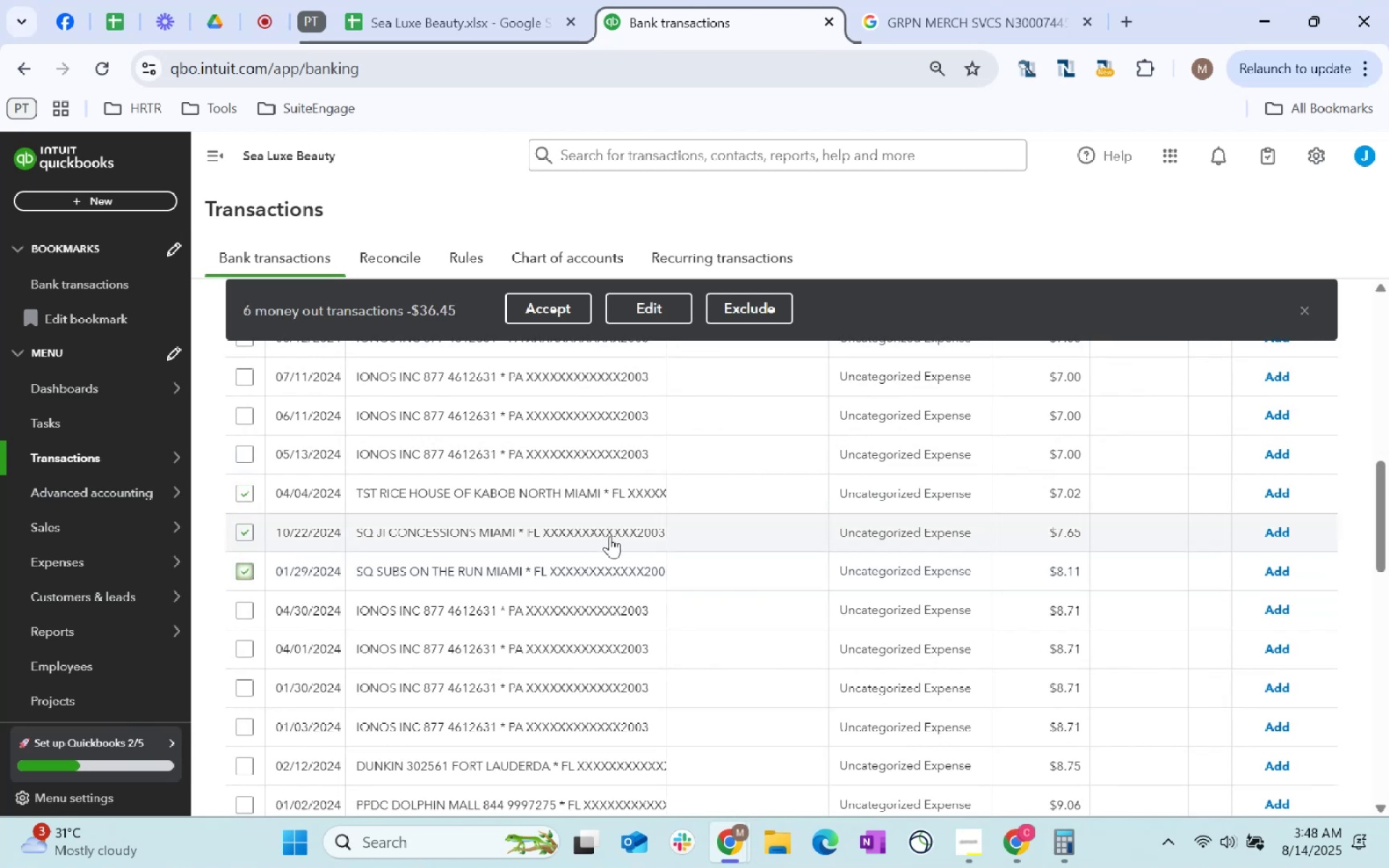 
scroll: coordinate [611, 536], scroll_direction: down, amount: 1.0
 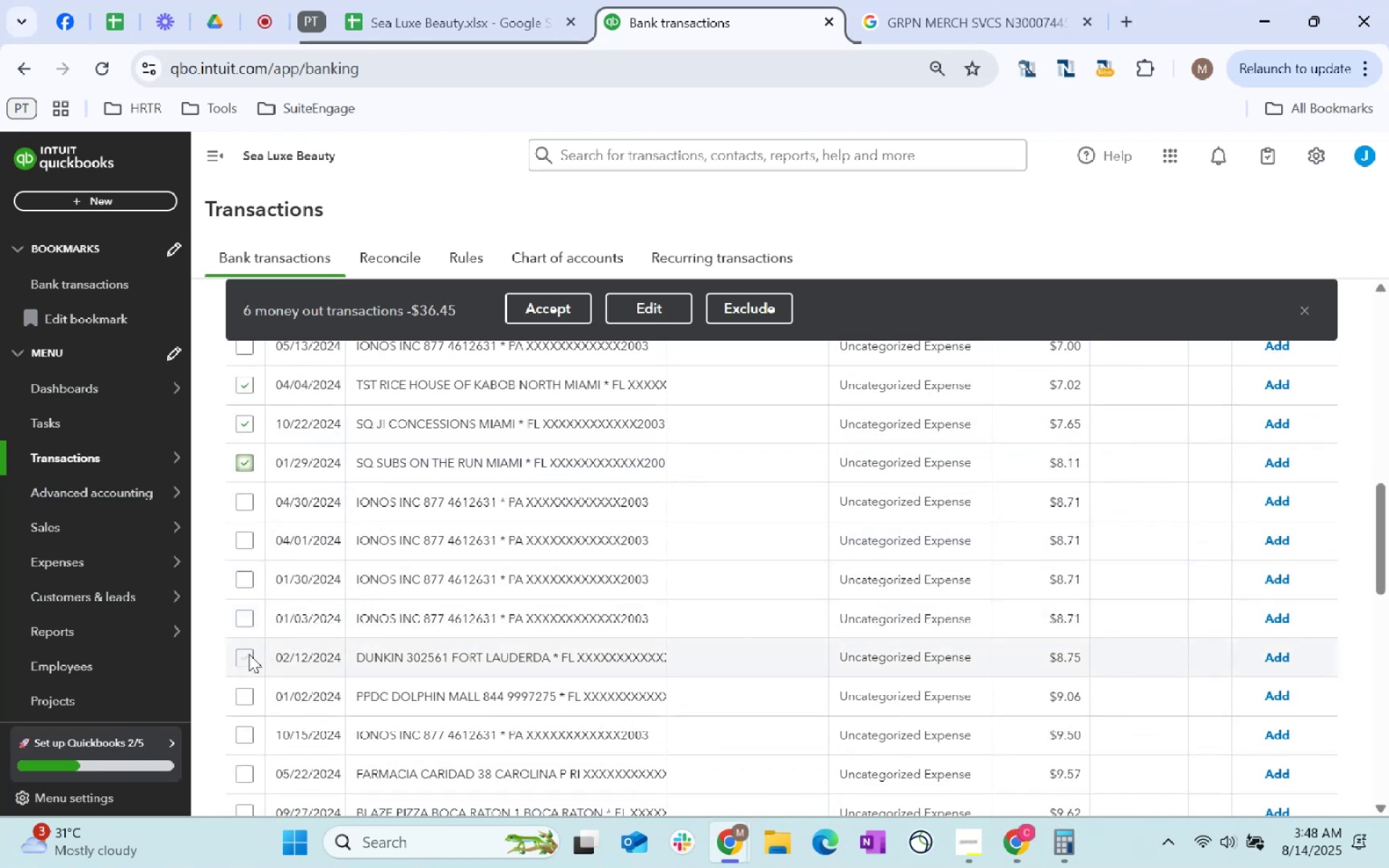 
left_click([249, 654])
 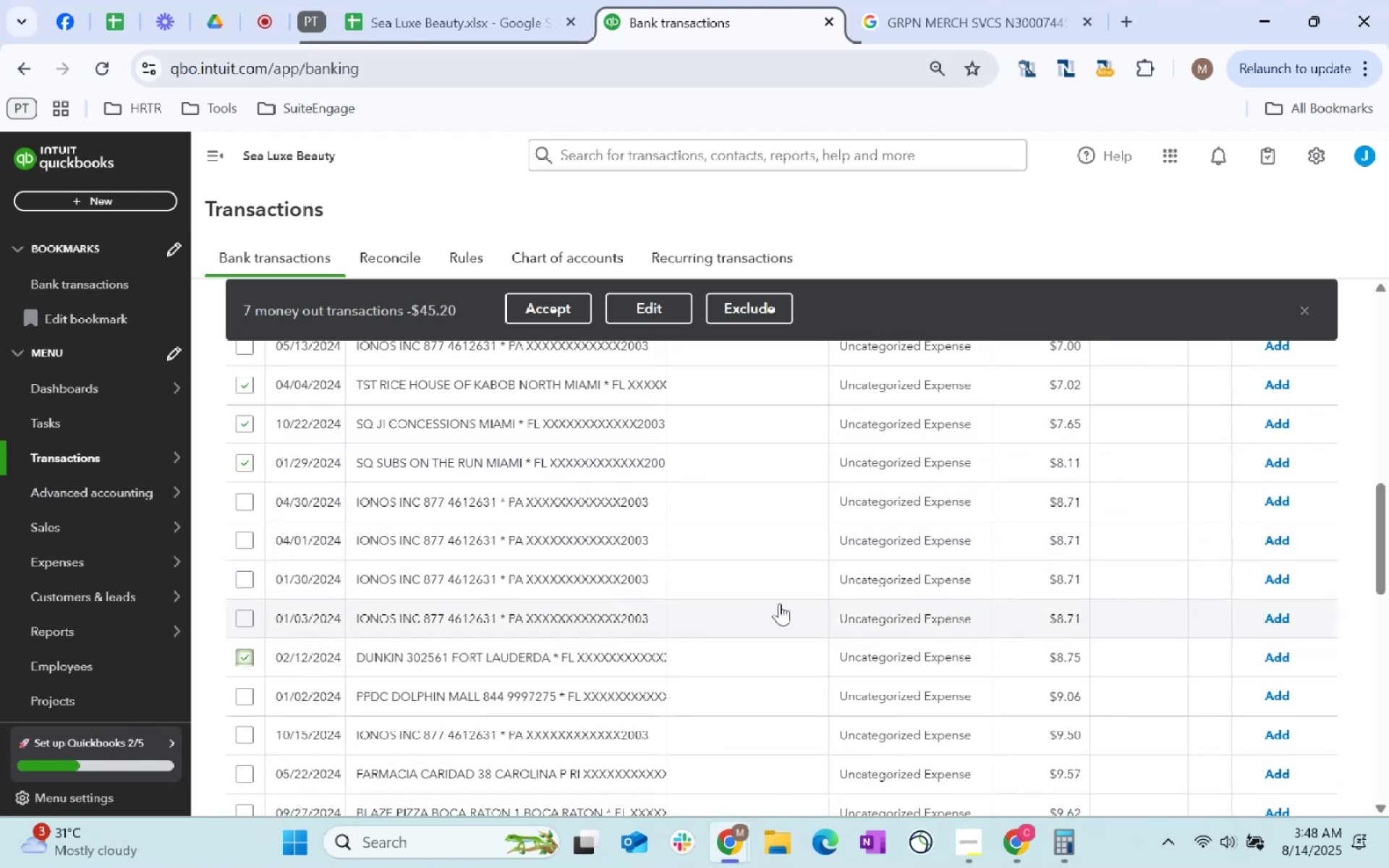 
scroll: coordinate [779, 603], scroll_direction: down, amount: 1.0
 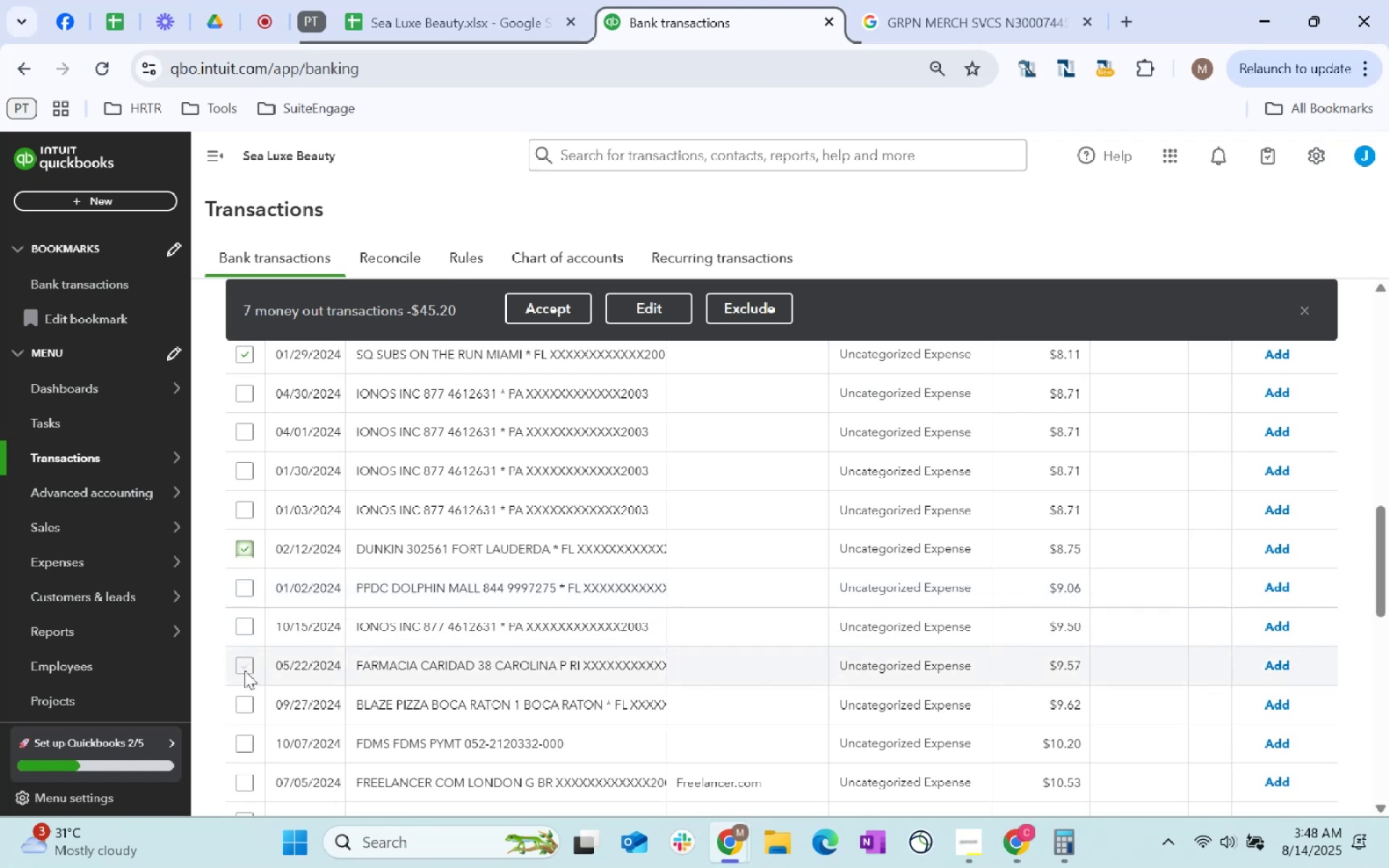 
left_click([244, 697])
 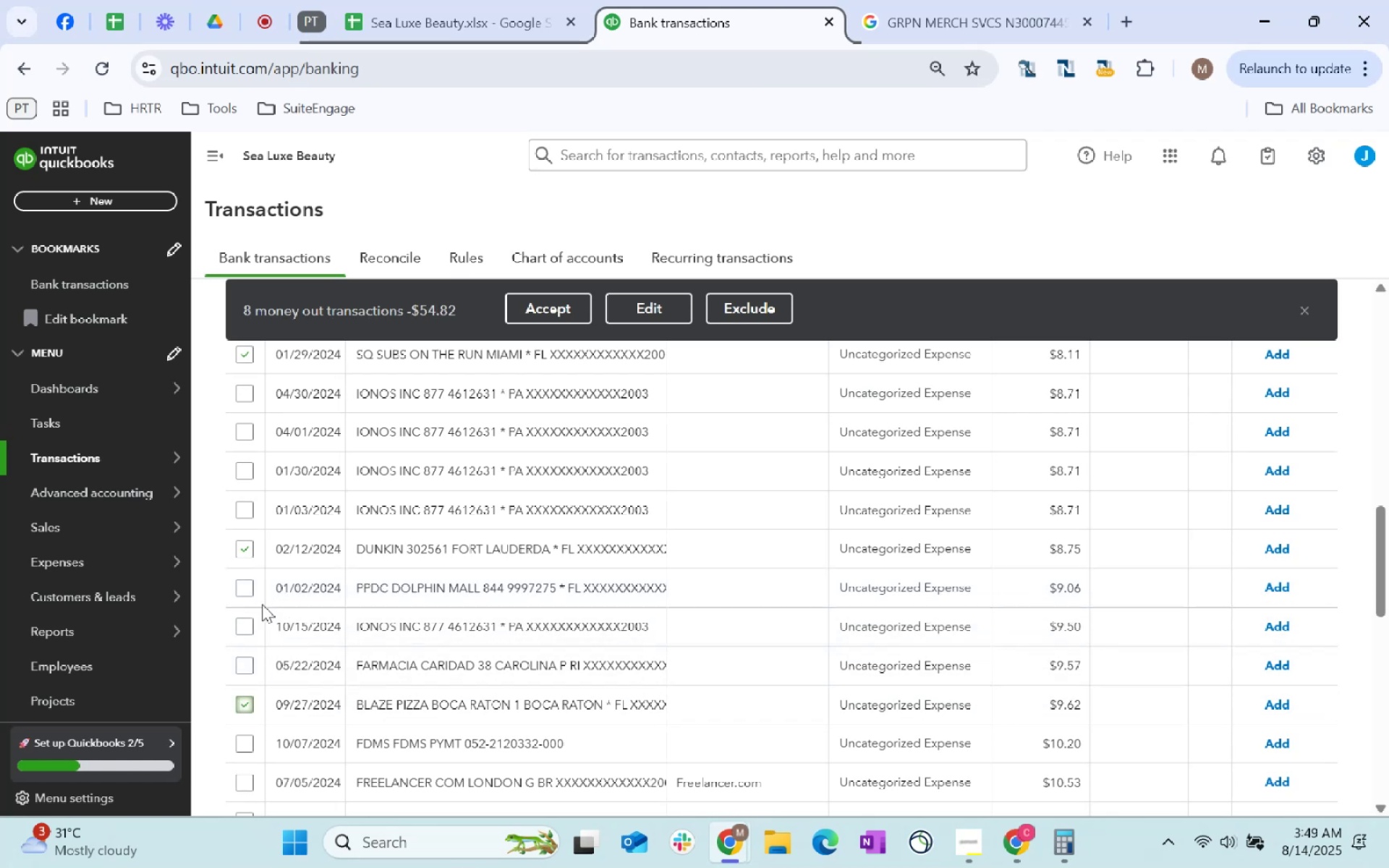 
left_click([253, 590])
 